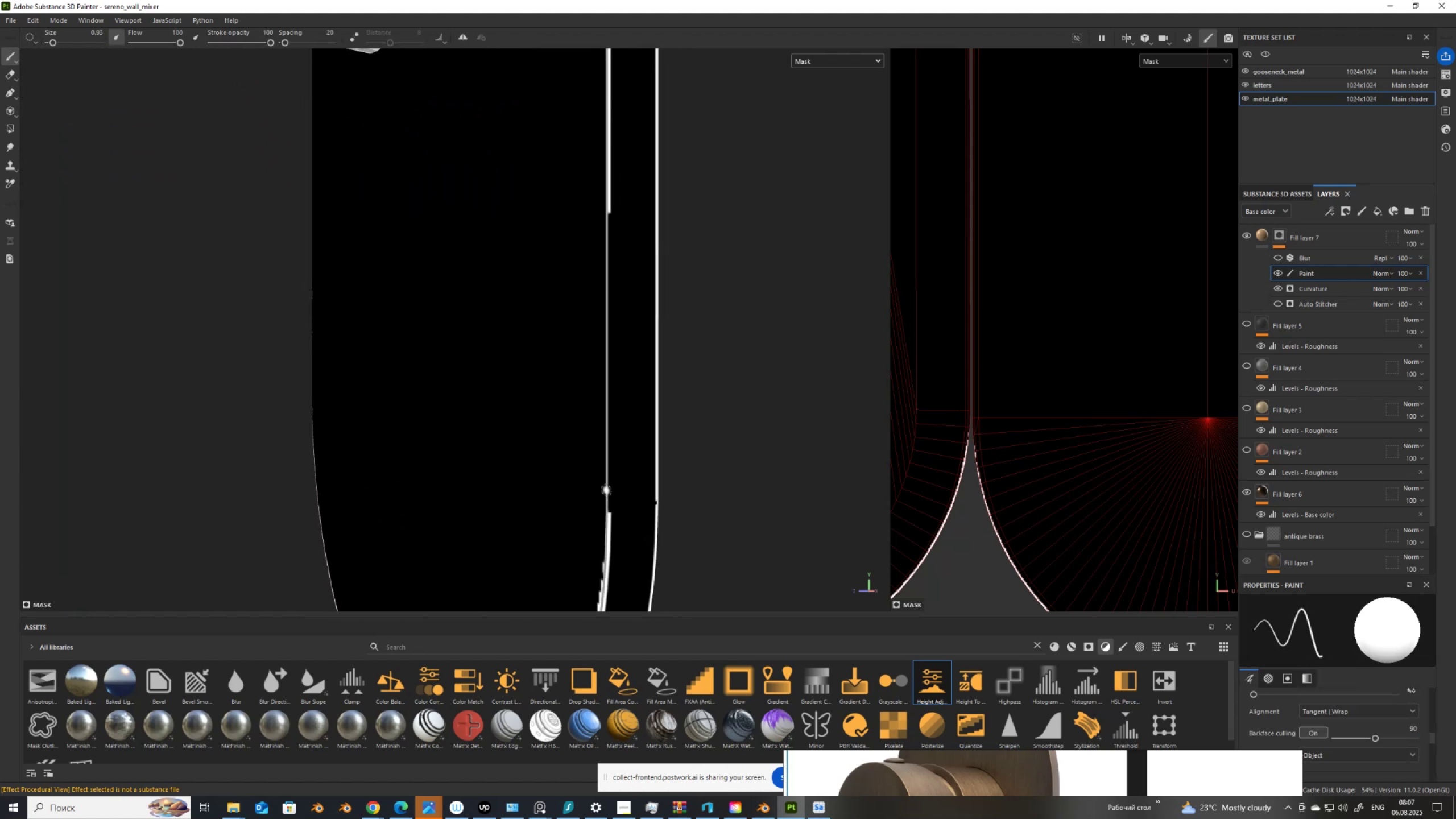 
scroll: coordinate [1007, 308], scroll_direction: down, amount: 3.0
 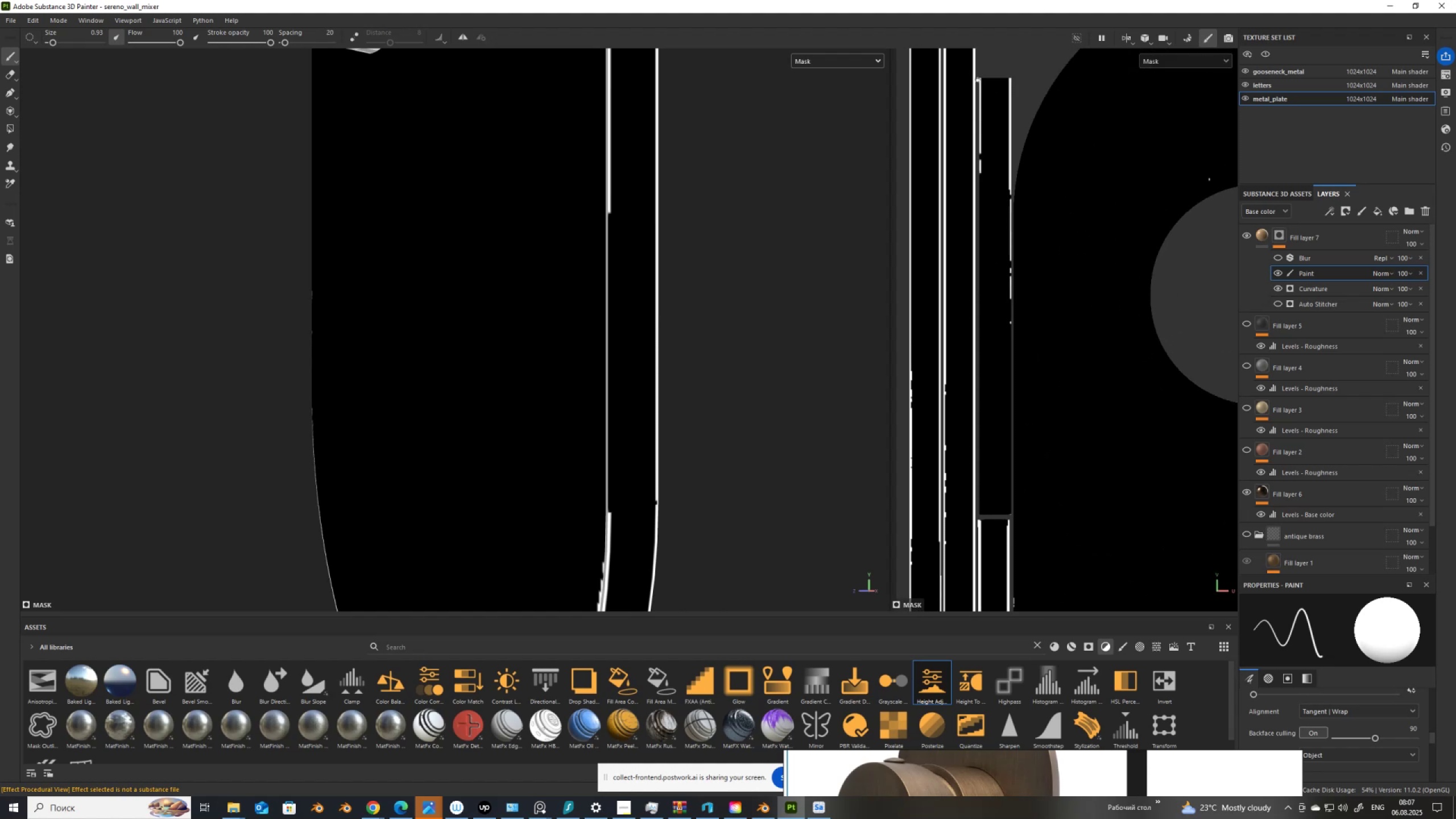 
left_click([980, 80])
 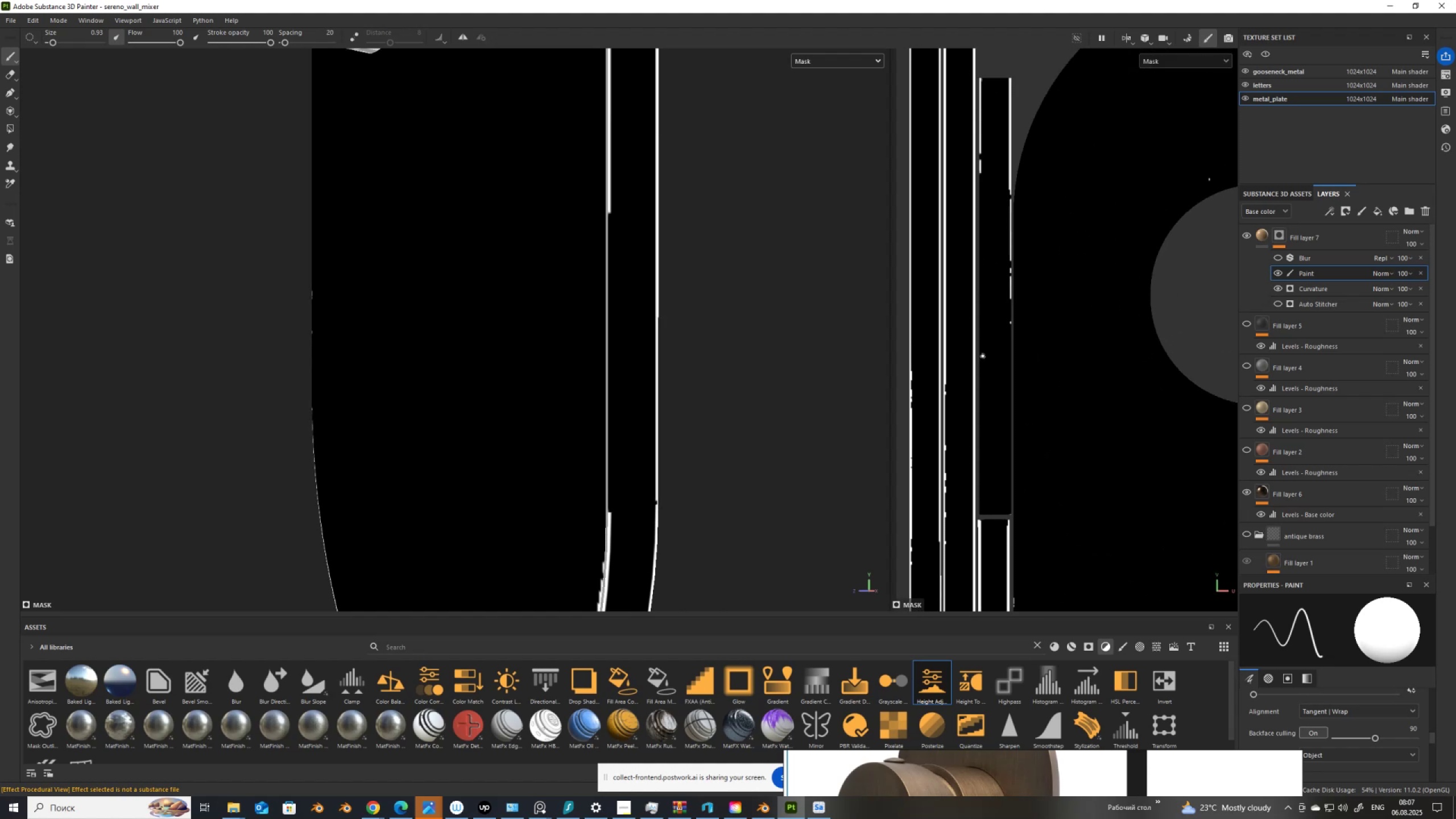 
hold_key(key=ShiftLeft, duration=1.68)
hold_key(key=ControlLeft, duration=1.1)
left_click([979, 520])
 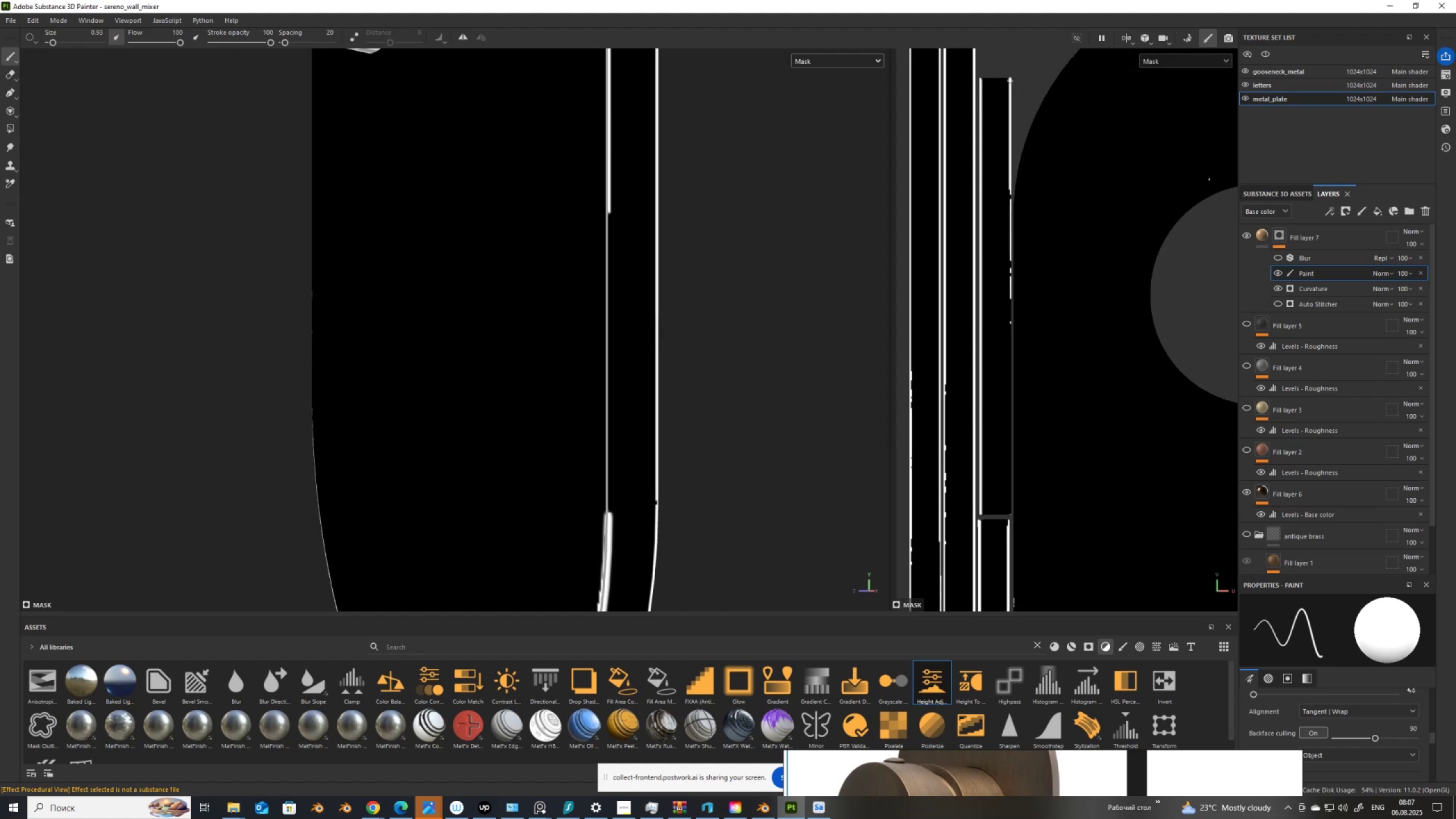 
left_click([1010, 80])
 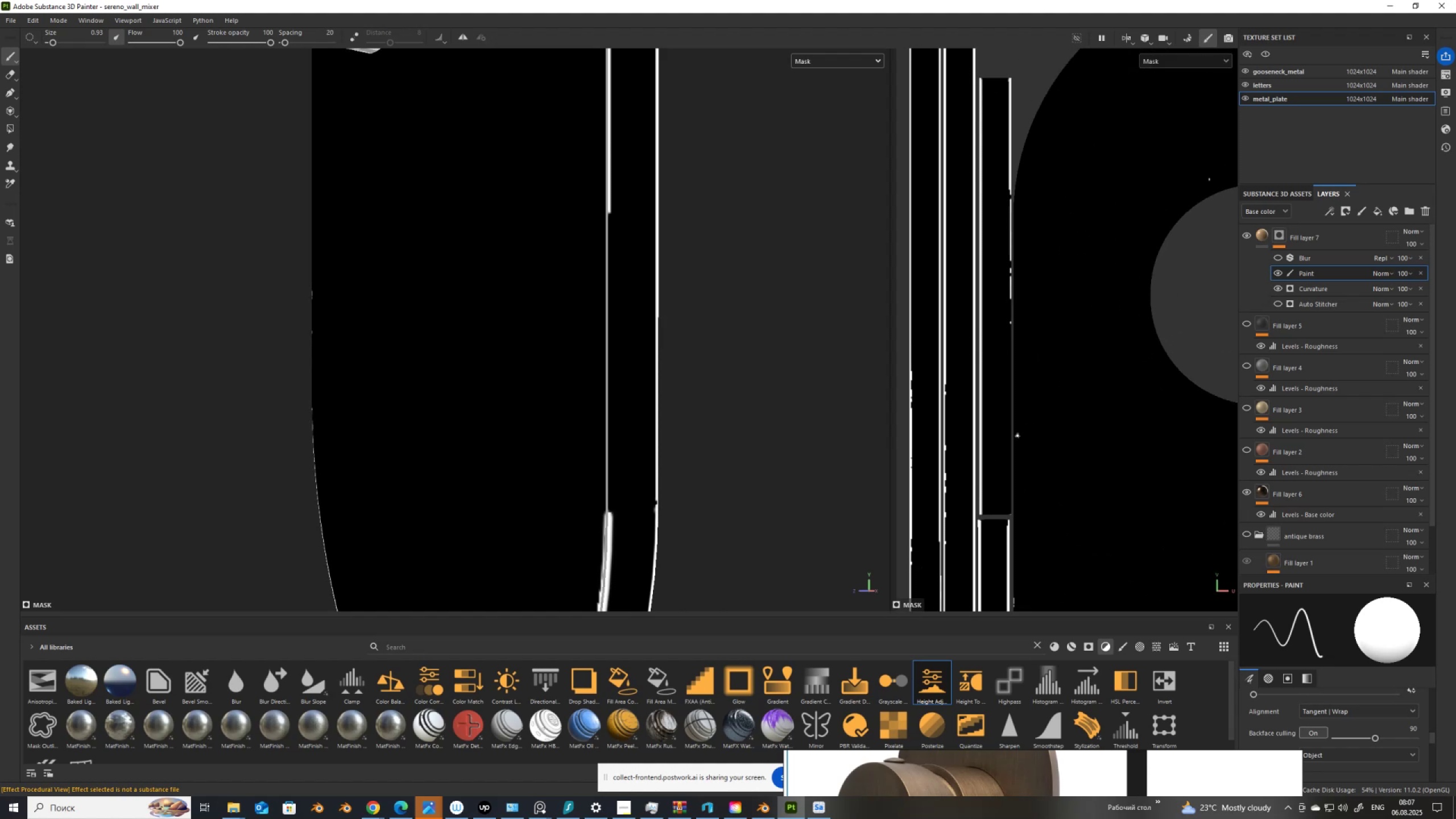 
hold_key(key=ShiftLeft, duration=1.12)
hold_key(key=ControlLeft, duration=1.02)
left_click([1011, 515])
 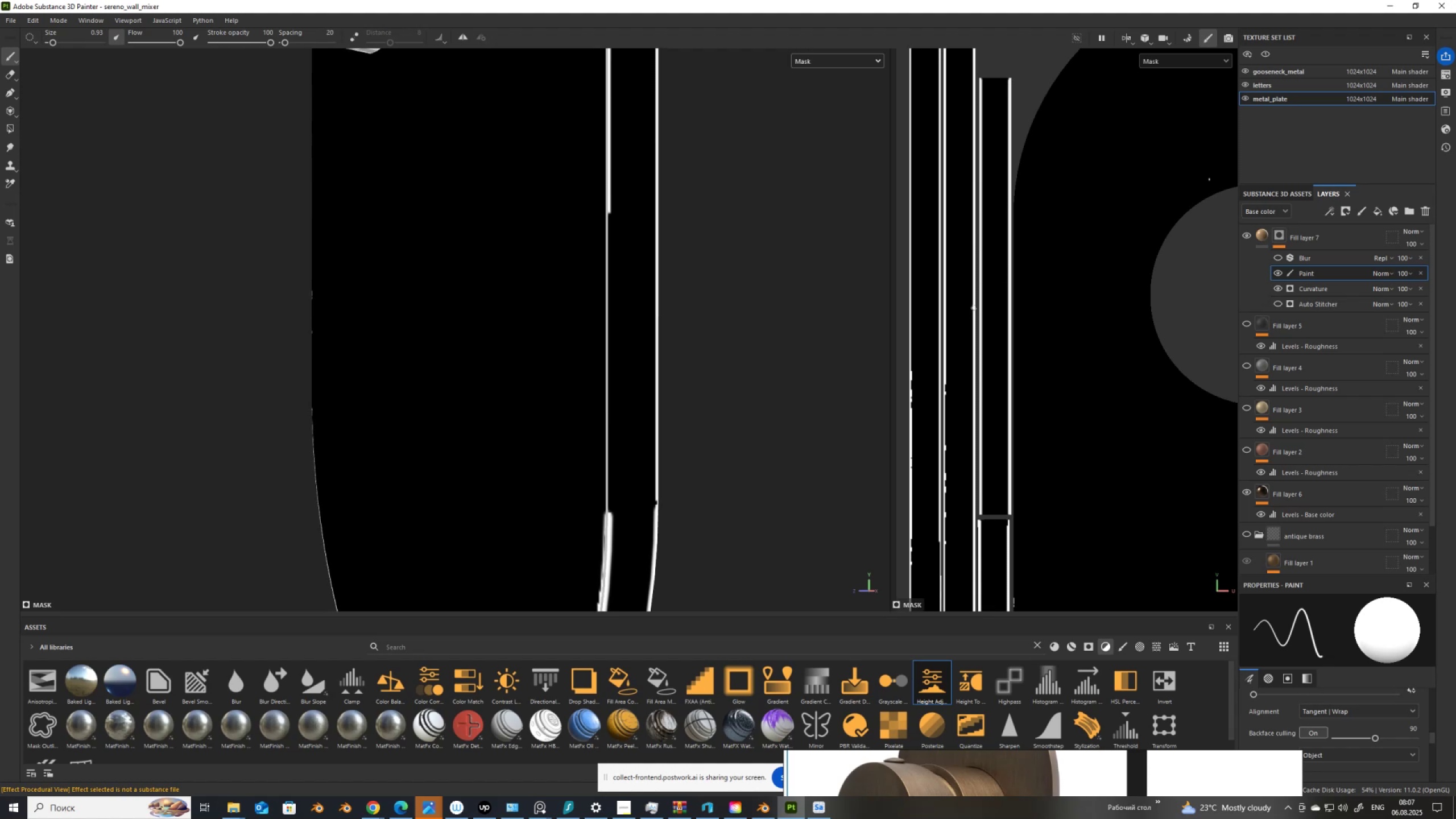 
scroll: coordinate [958, 584], scroll_direction: down, amount: 3.0
 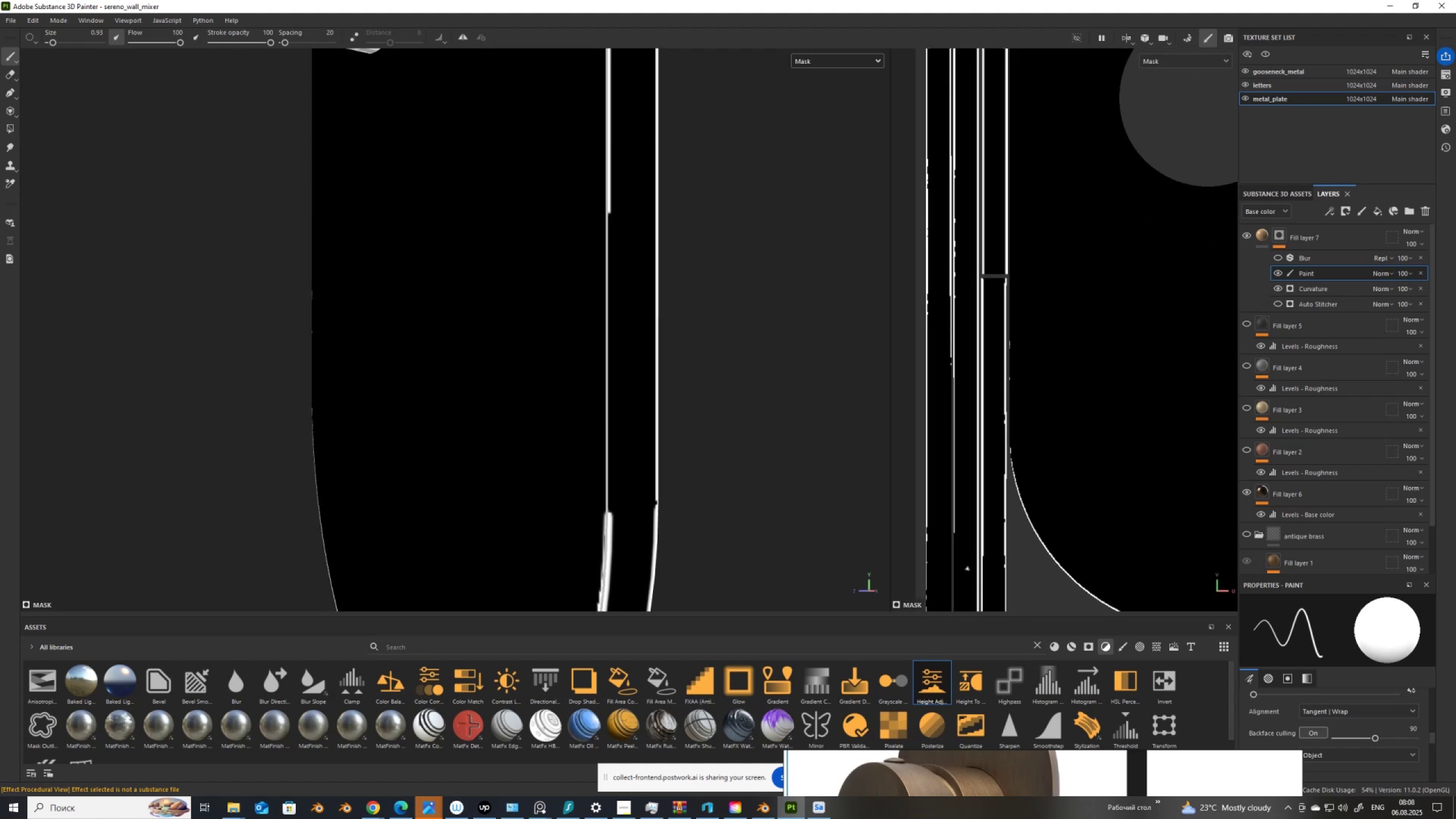 
scroll: coordinate [998, 50], scroll_direction: up, amount: 2.0
 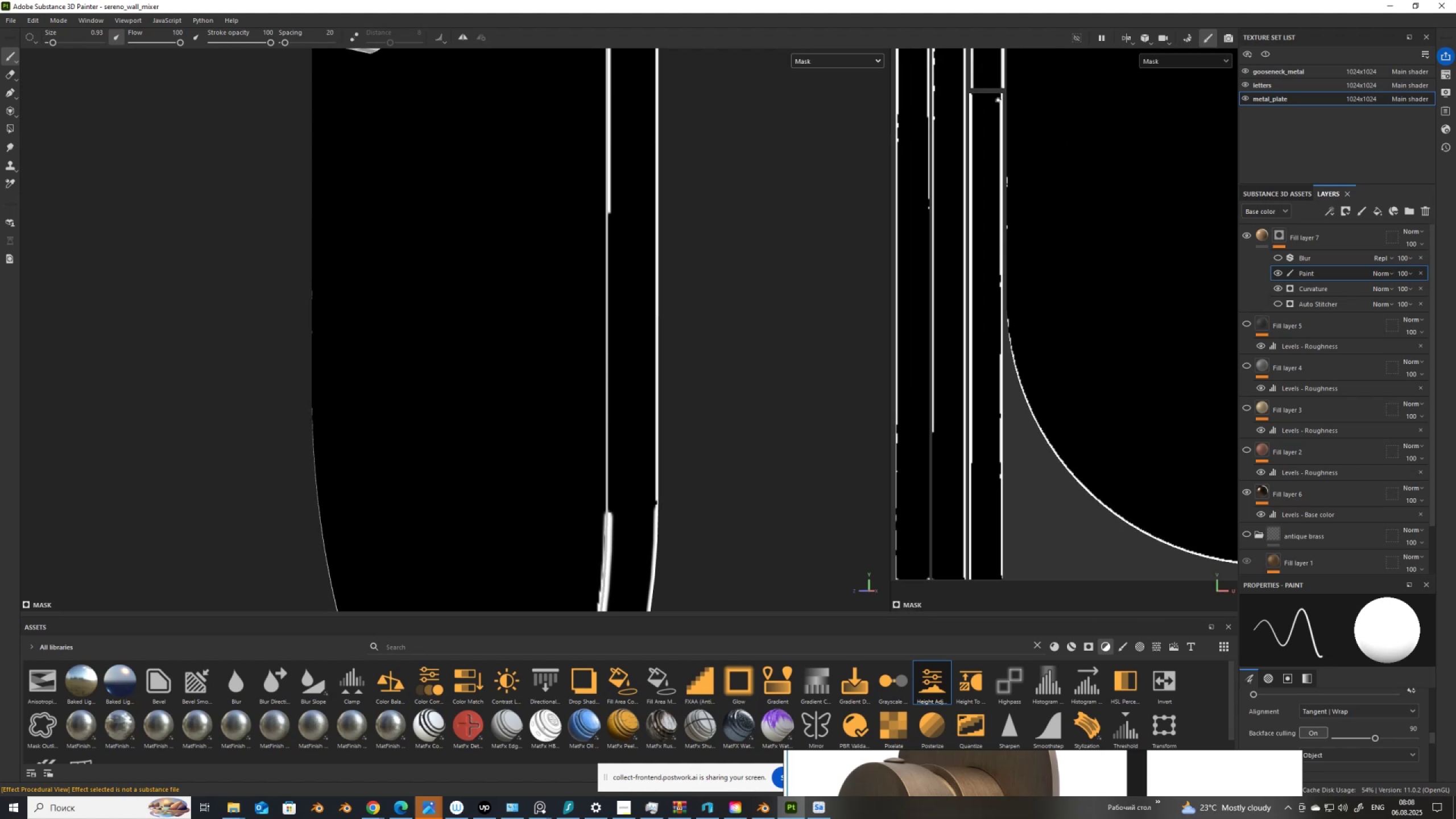 
scroll: coordinate [999, 98], scroll_direction: down, amount: 1.0
 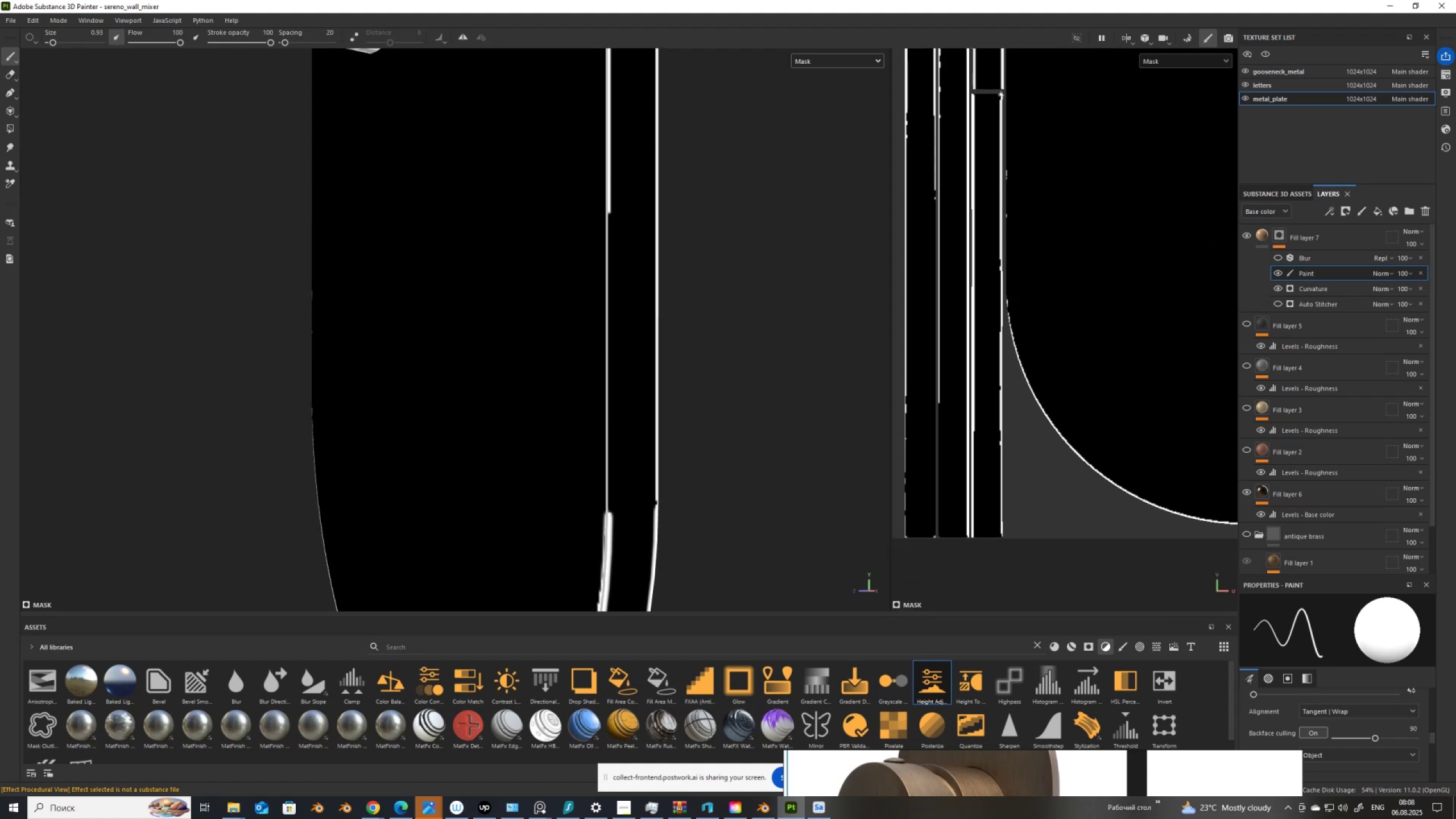 
left_click([1001, 94])
 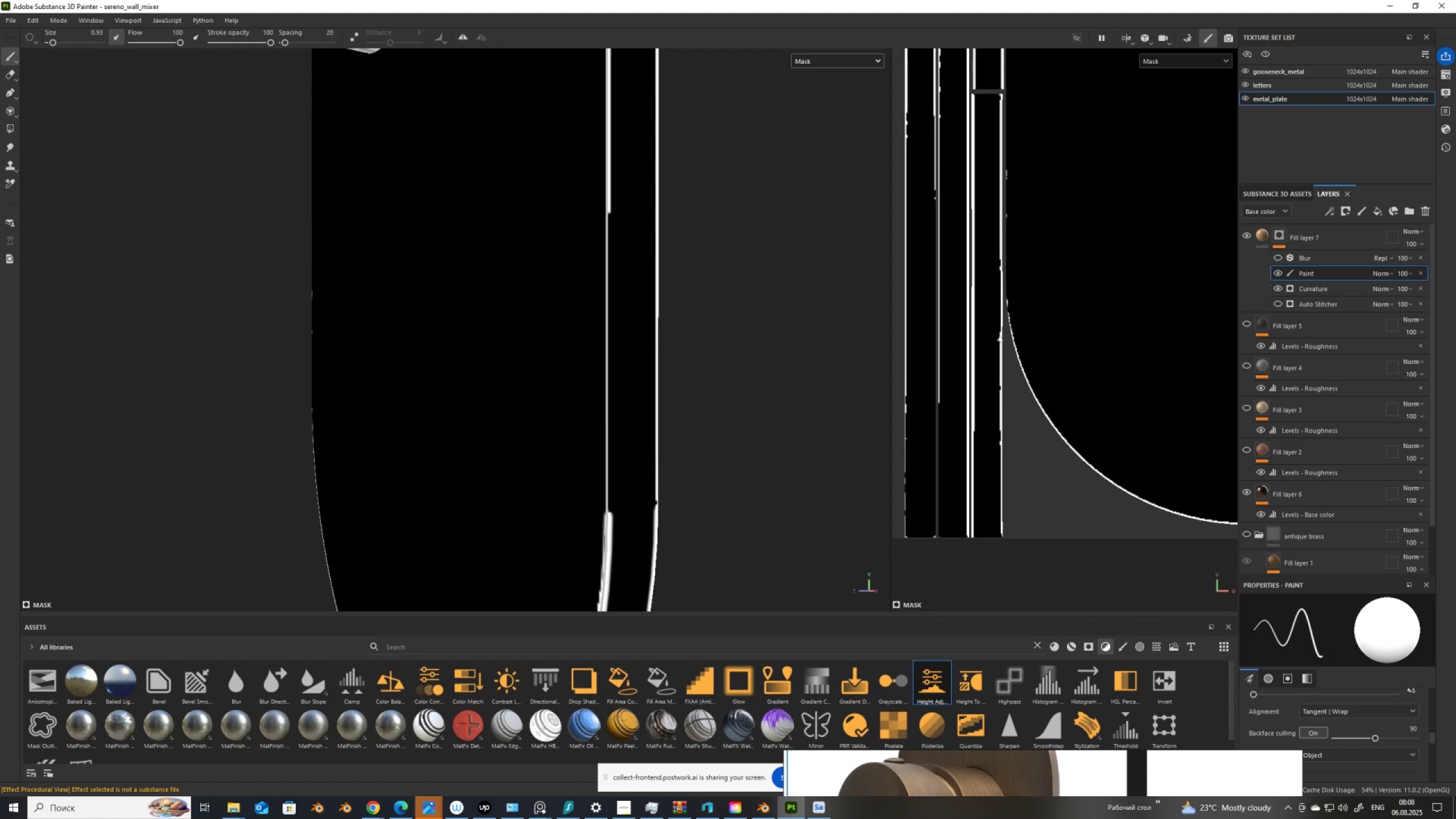 
hold_key(key=ShiftLeft, duration=1.22)
hold_key(key=ControlLeft, duration=1.2)
left_click([998, 560])
 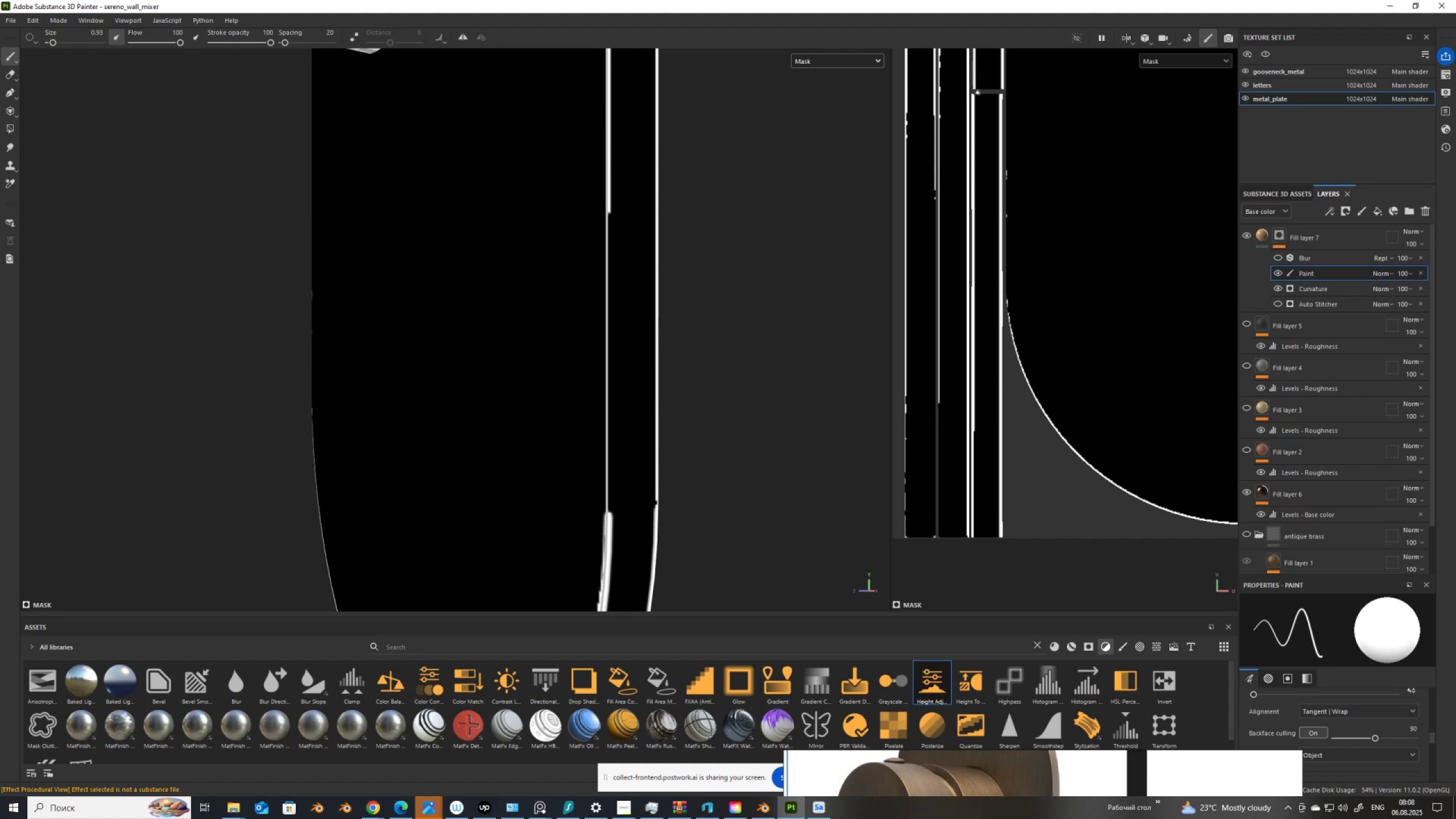 
left_click([973, 91])
 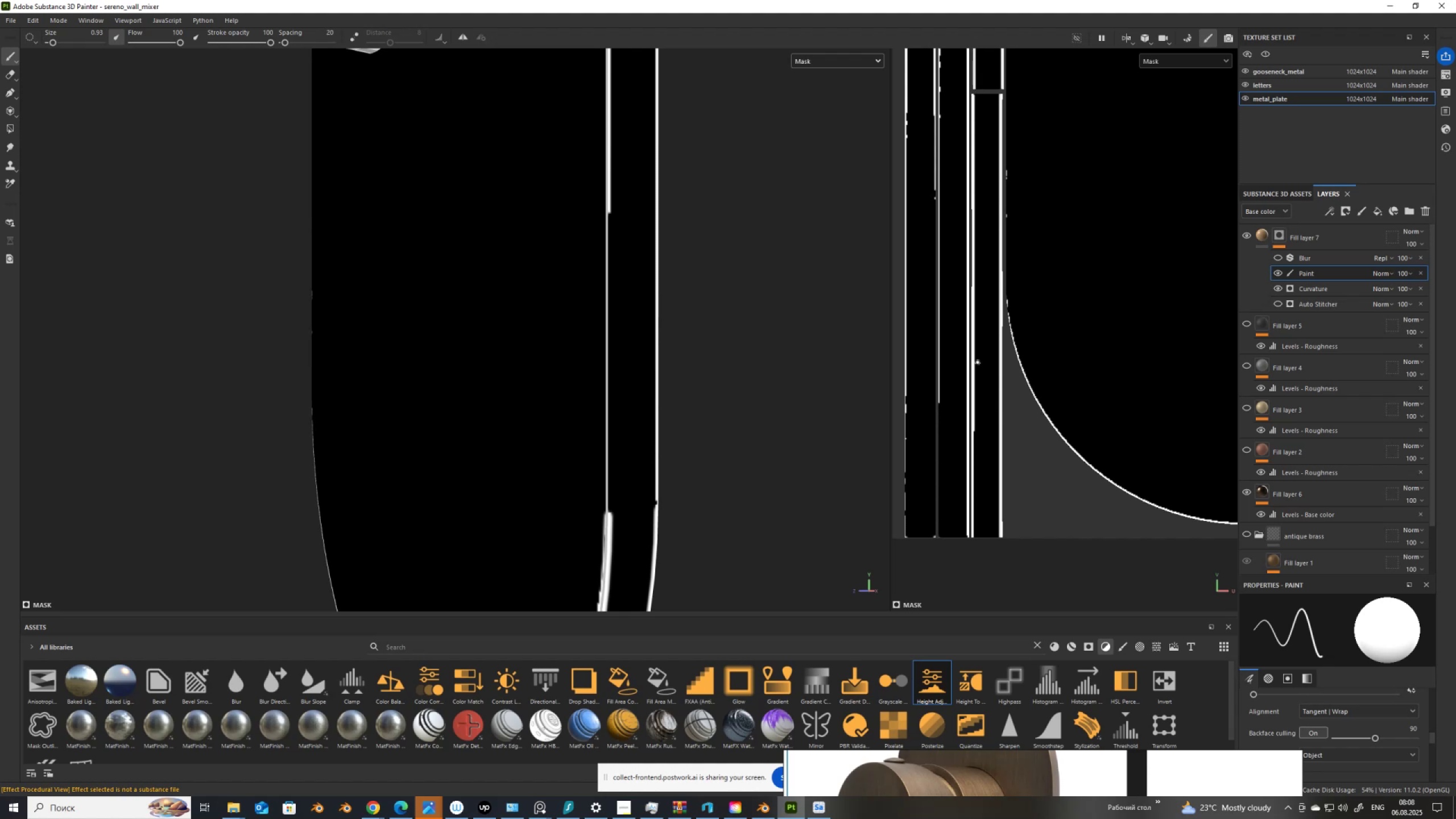 
hold_key(key=ShiftLeft, duration=0.9)
hold_key(key=ControlLeft, duration=0.88)
left_click([970, 556])
 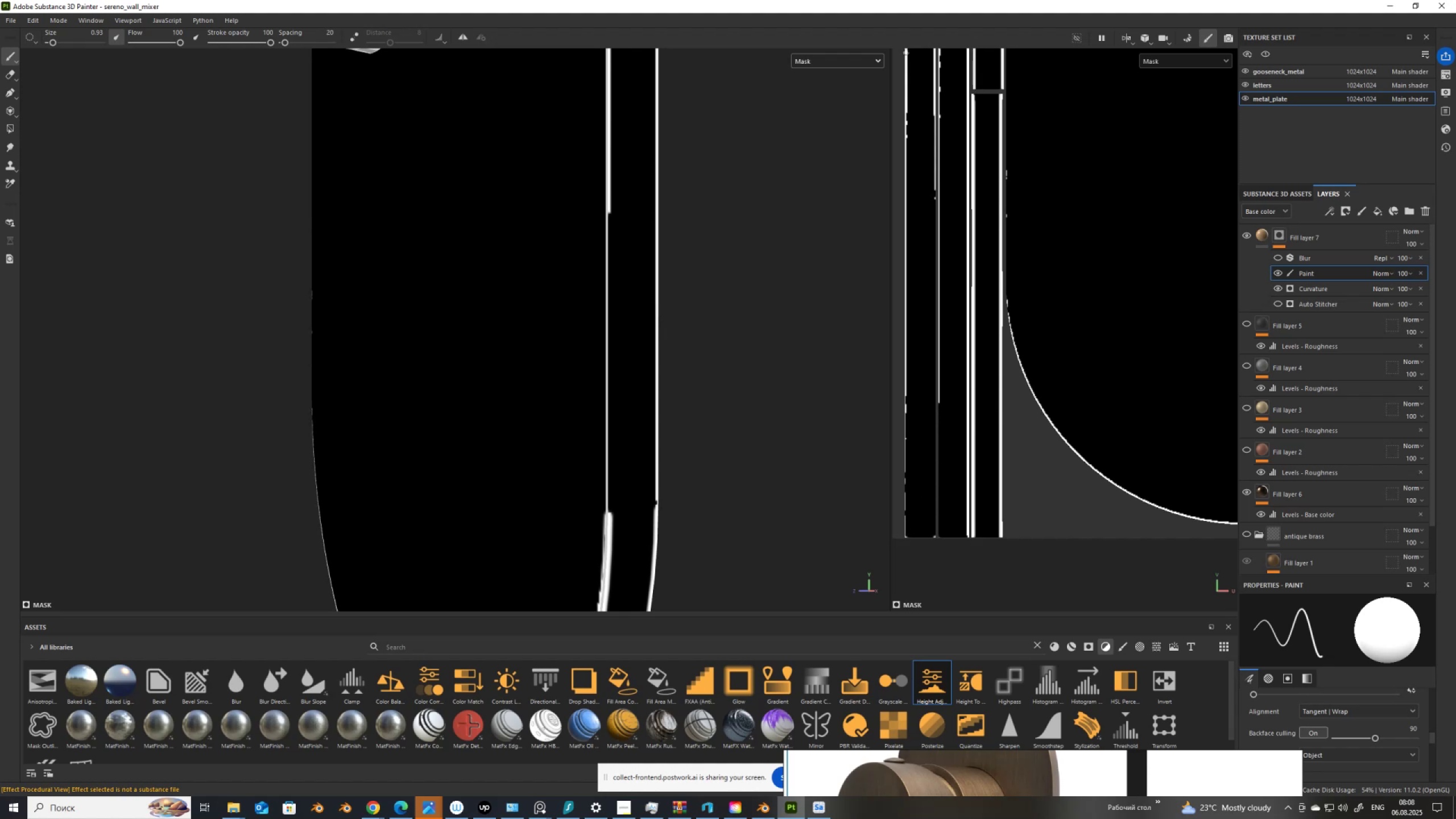 
wait(5.17)
 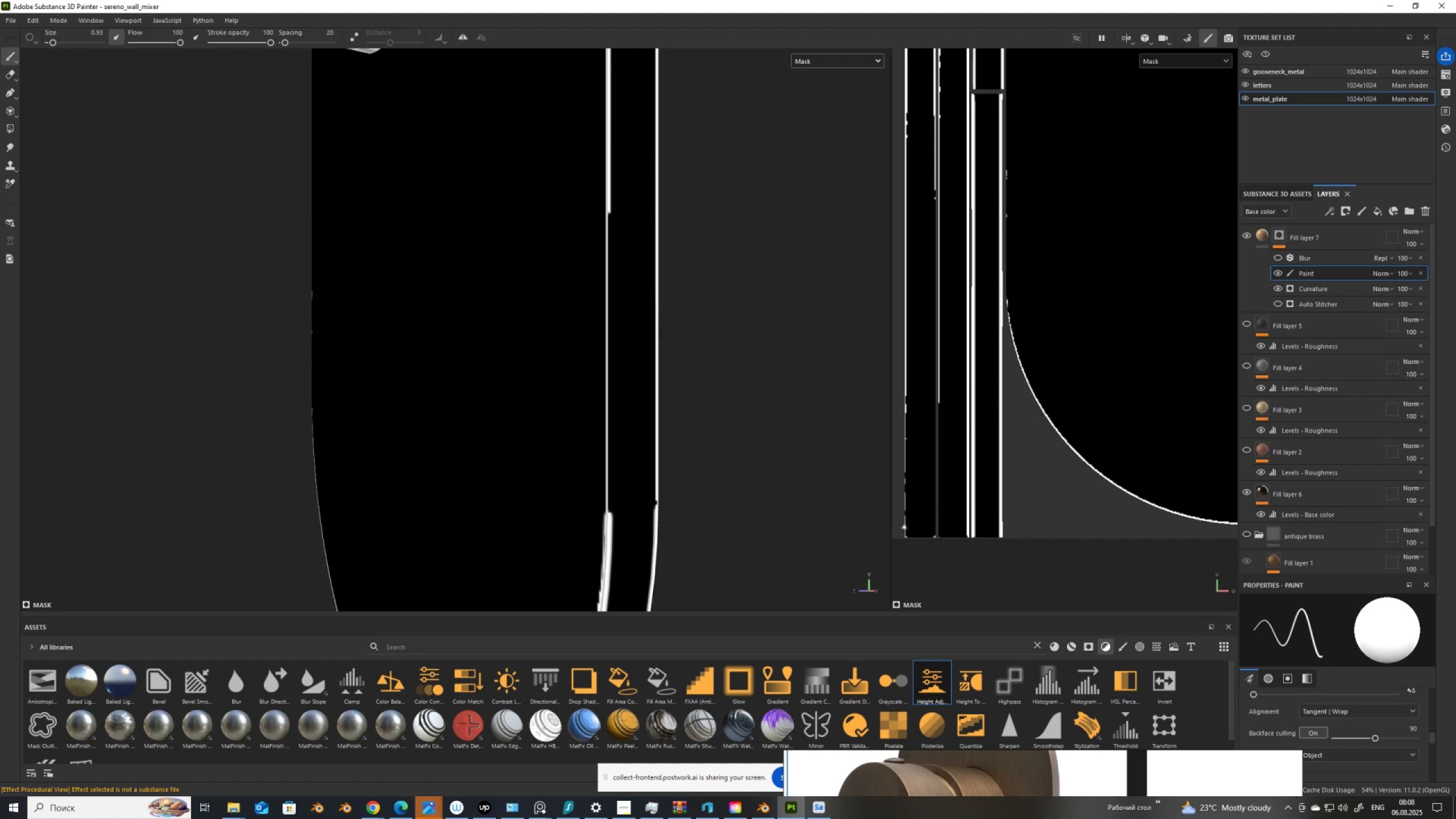 
left_click([906, 52])
 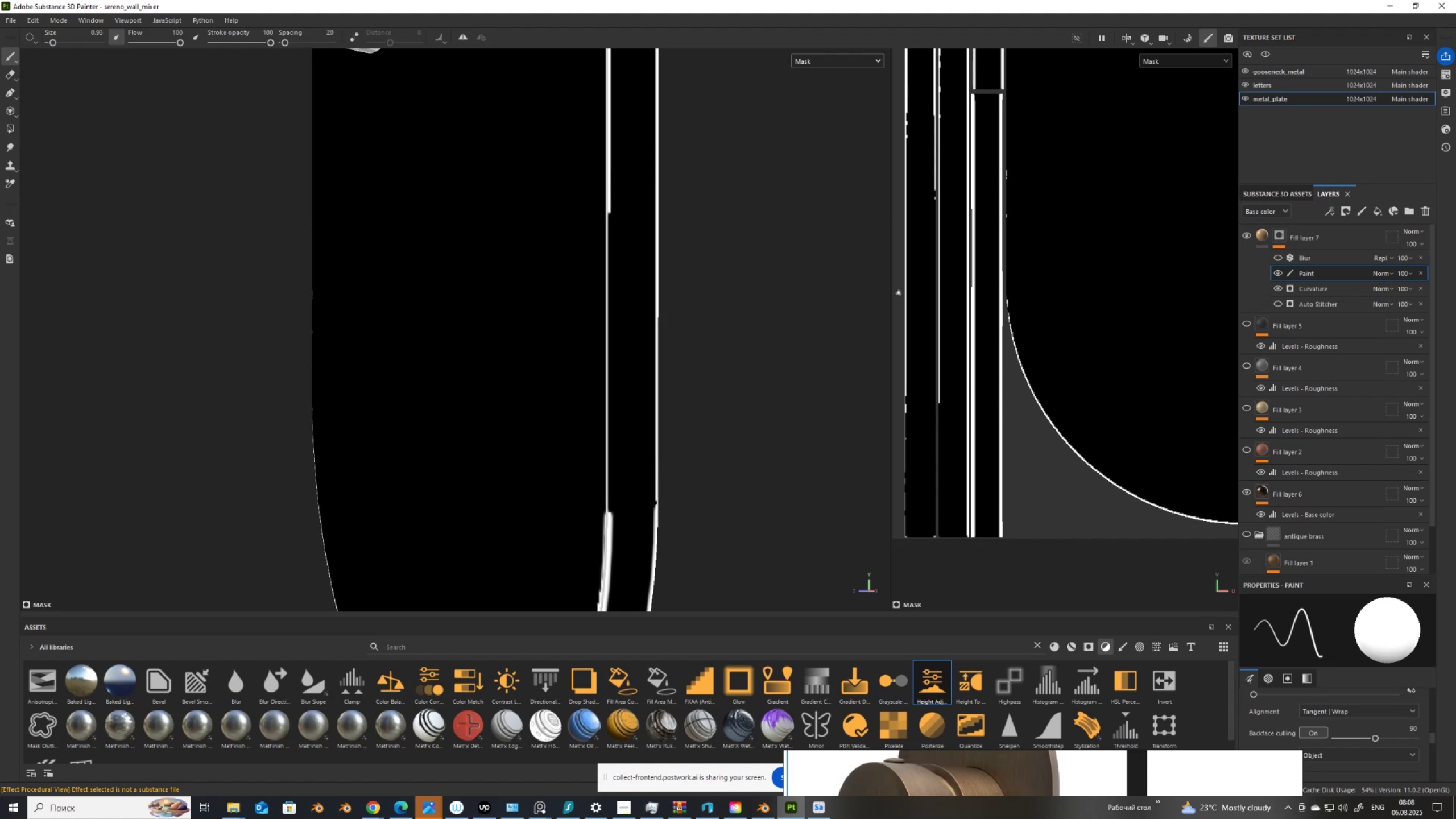 
hold_key(key=ShiftLeft, duration=1.13)
hold_key(key=ControlLeft, duration=1.13)
left_click([911, 549])
 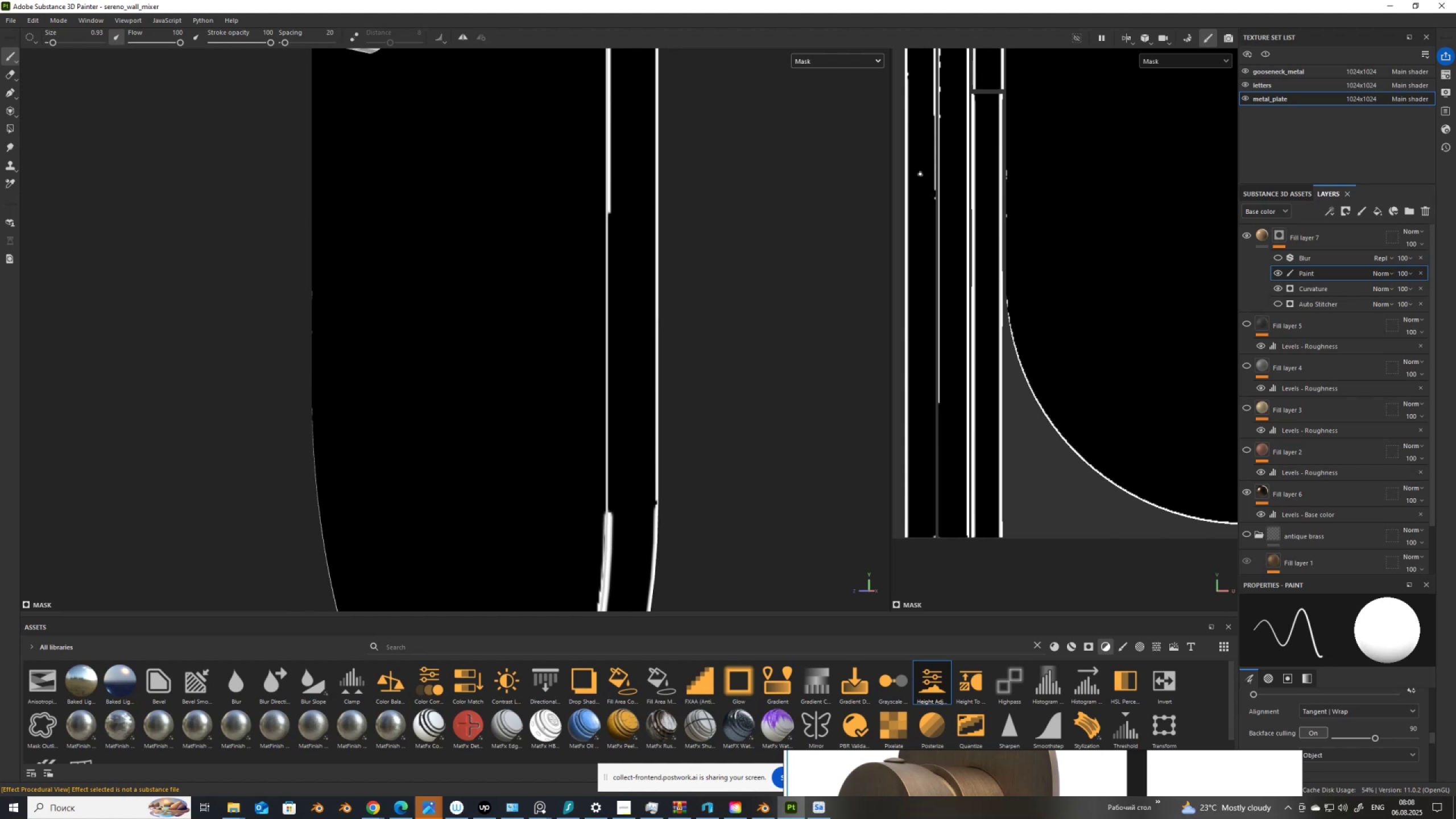 
key(Control+Z)
 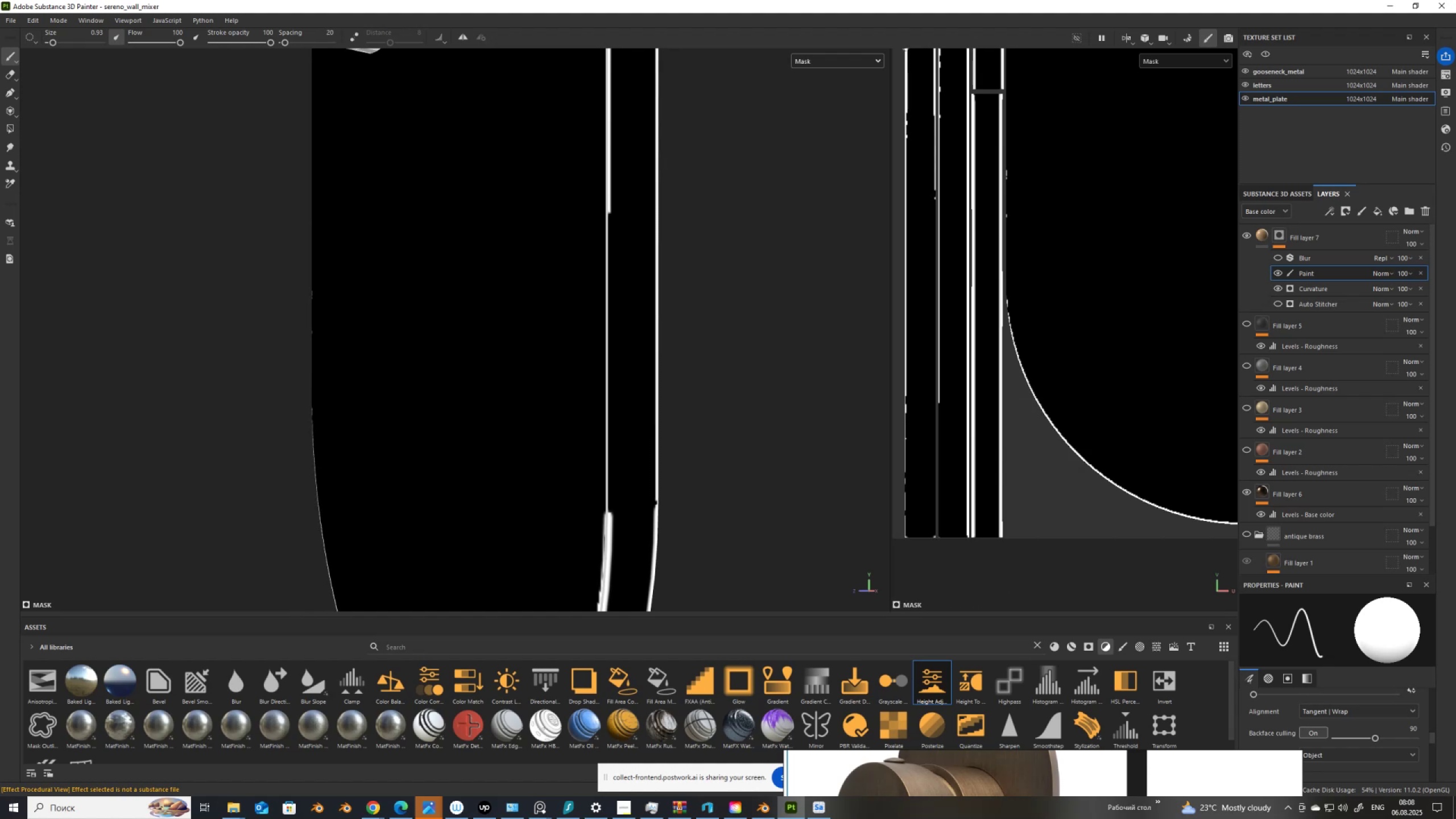 
left_click([905, 48])
 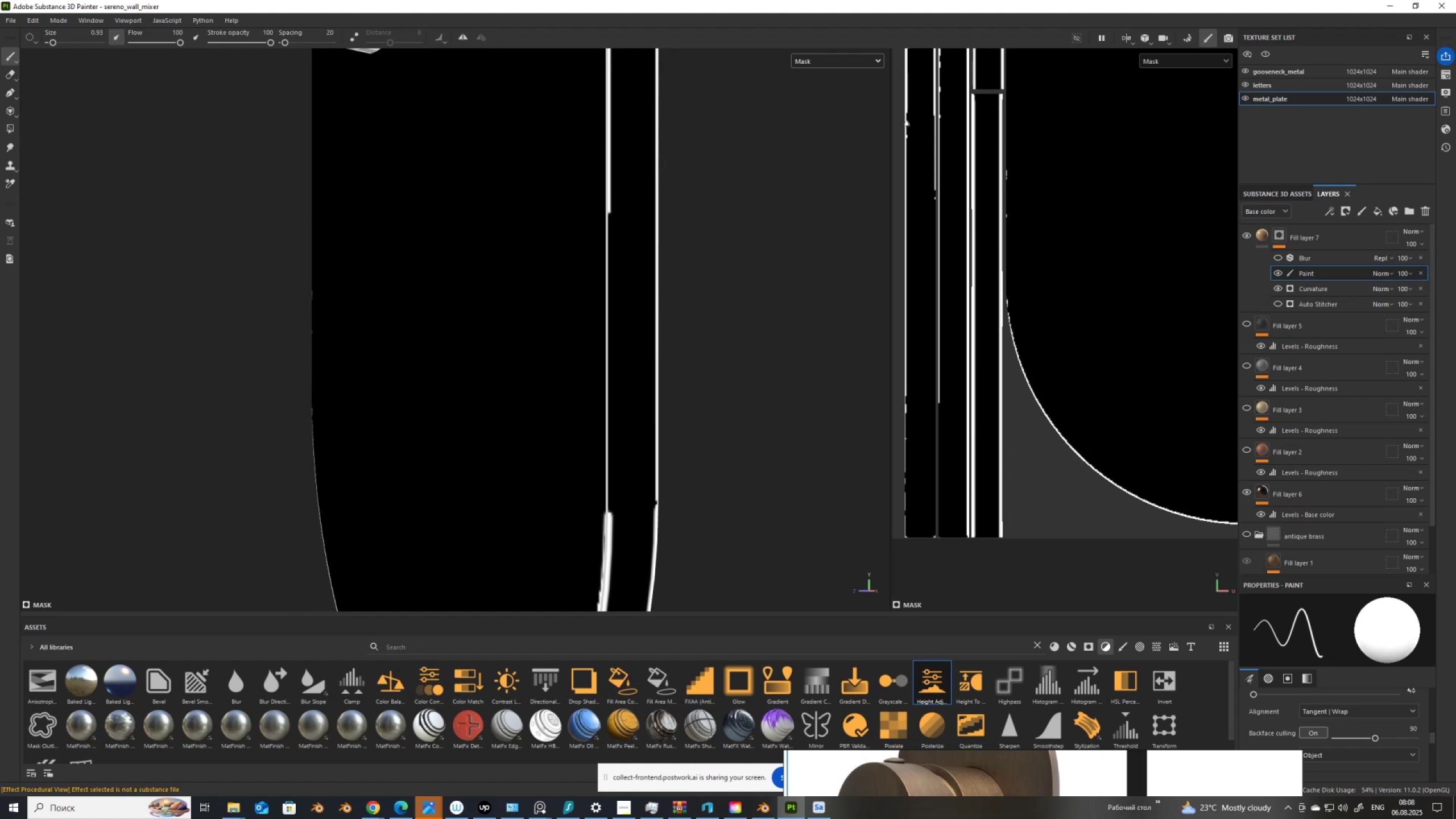 
hold_key(key=ControlLeft, duration=0.93)
hold_key(key=ShiftLeft, duration=0.94)
left_click([928, 562])
 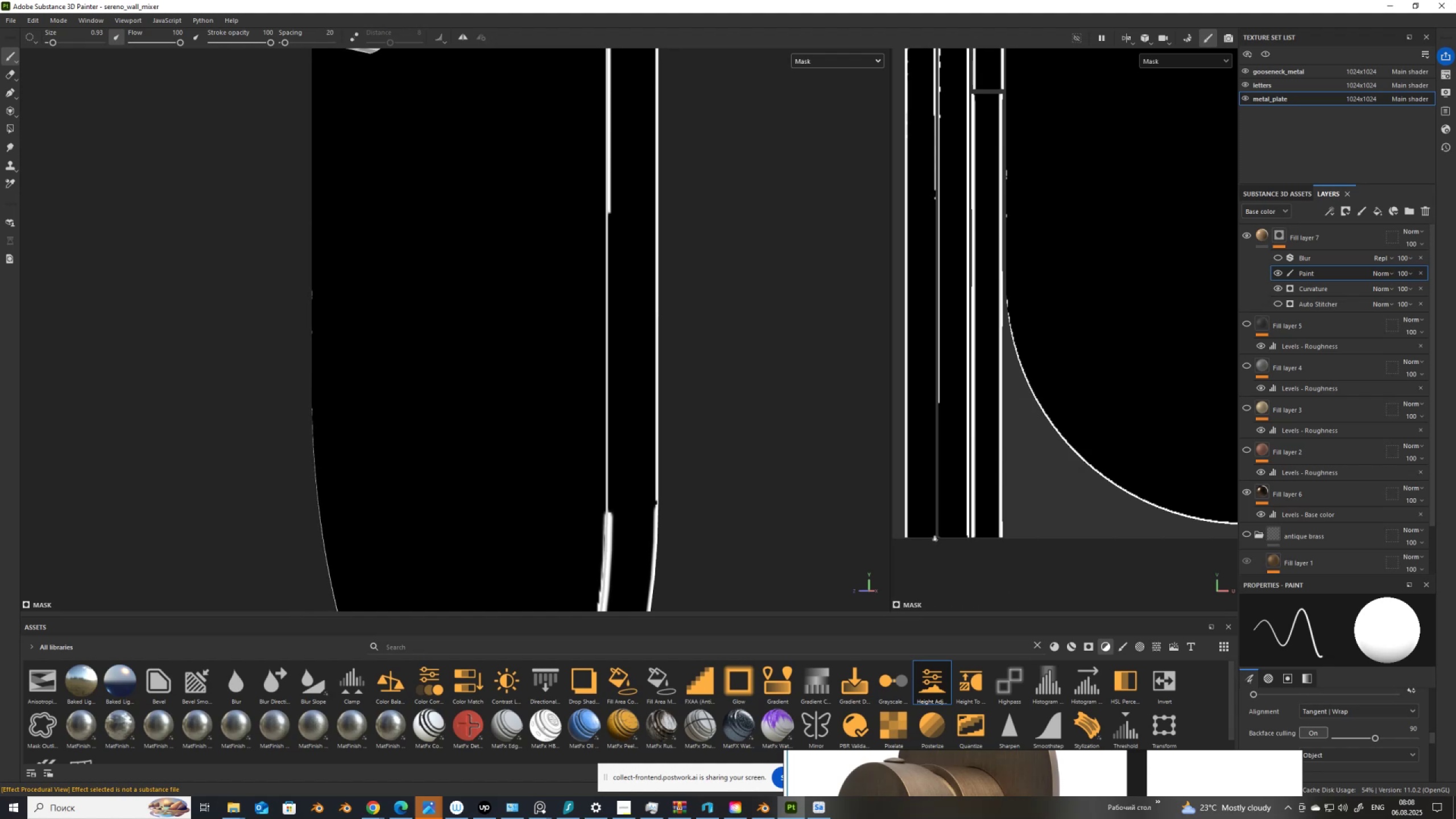 
left_click([936, 539])
 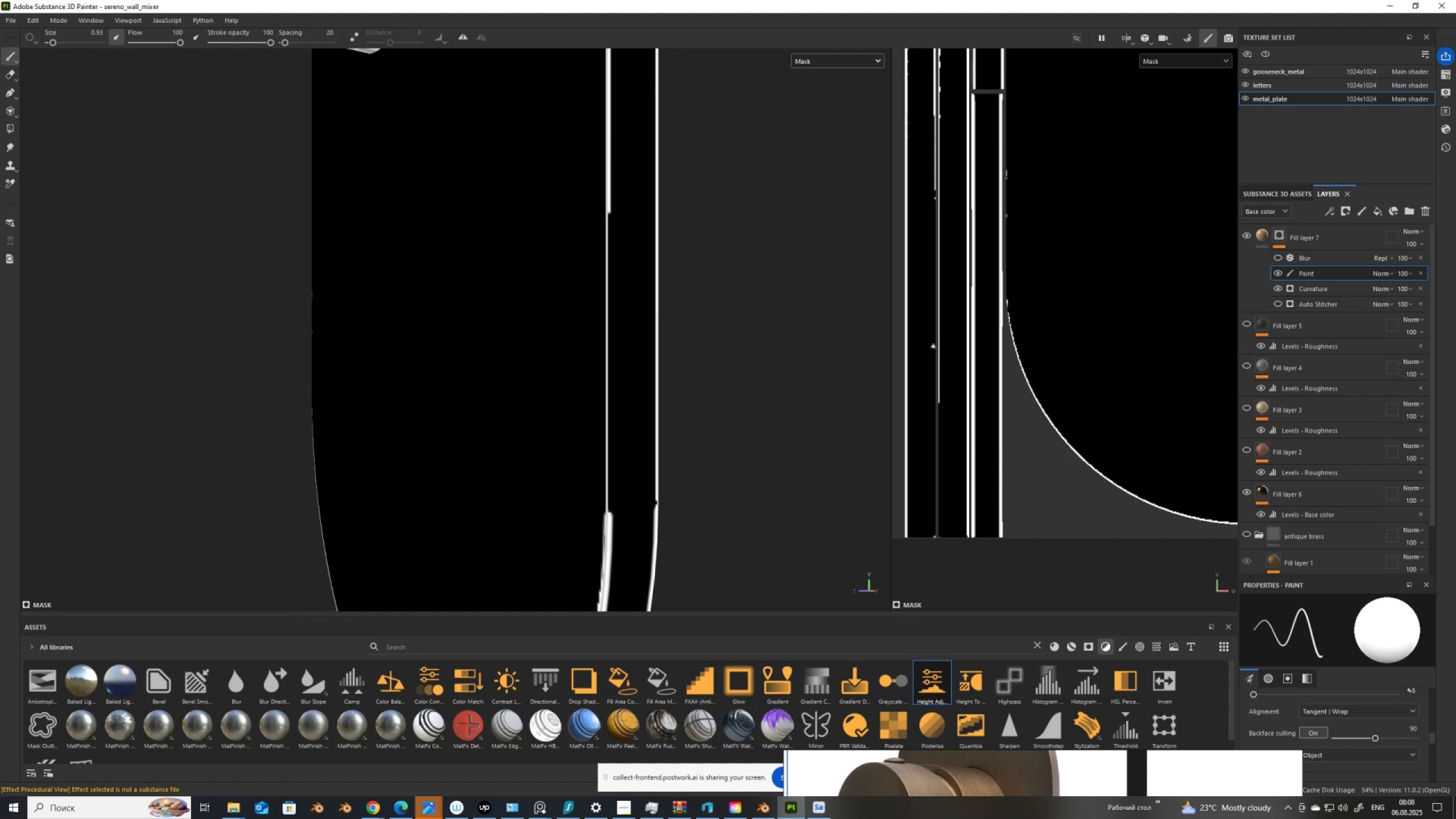 
hold_key(key=ShiftLeft, duration=1.49)
hold_key(key=ControlLeft, duration=1.48)
left_click([934, 55])
 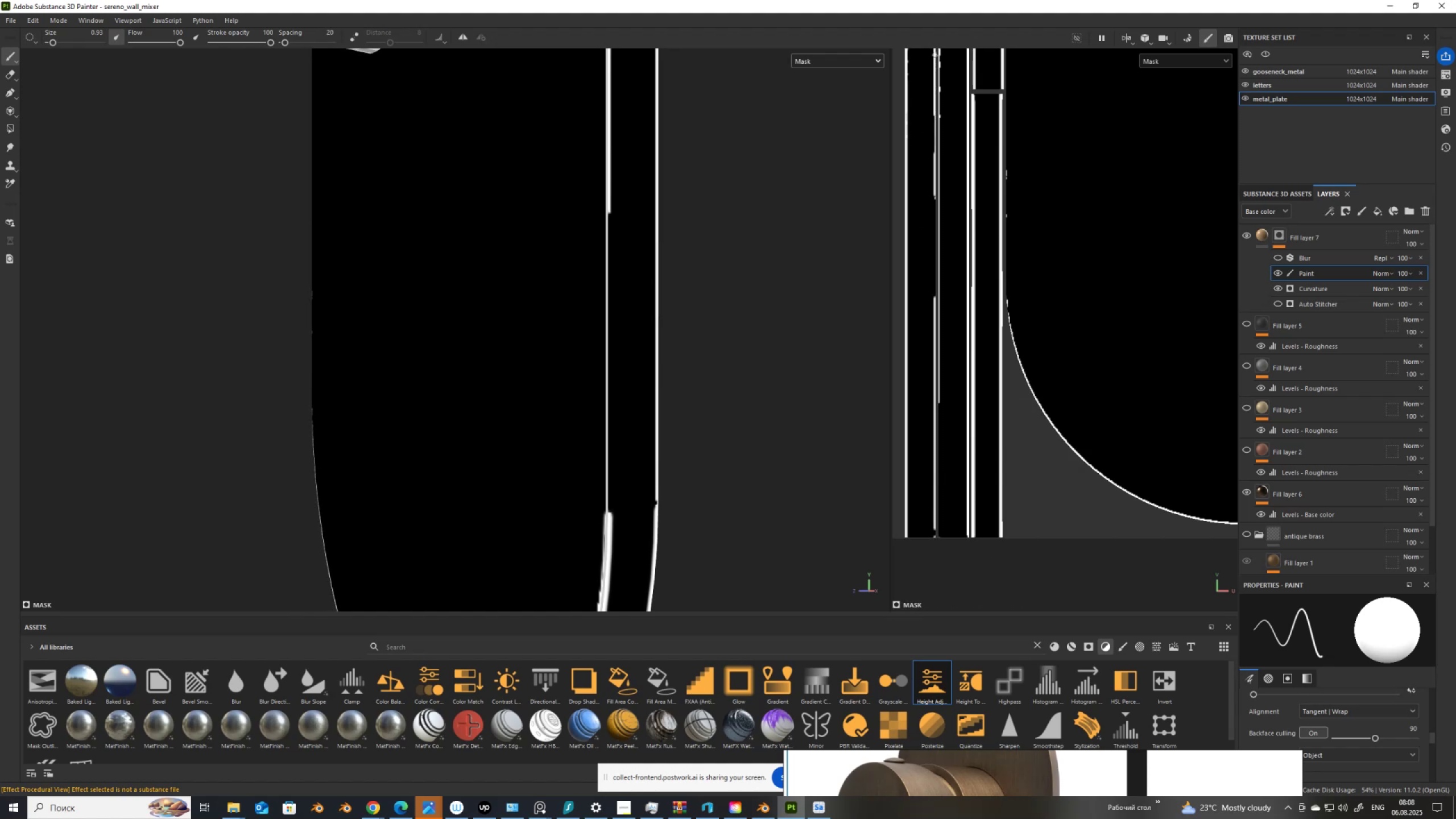 
hold_key(key=ShiftLeft, duration=2.46)
 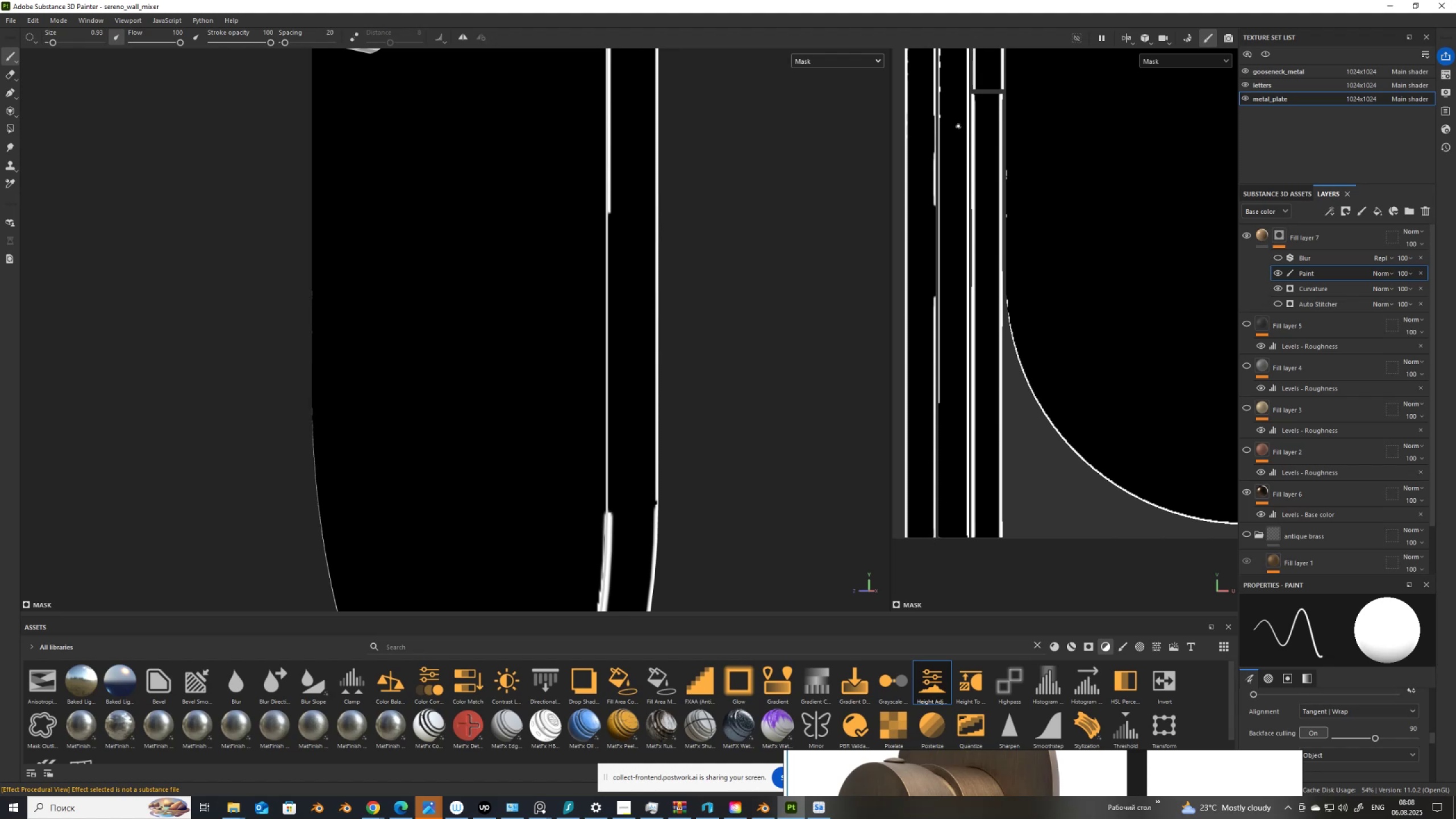 
hold_key(key=ControlLeft, duration=1.53)
 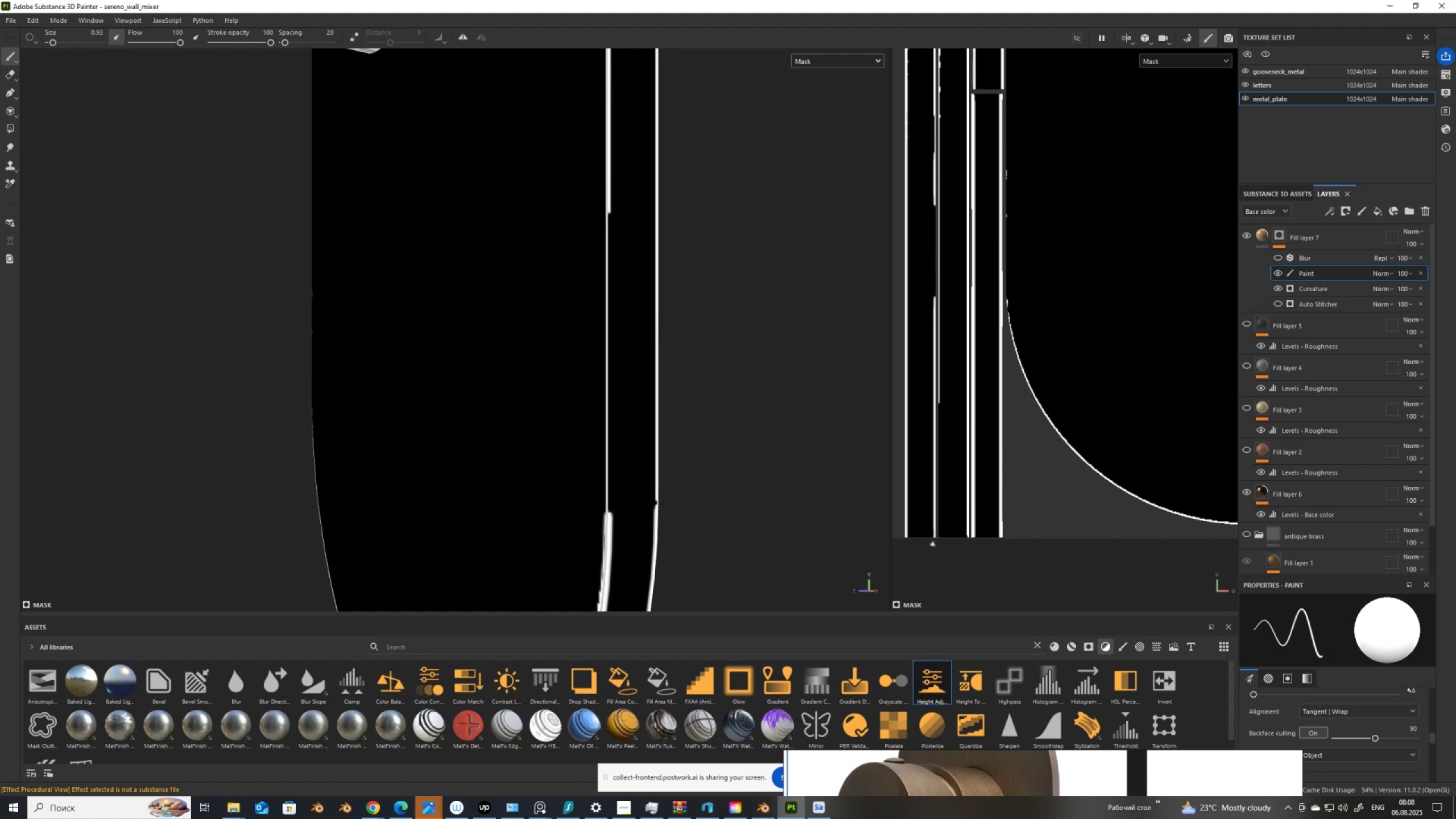 
hold_key(key=ControlLeft, duration=0.88)
 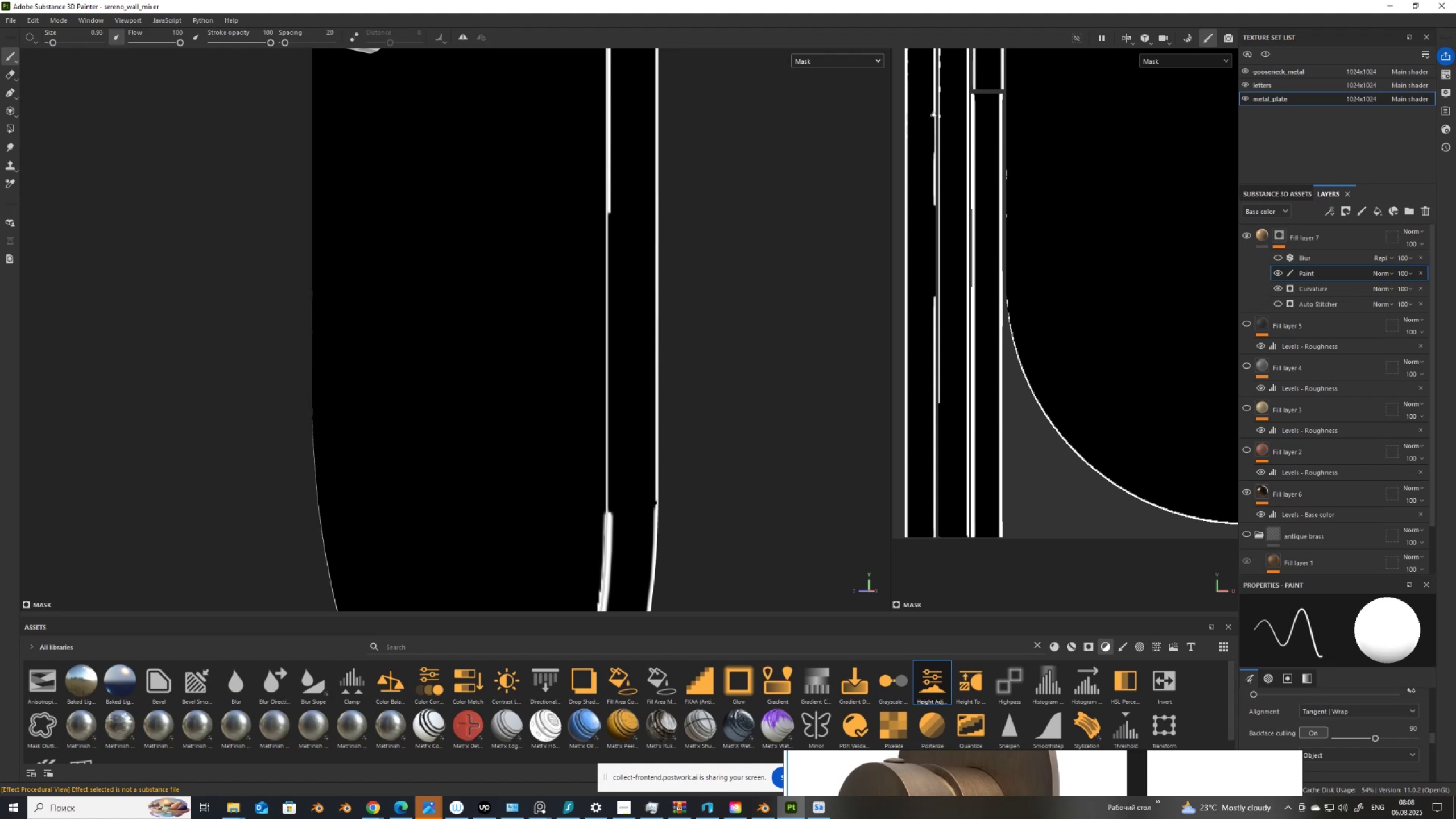 
left_click([934, 113])
 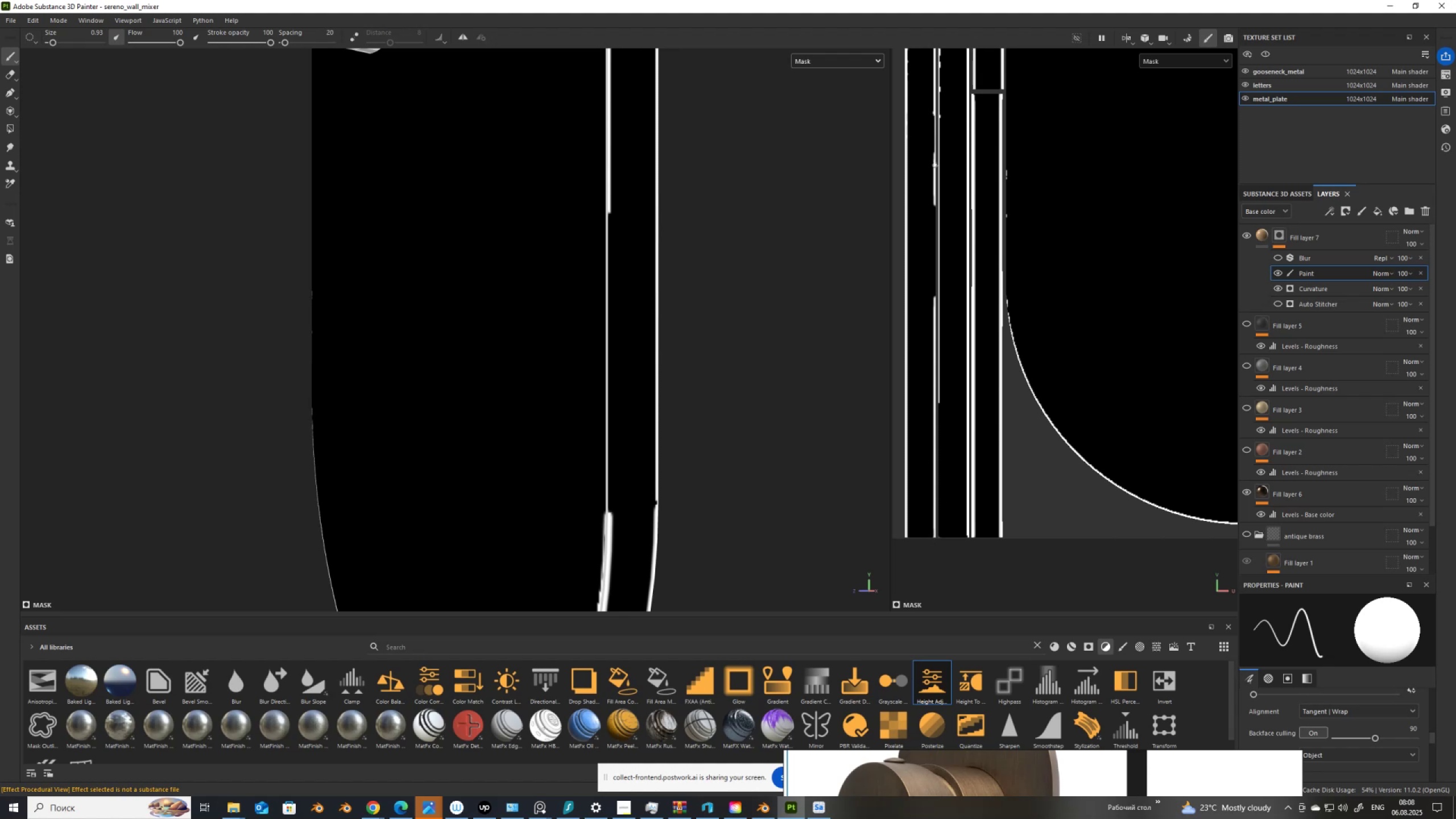 
hold_key(key=ControlLeft, duration=1.53)
hold_key(key=ShiftLeft, duration=1.53)
left_click([936, 311])
 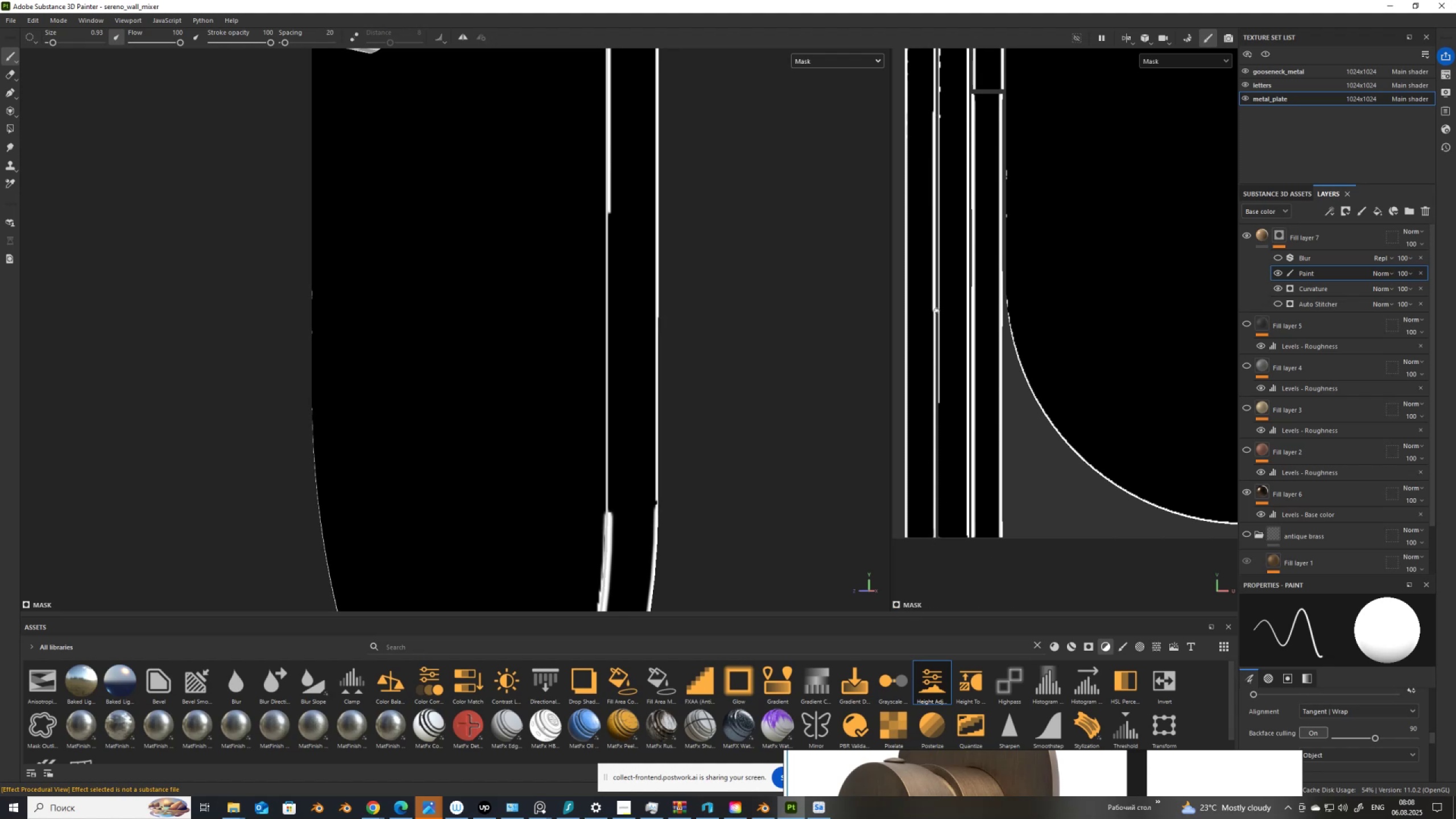 
hold_key(key=ShiftLeft, duration=0.31)
 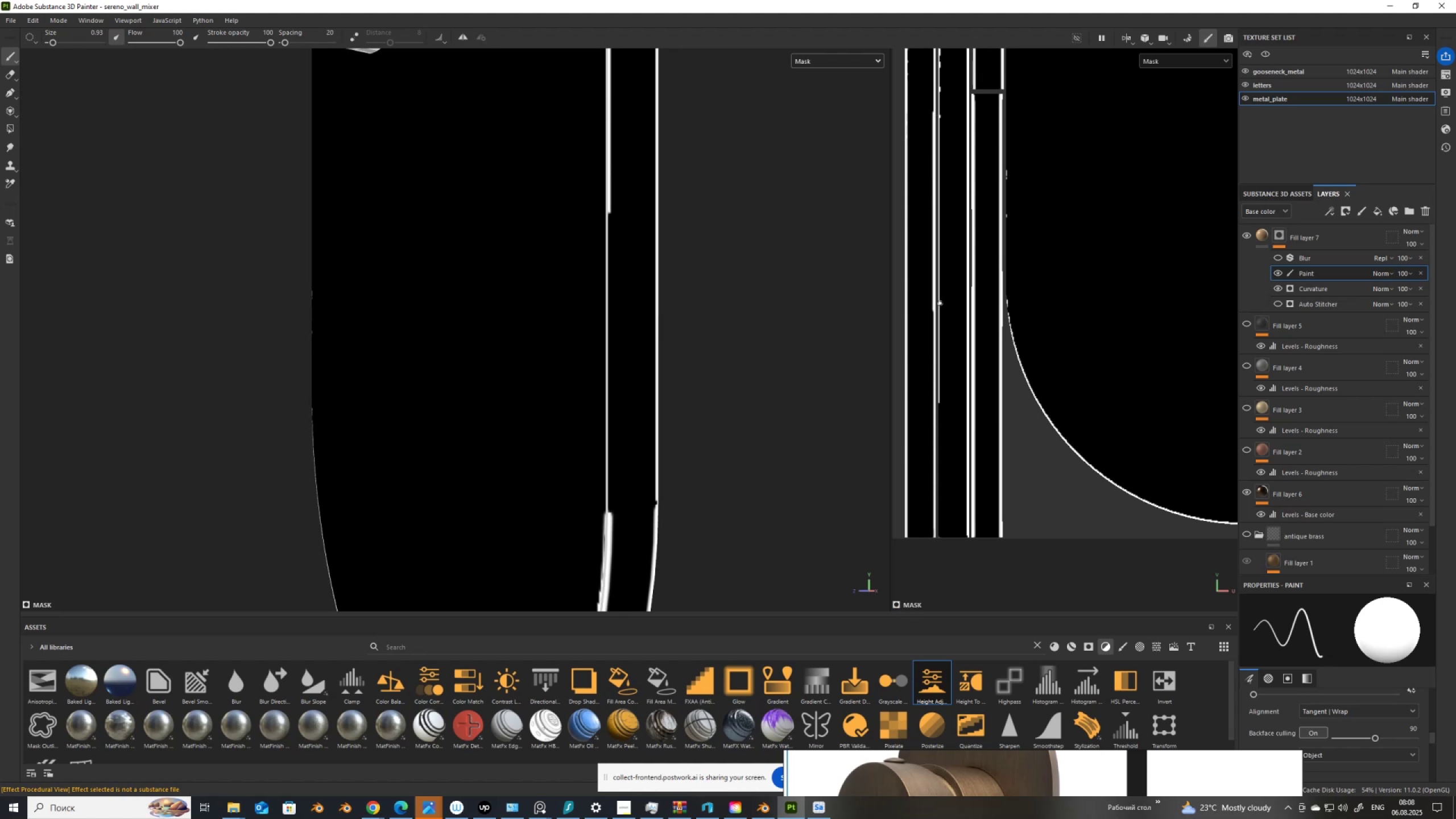 
key(Control+Shift+ControlLeft)
 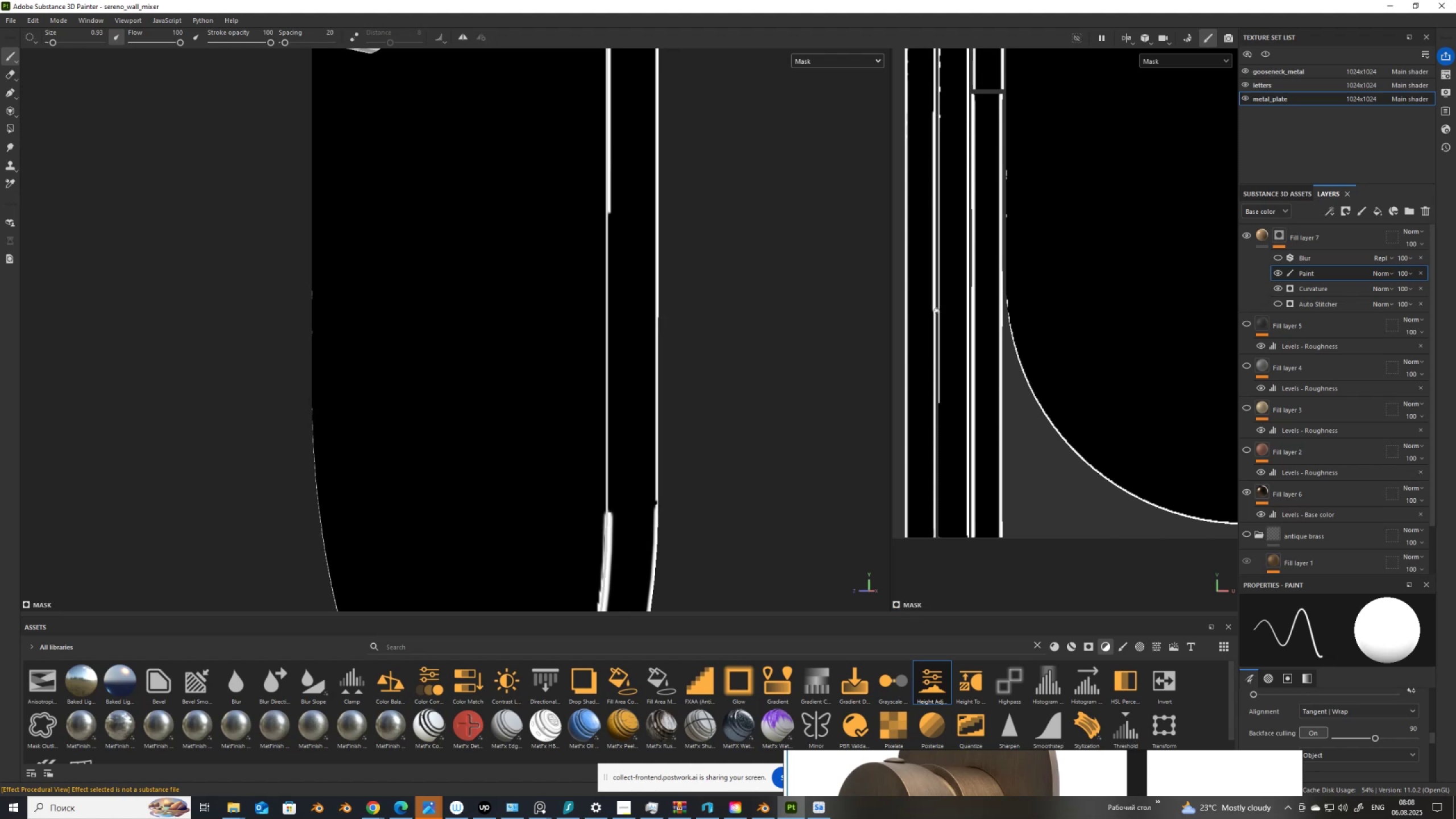 
key(Control+Shift+ControlLeft)
 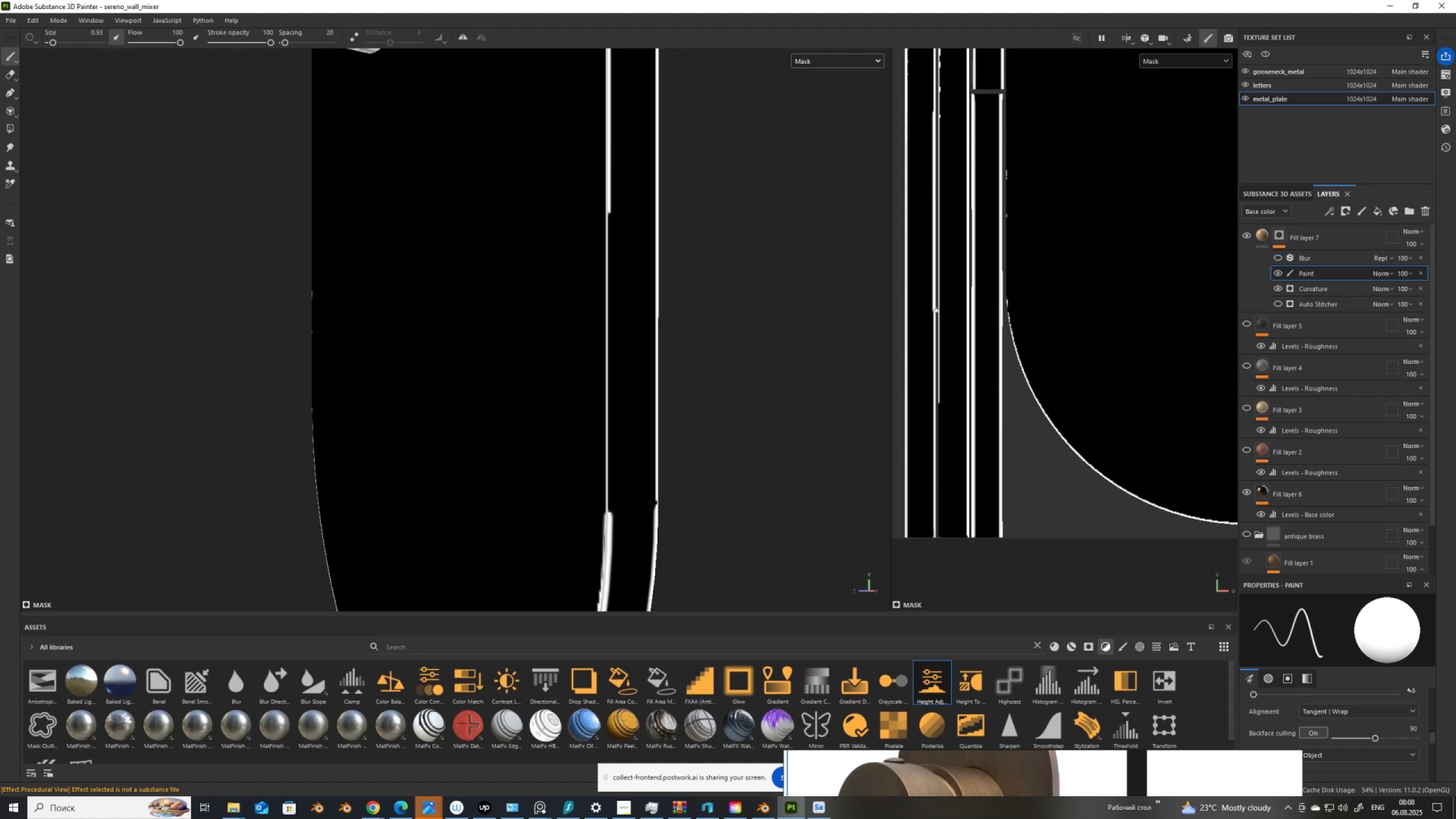 
key(Control+Shift+ControlLeft)
 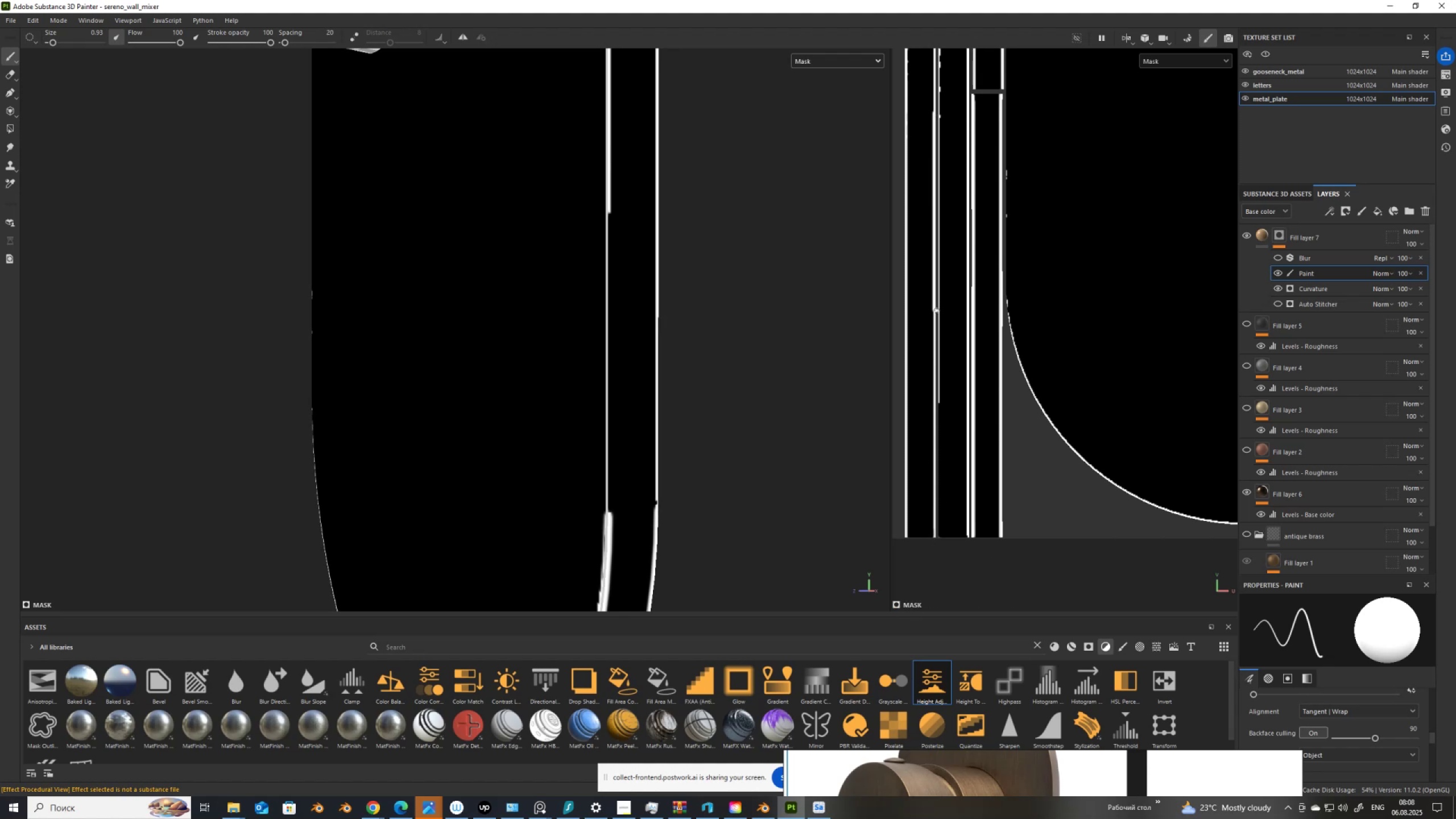 
key(Control+Shift+ControlLeft)
 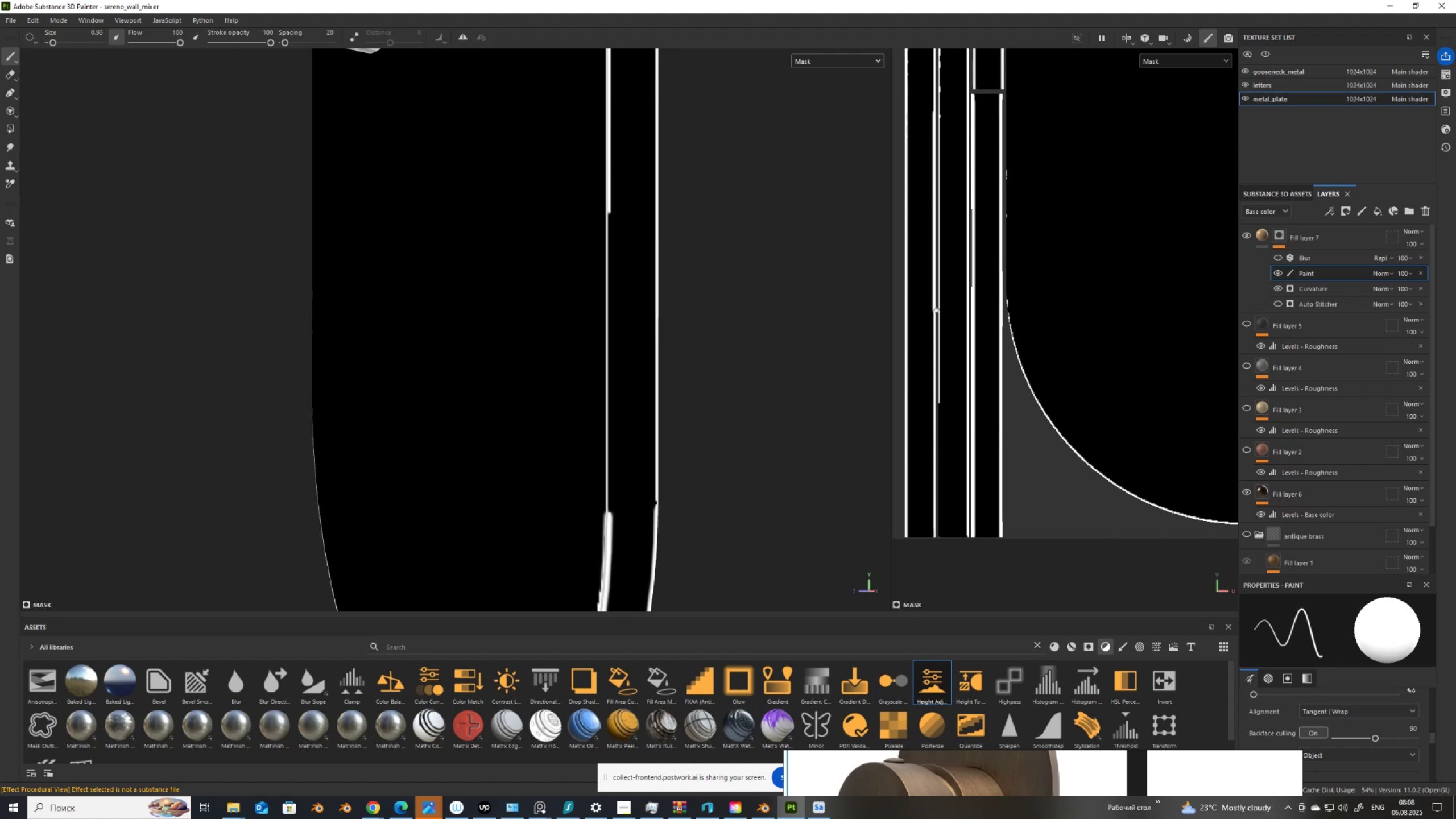 
key(Control+Shift+ControlLeft)
 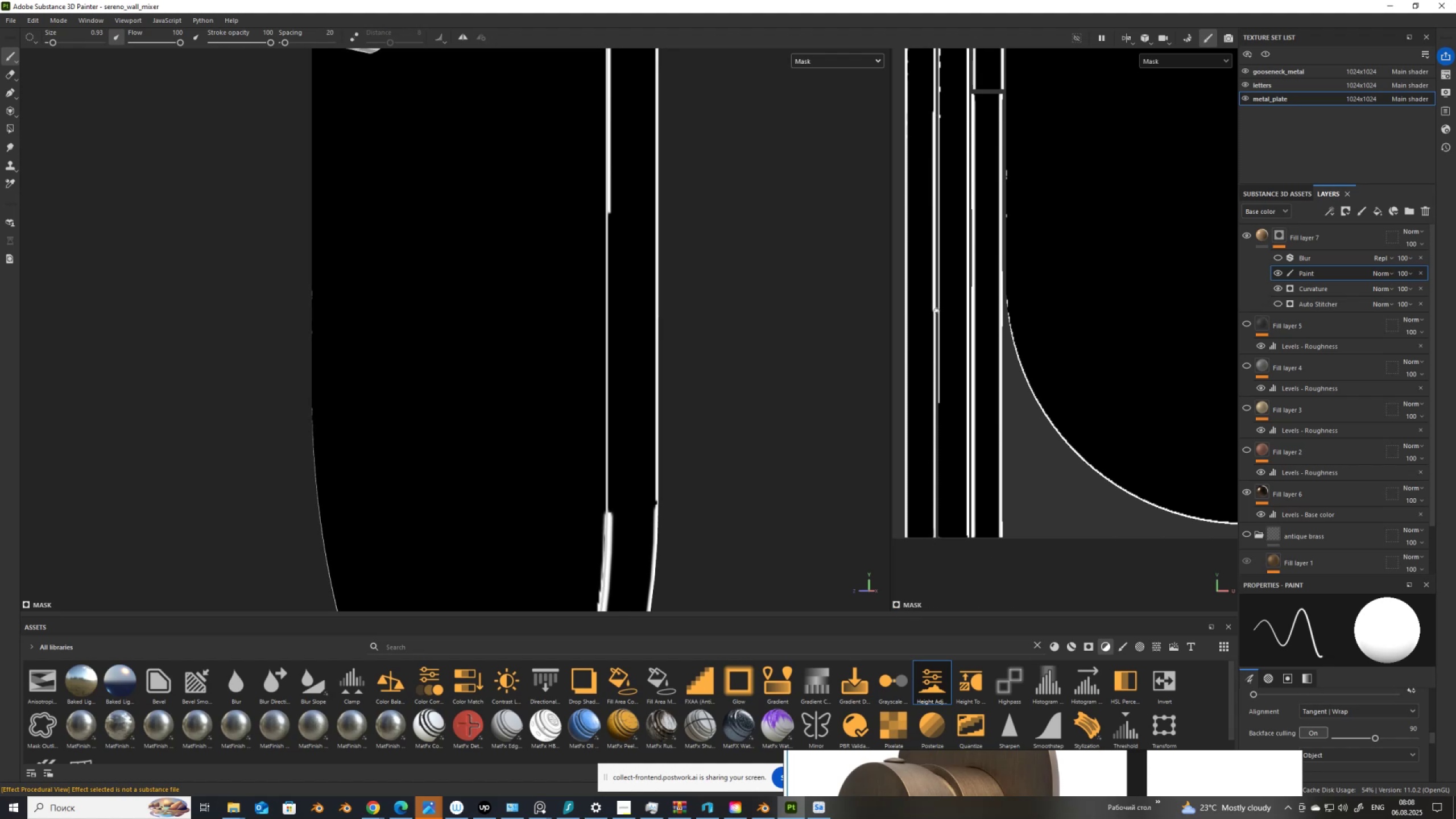 
key(Control+Shift+ControlLeft)
 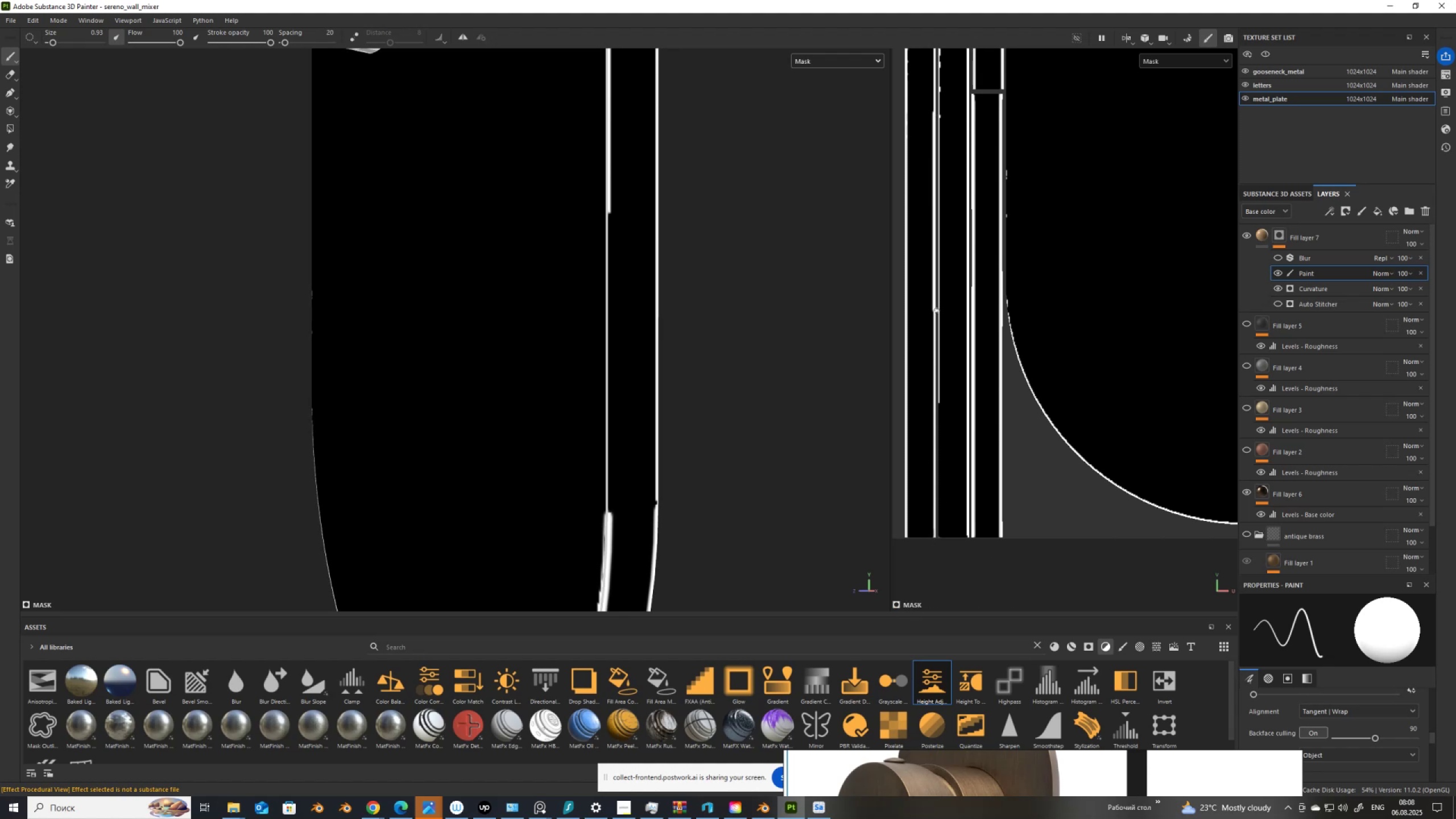 
key(Control+Shift+ControlLeft)
 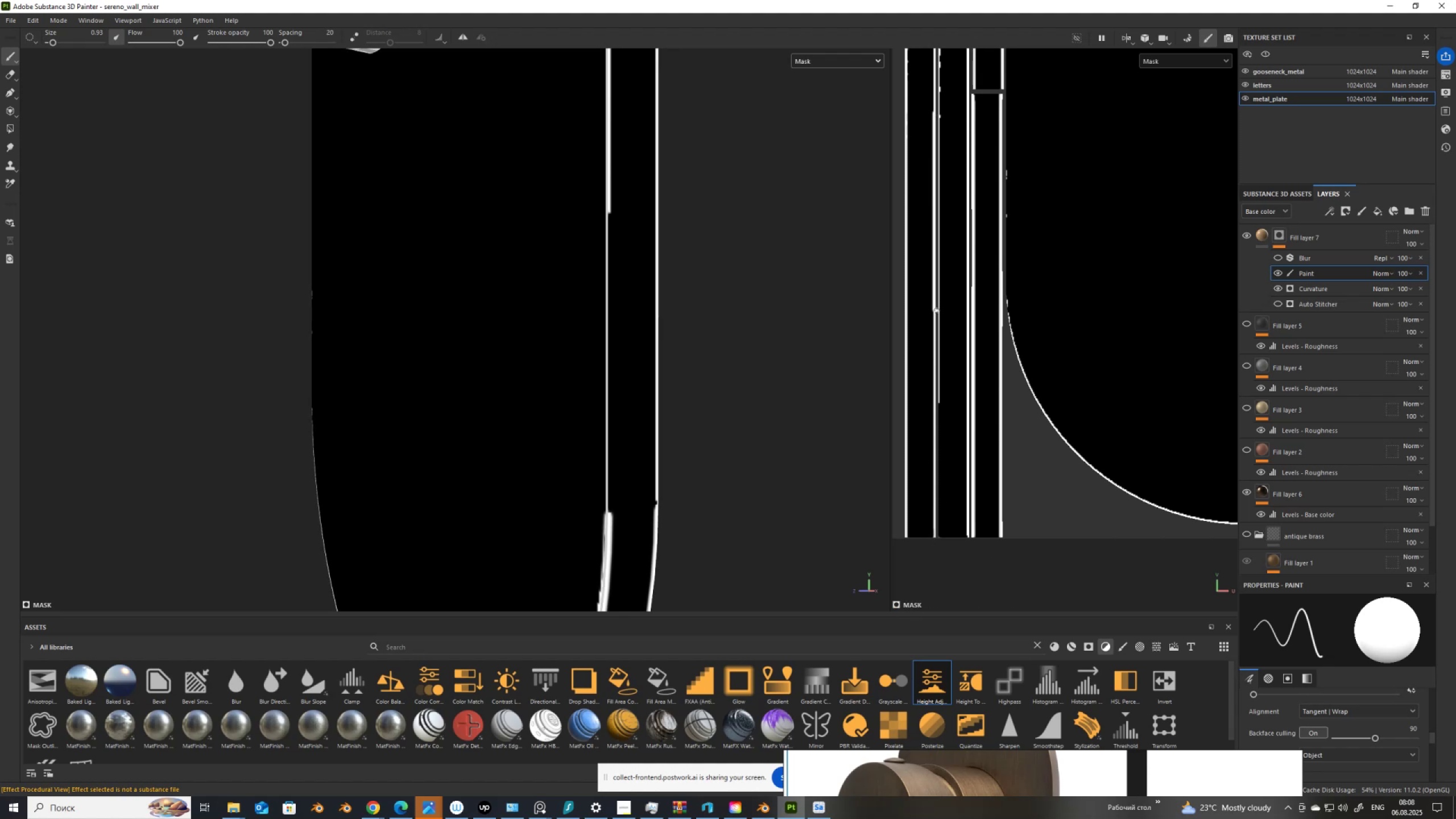 
key(Control+Shift+ControlLeft)
 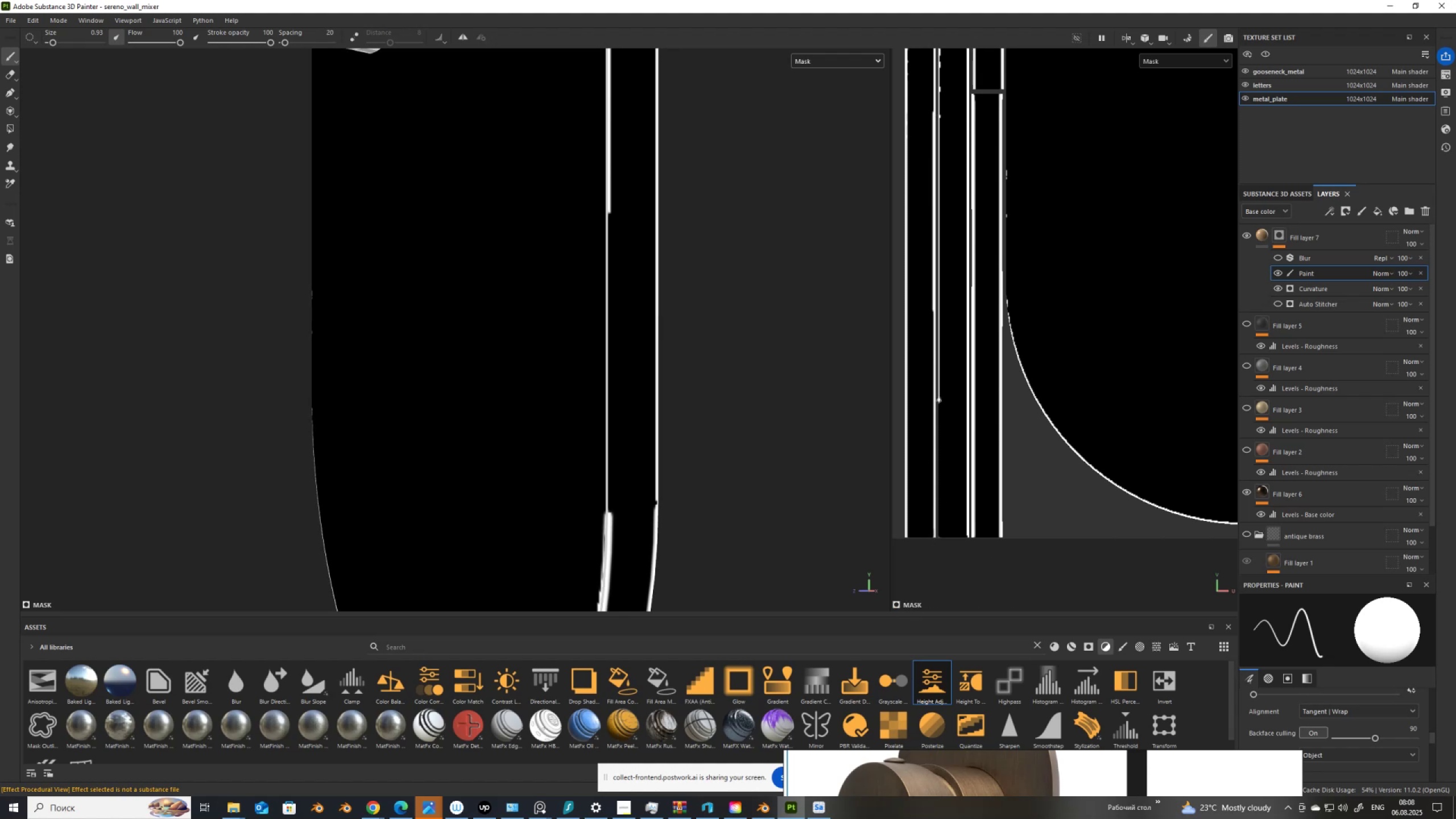 
left_click([938, 402])
 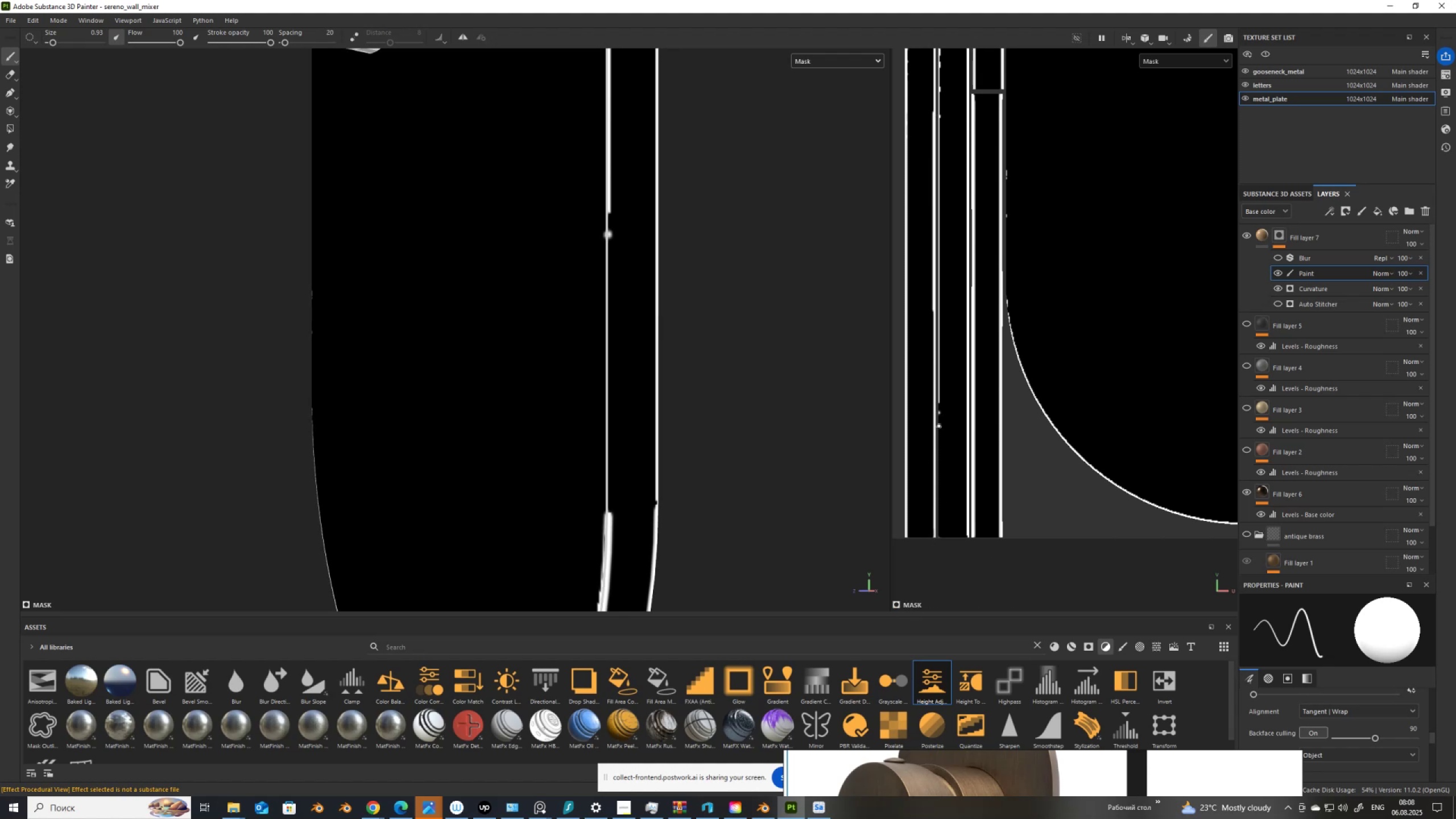 
hold_key(key=ControlLeft, duration=1.5)
 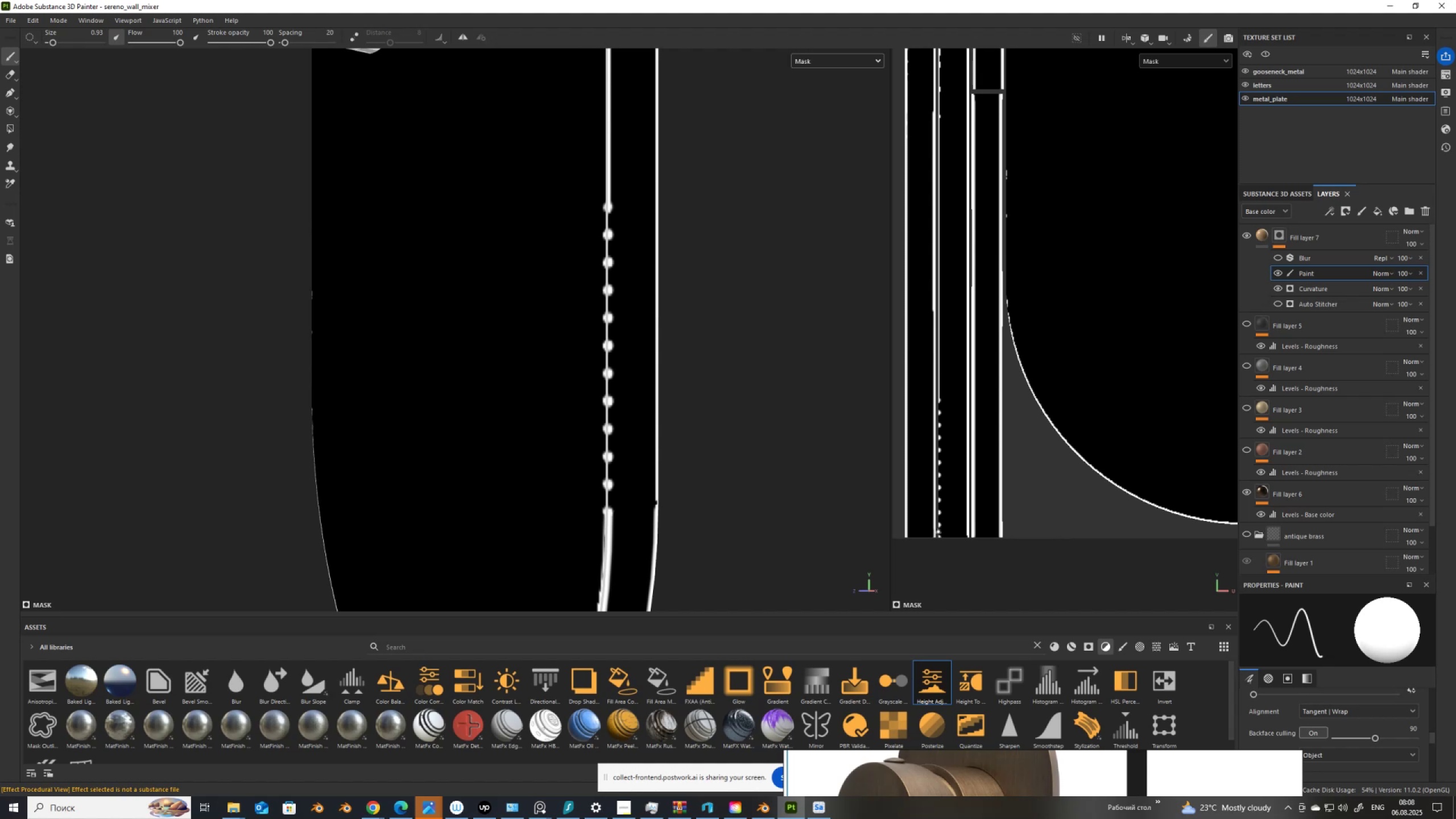 
hold_key(key=ShiftLeft, duration=1.5)
 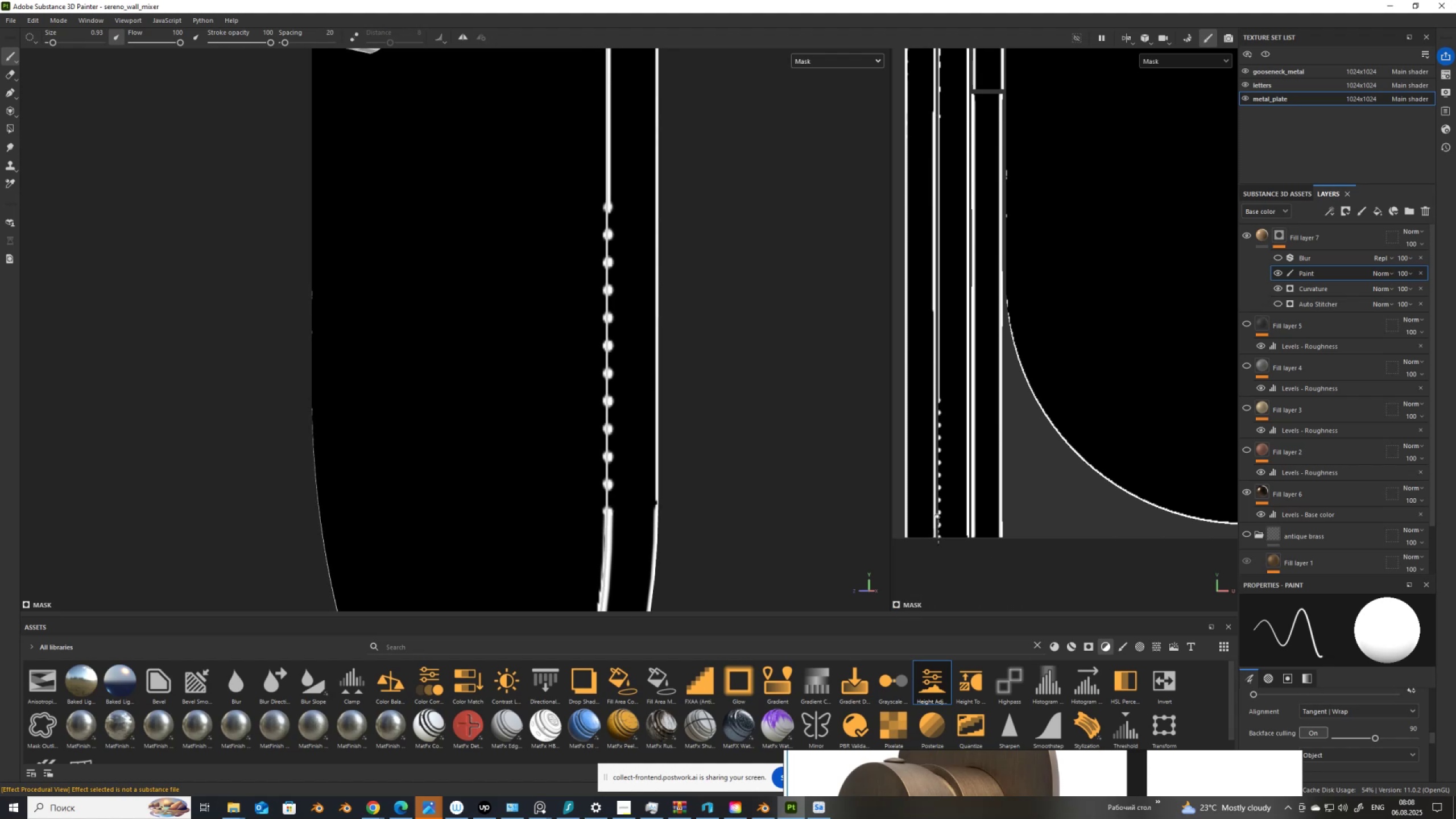 
key(Control+Shift+ShiftLeft)
 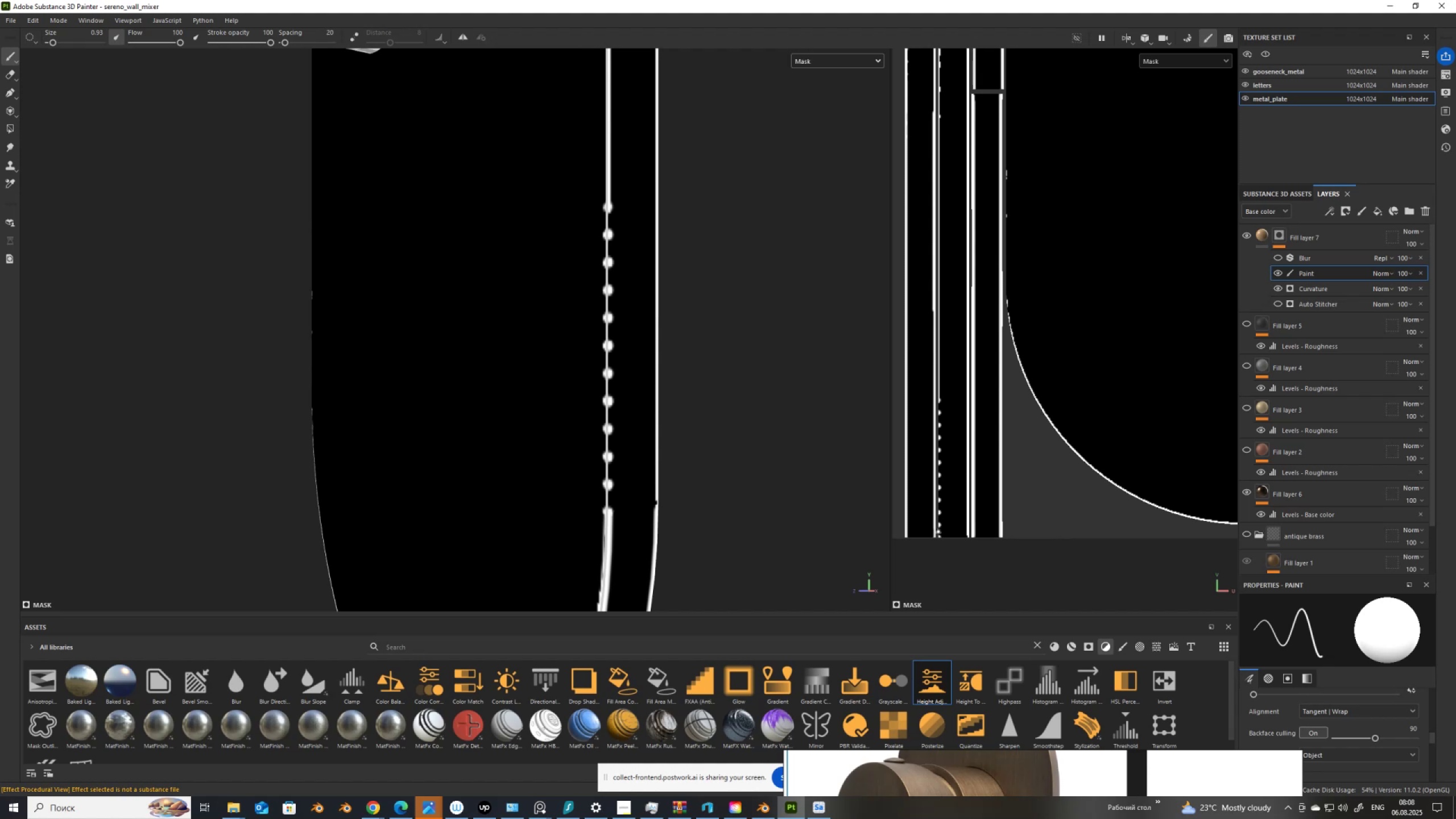 
key(Control+Shift+ControlLeft)
 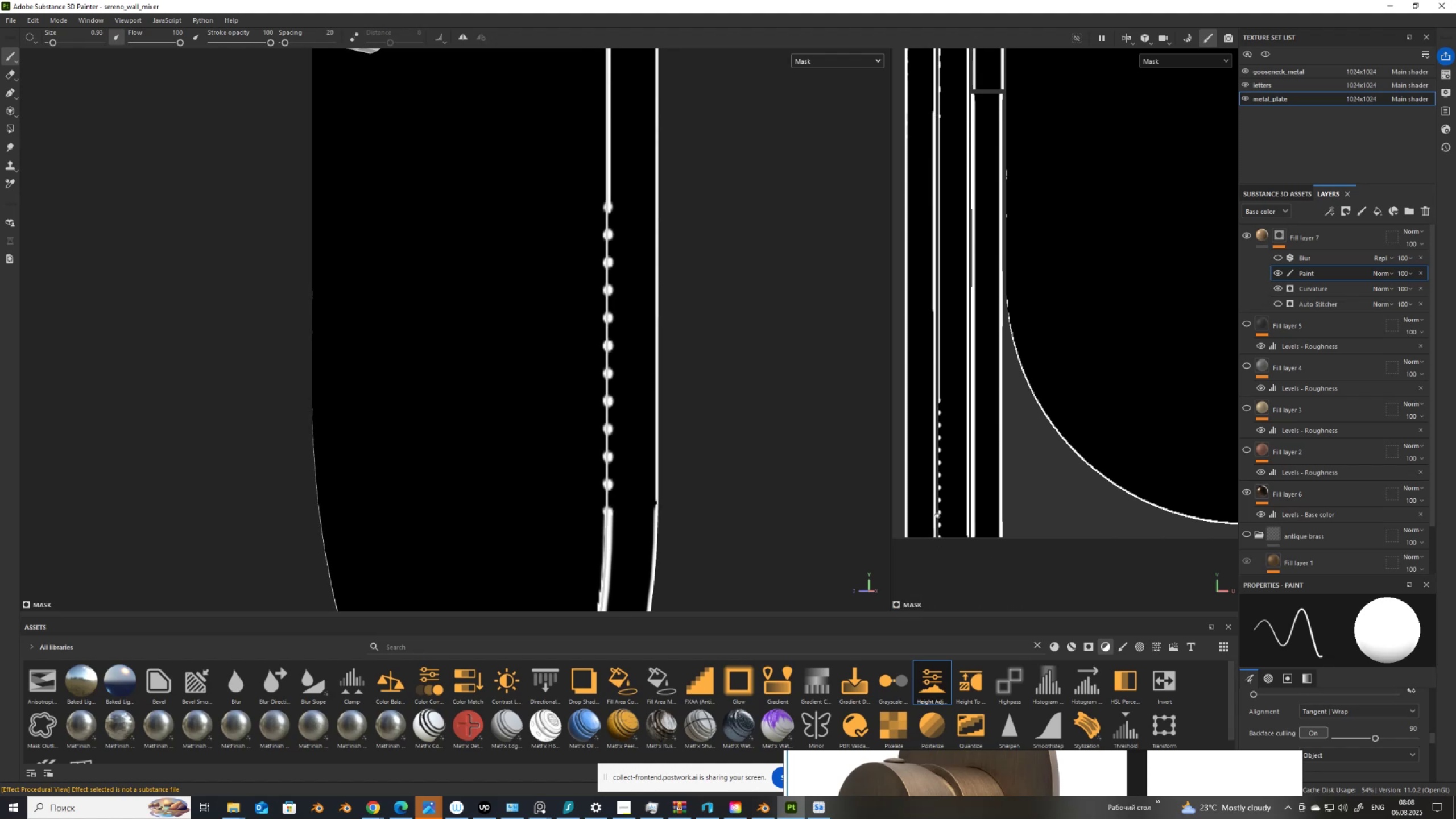 
key(Control+Shift+ShiftLeft)
 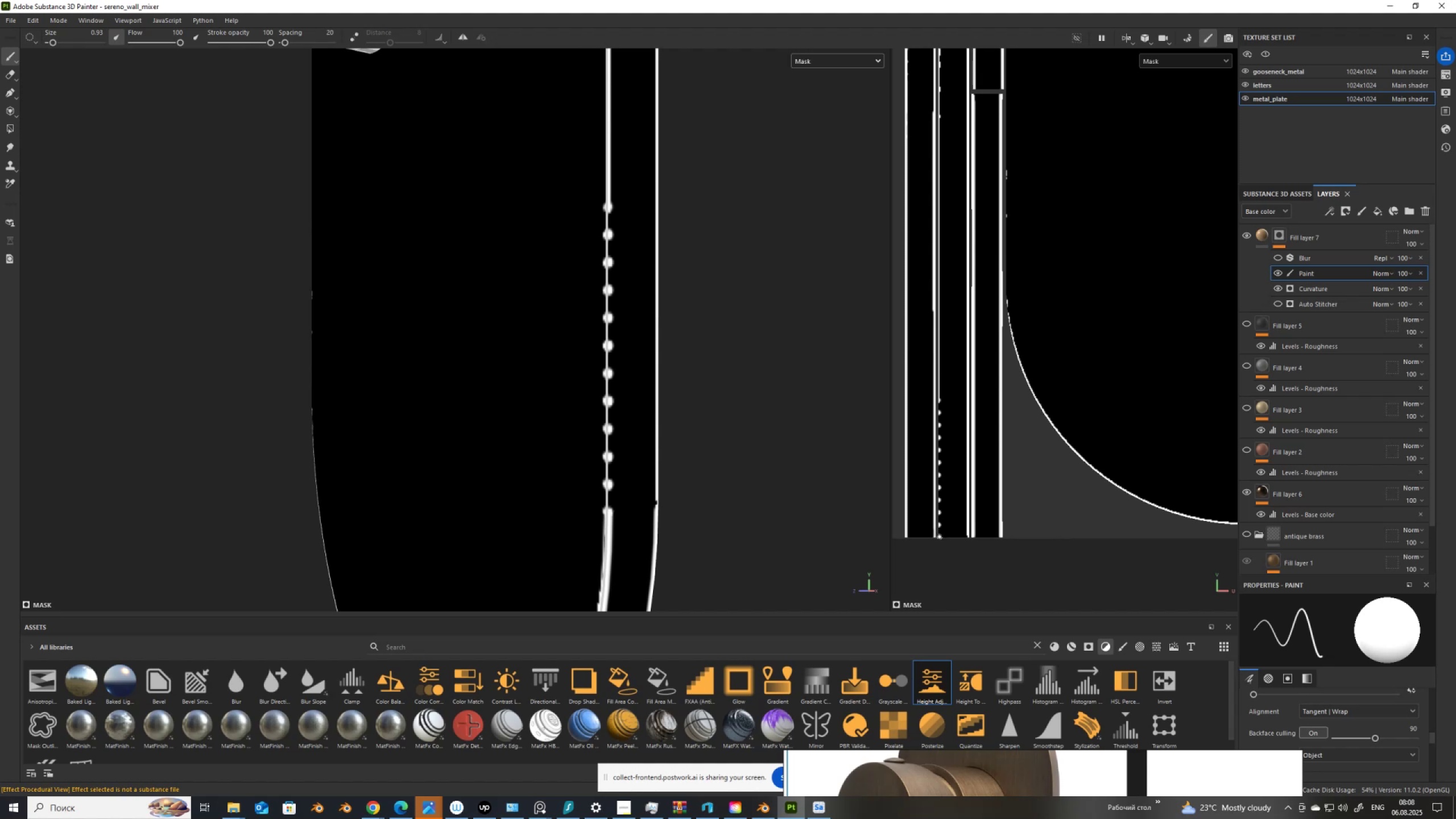 
key(Control+Shift+ControlLeft)
 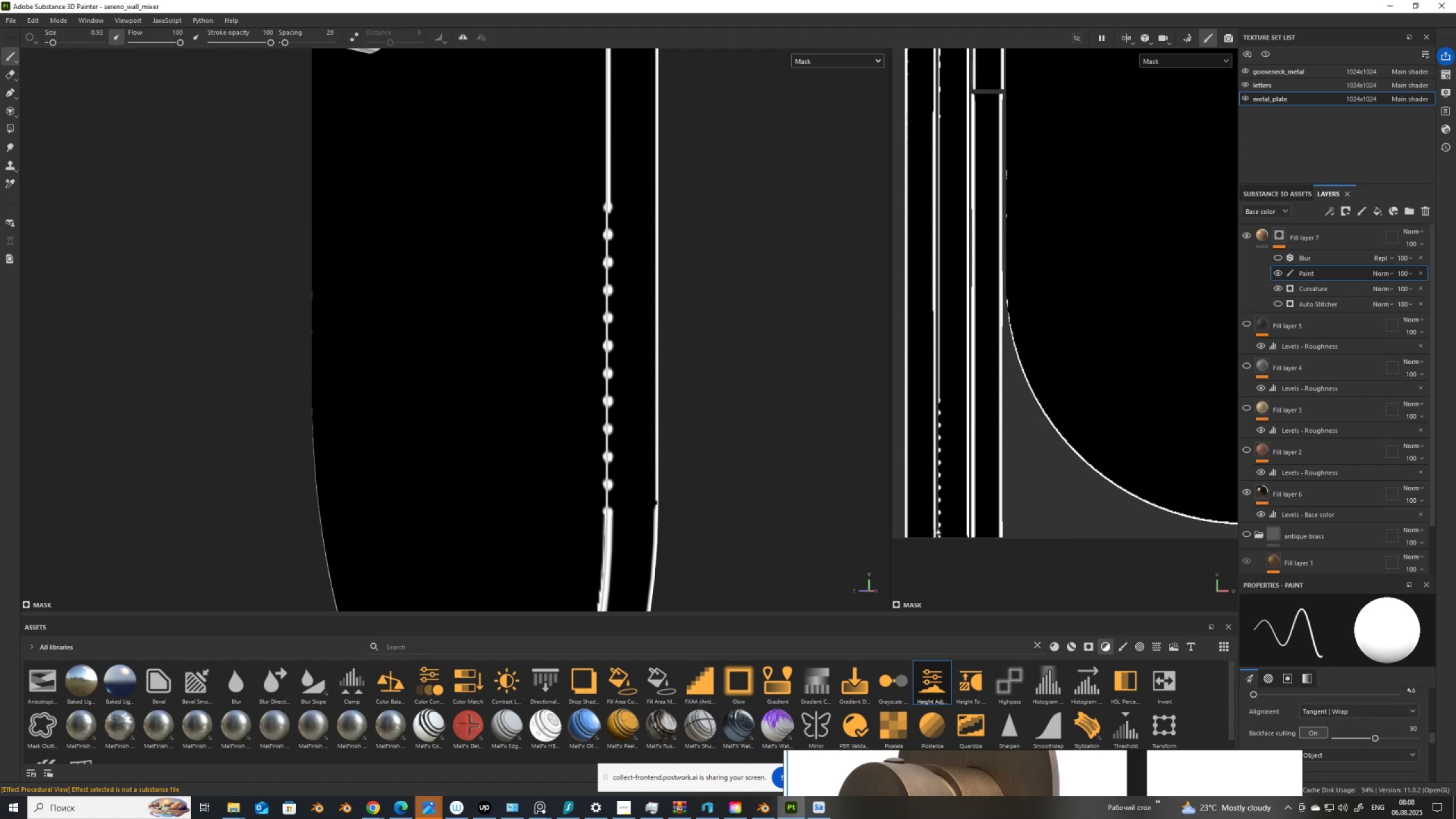 
left_click([940, 537])
 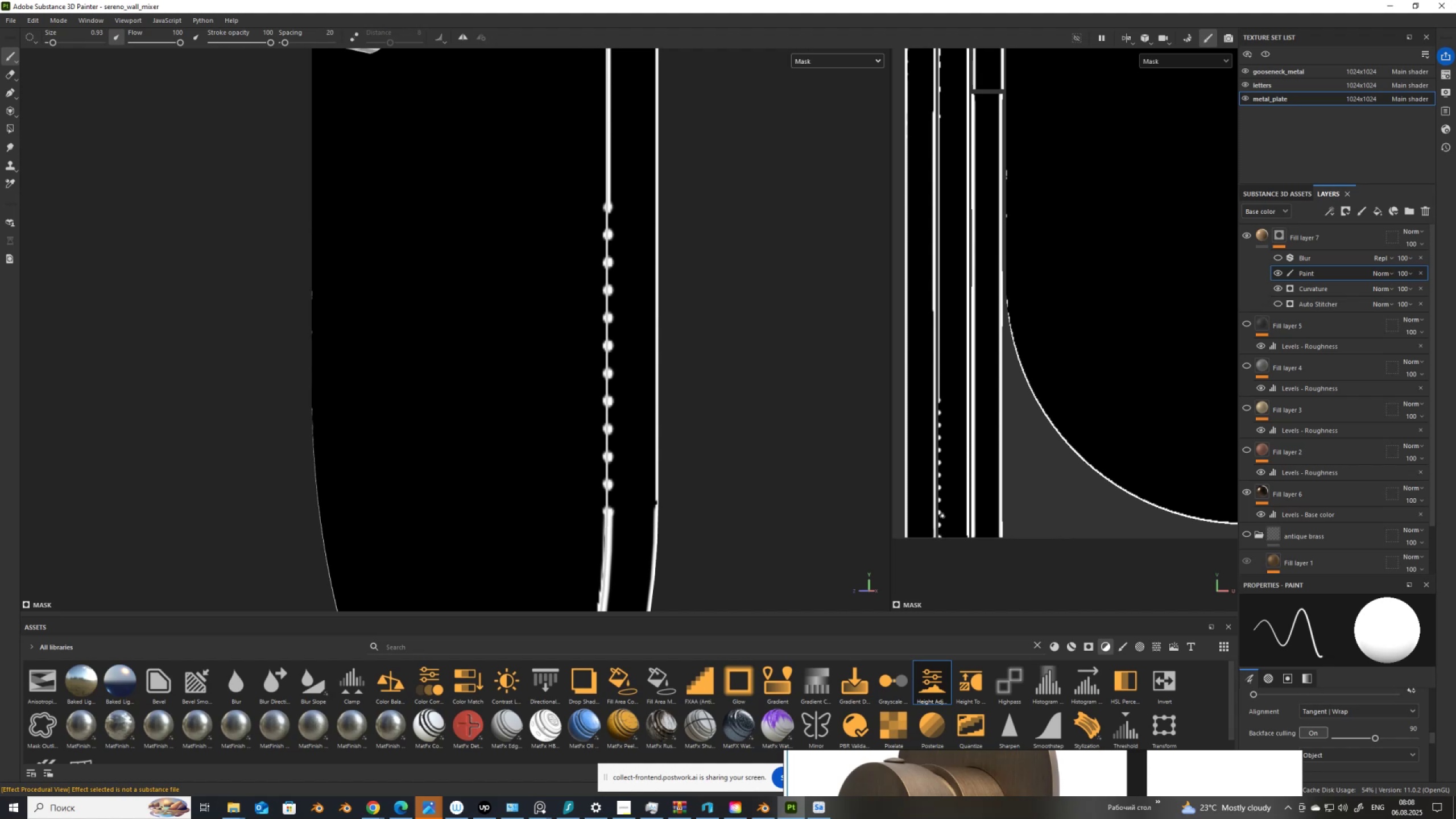 
hold_key(key=ShiftLeft, duration=1.48)
hold_key(key=ControlLeft, duration=1.43)
left_click([945, 394])
 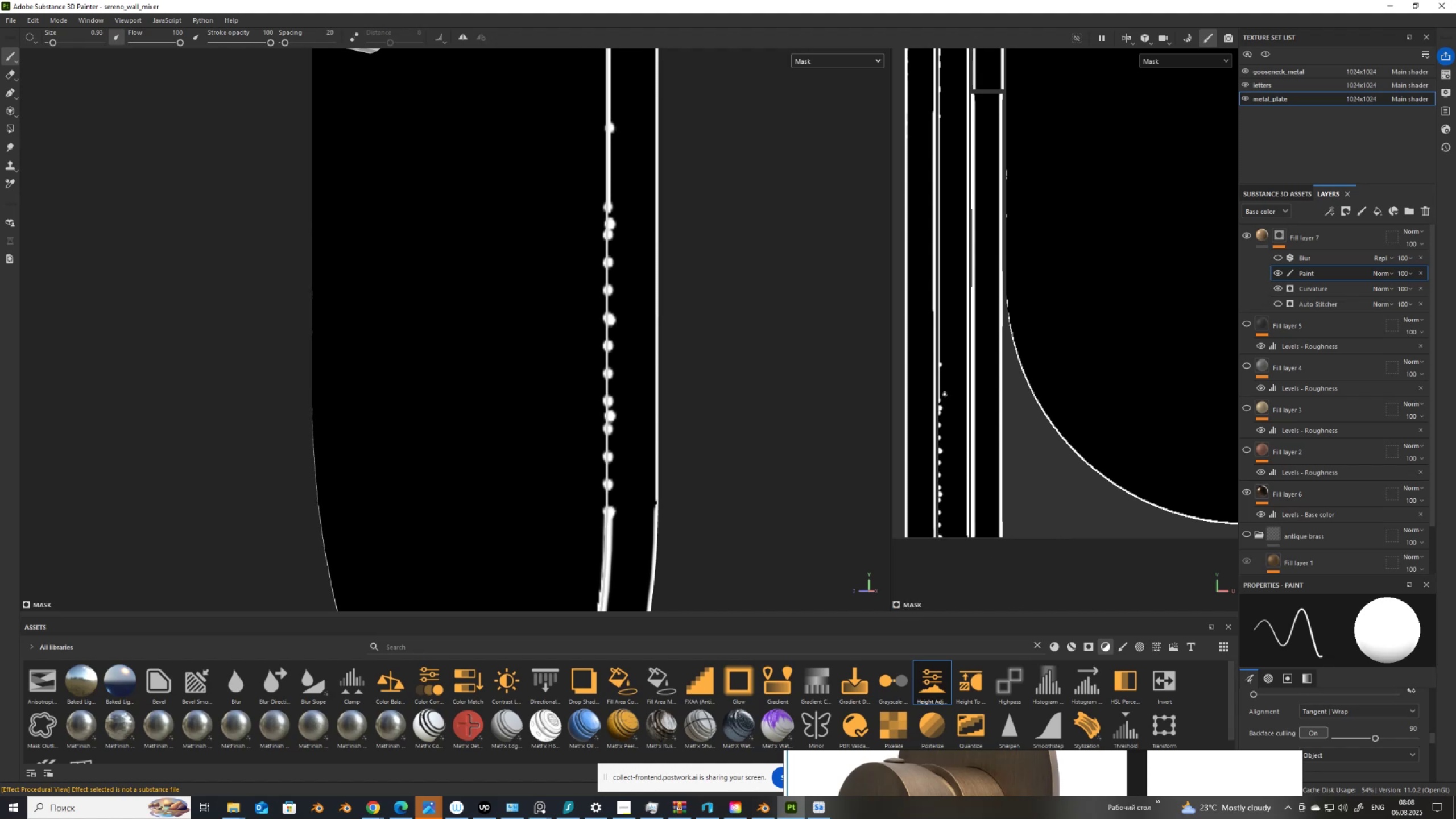 
scroll: coordinate [944, 445], scroll_direction: up, amount: 8.0
 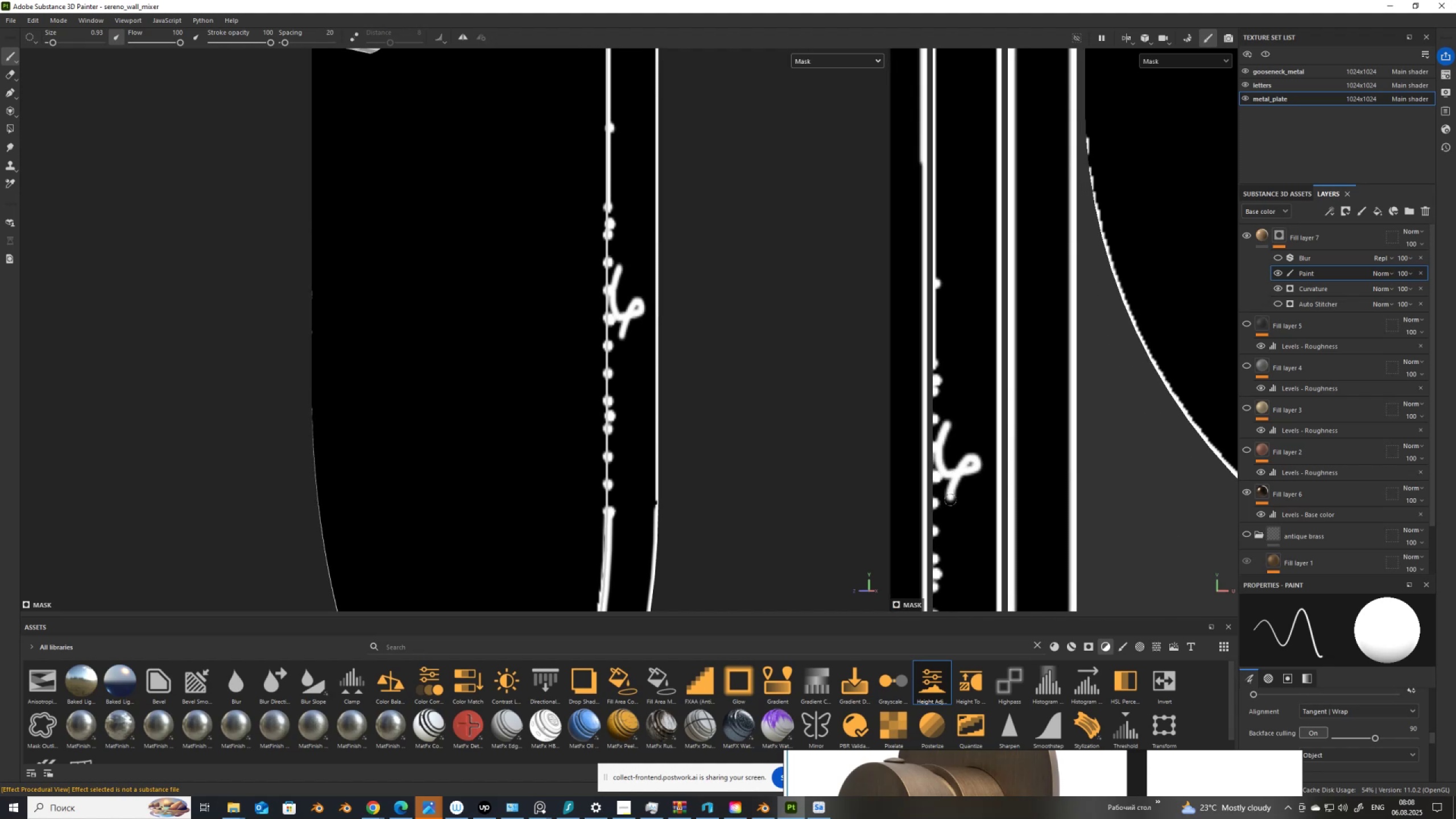 
scroll: coordinate [965, 350], scroll_direction: down, amount: 4.0
 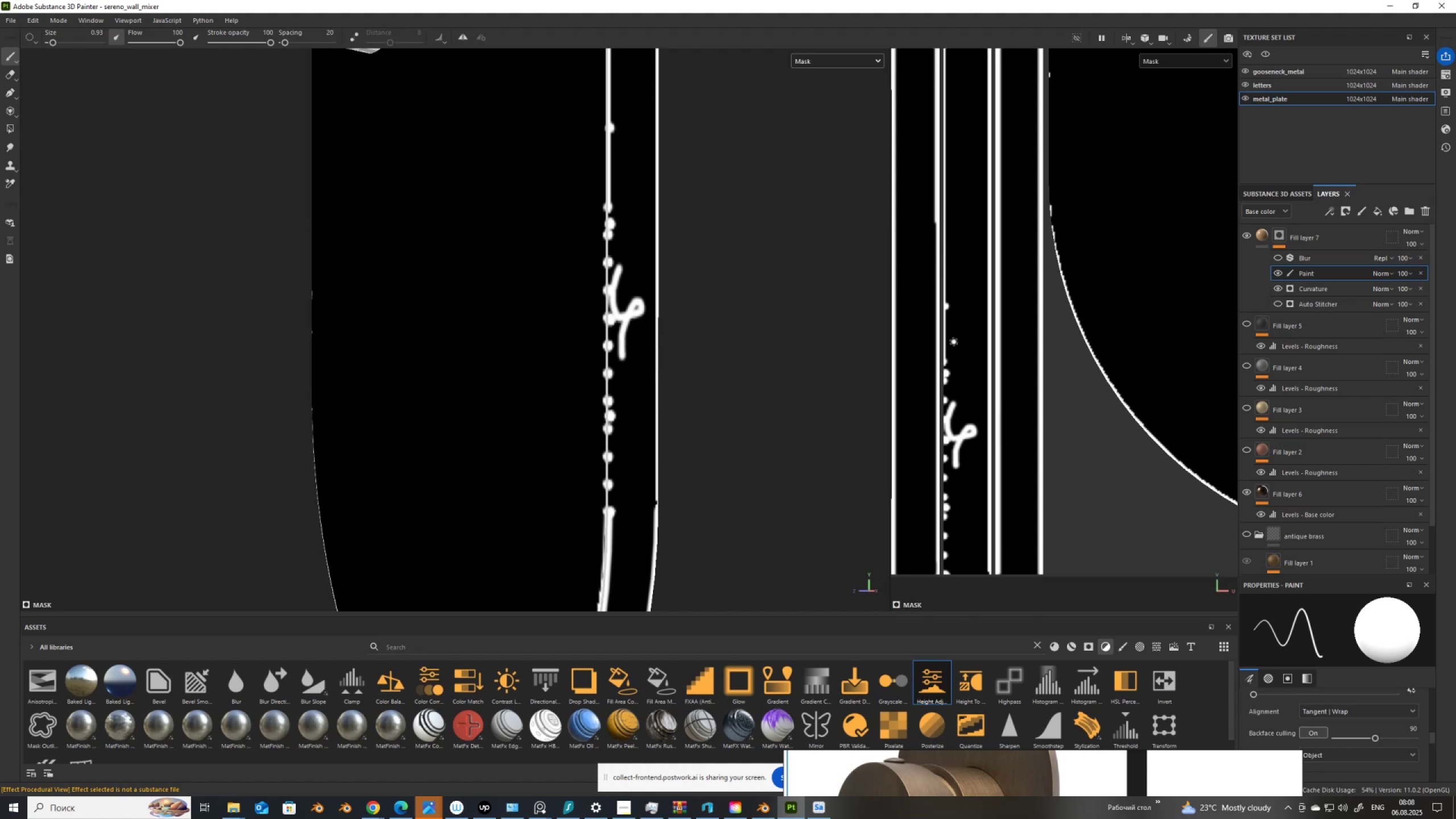 
key(Control+Z)
 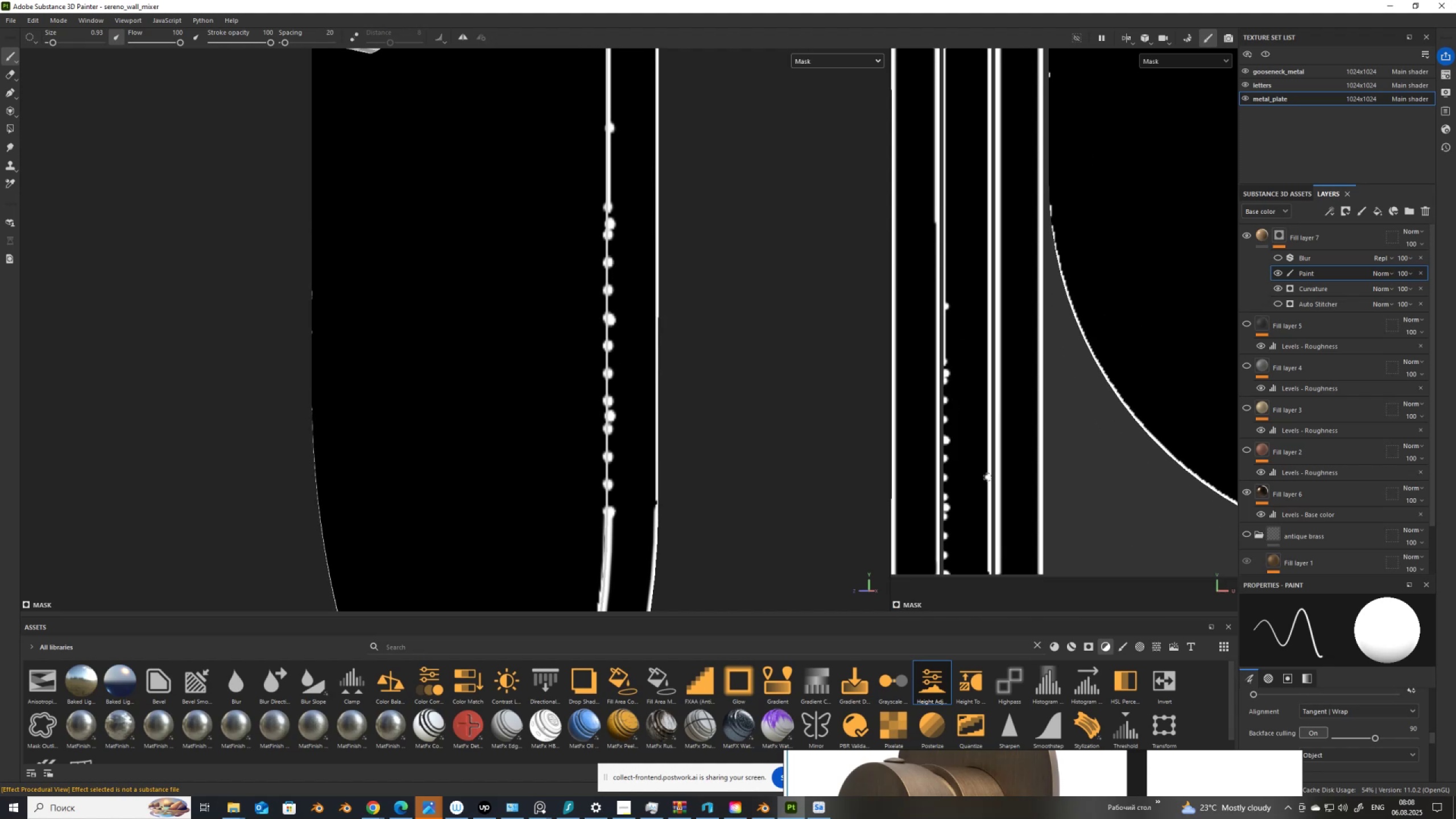 
key(Control+Z)
 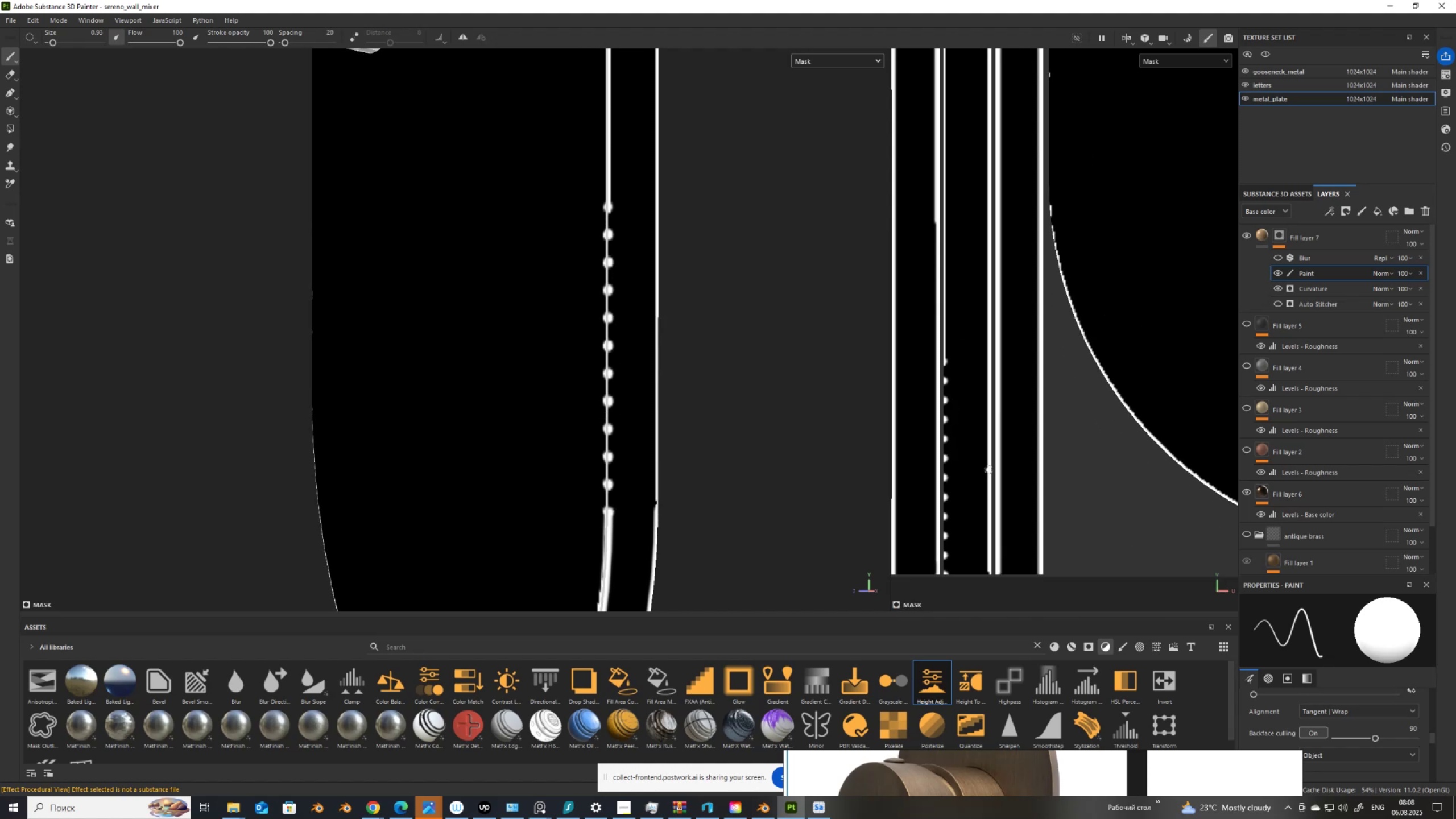 
key(Control+Z)
 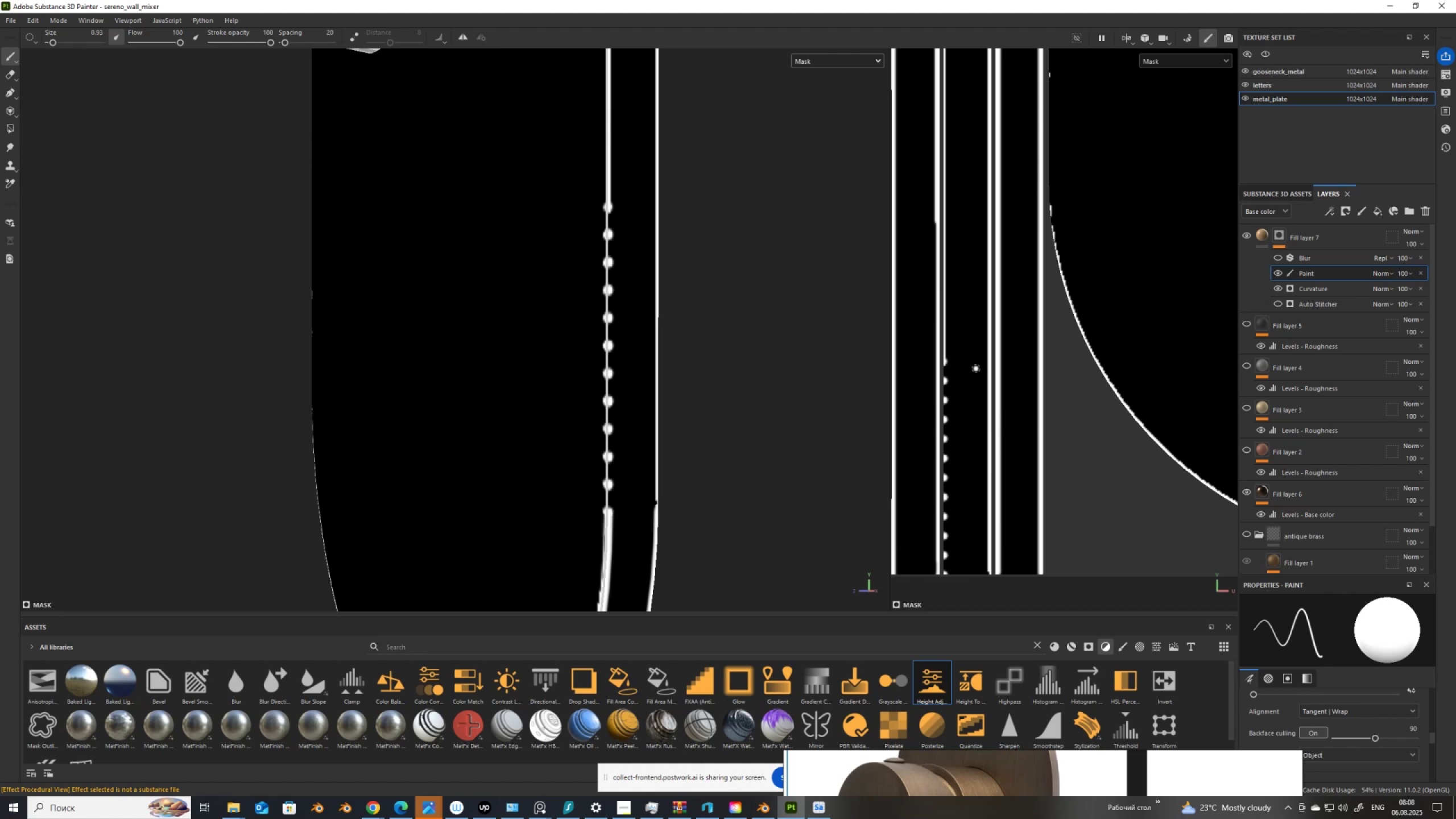 
scroll: coordinate [965, 434], scroll_direction: none, amount: 0.0
 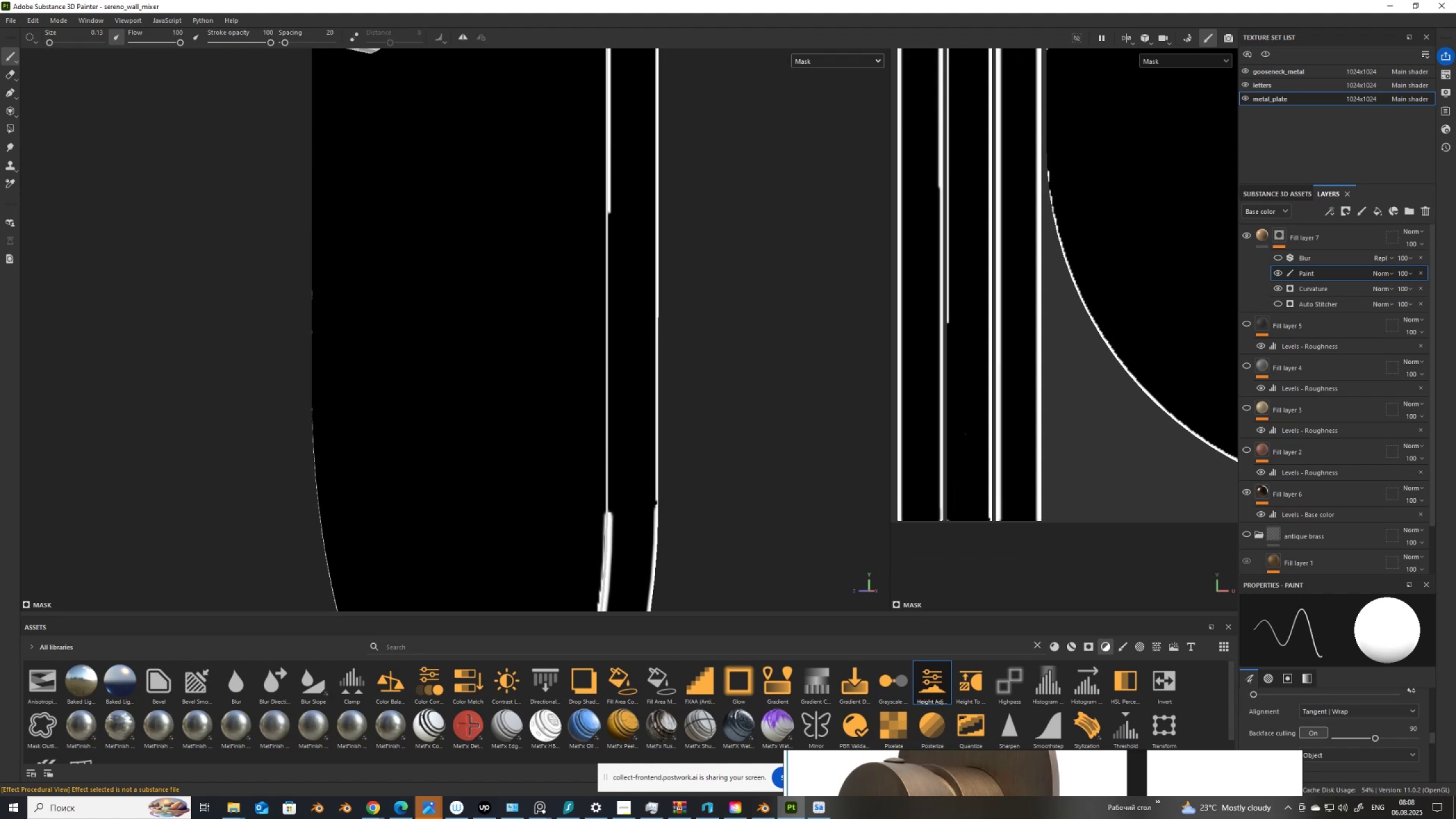 
key(Control+Z)
 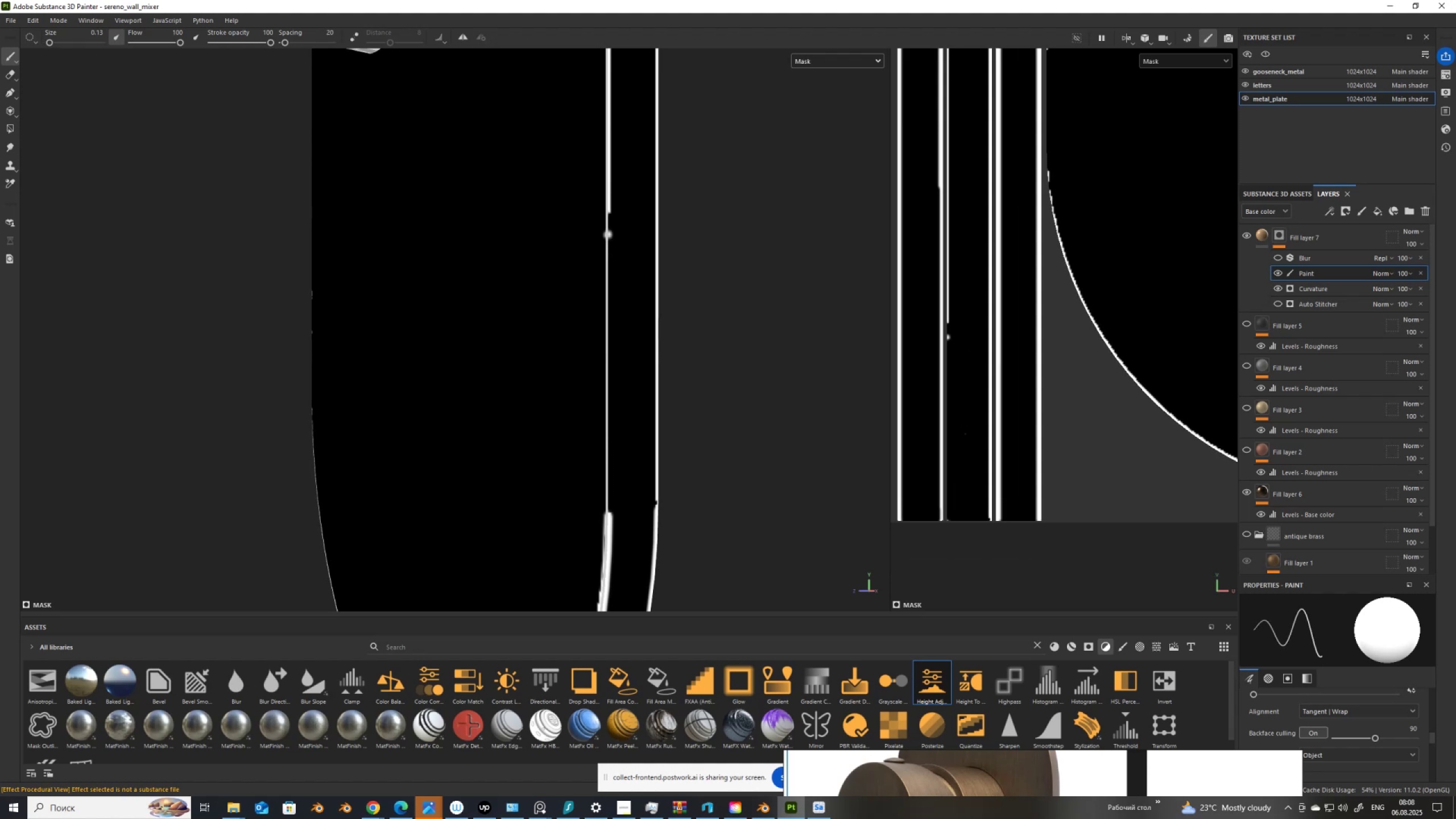 
key(Control+ControlLeft)
 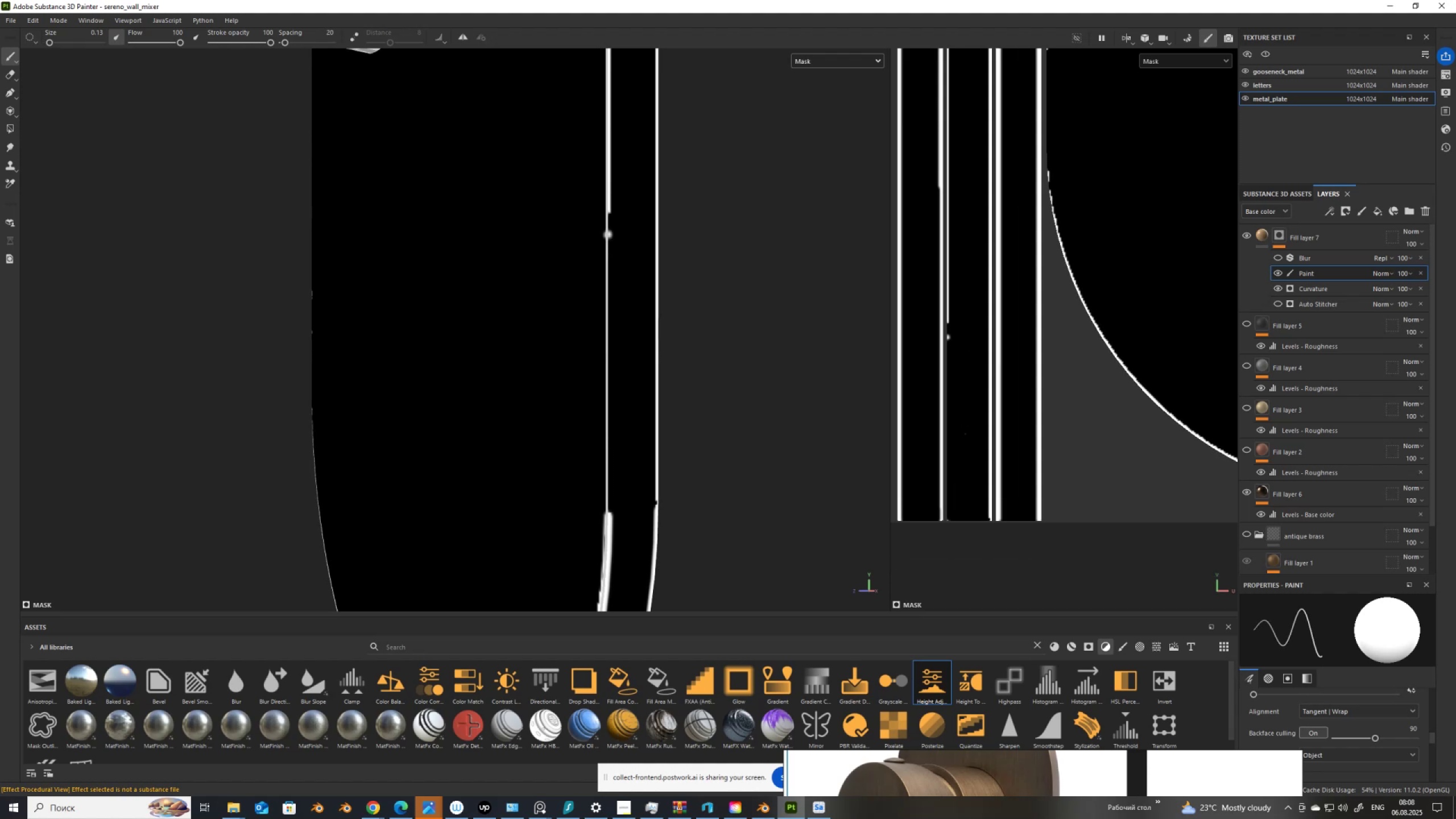 
key(Control+Z)
 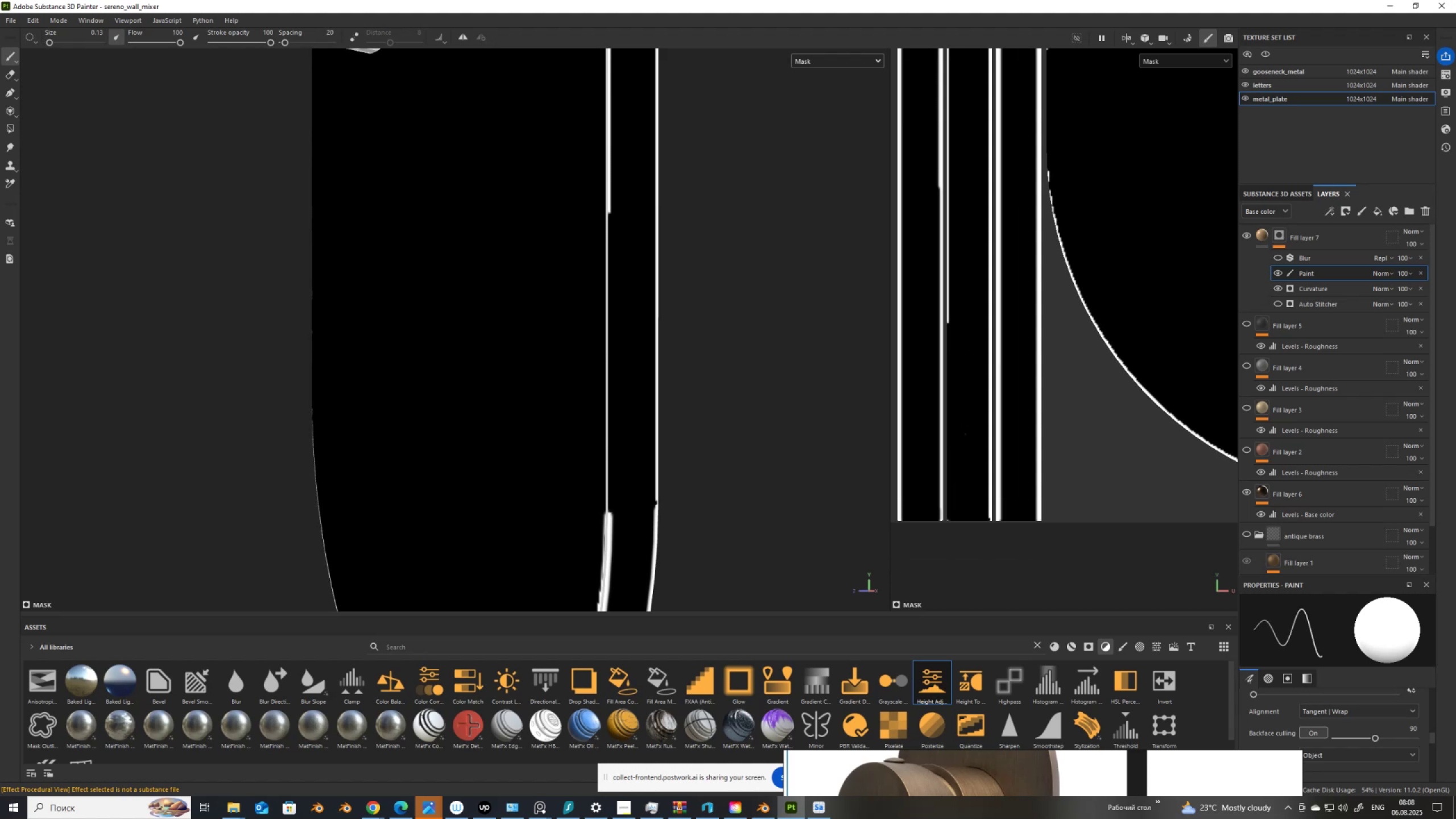 
scroll: coordinate [941, 333], scroll_direction: up, amount: 2.0
 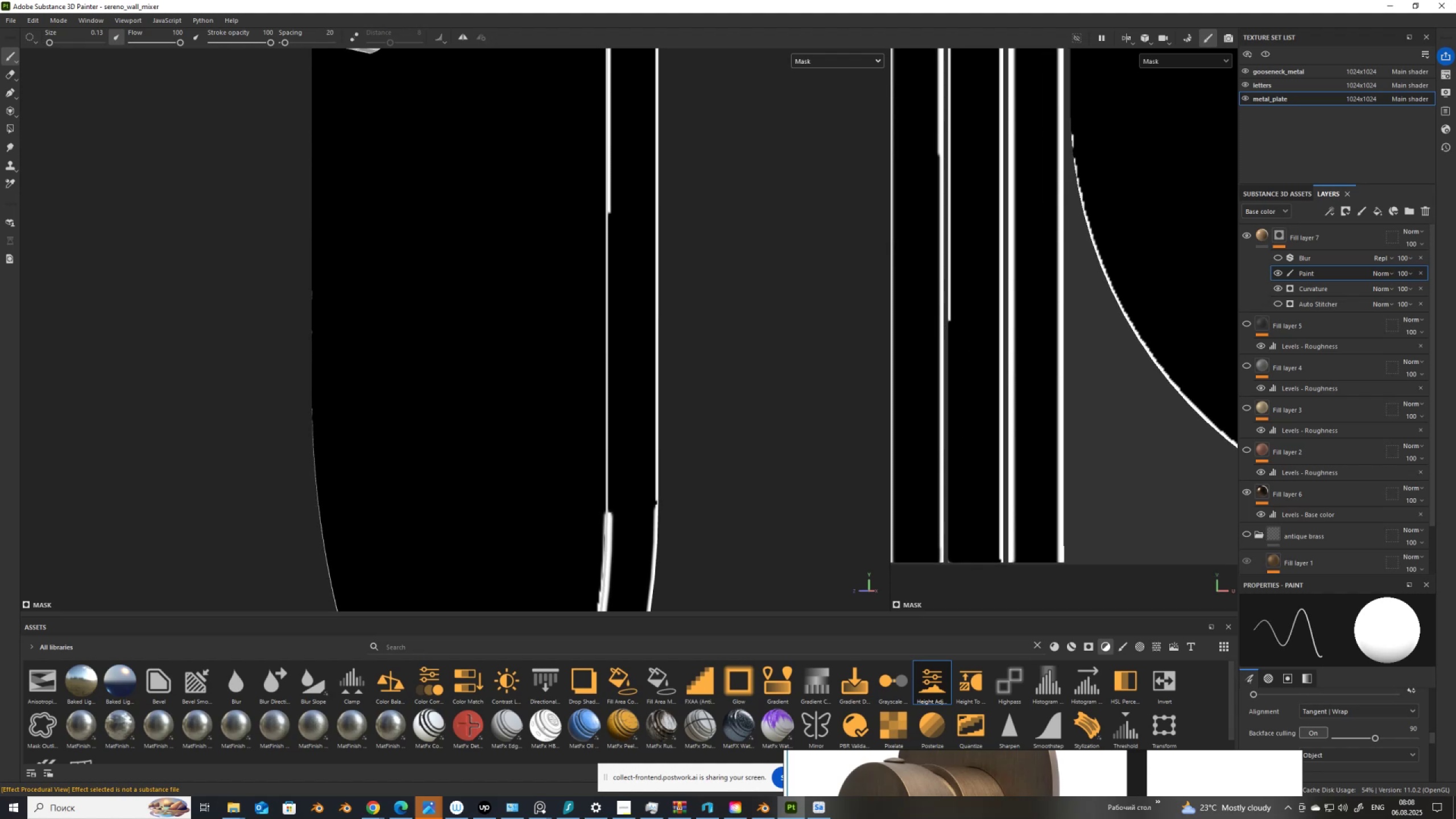 
key(BracketRight)
 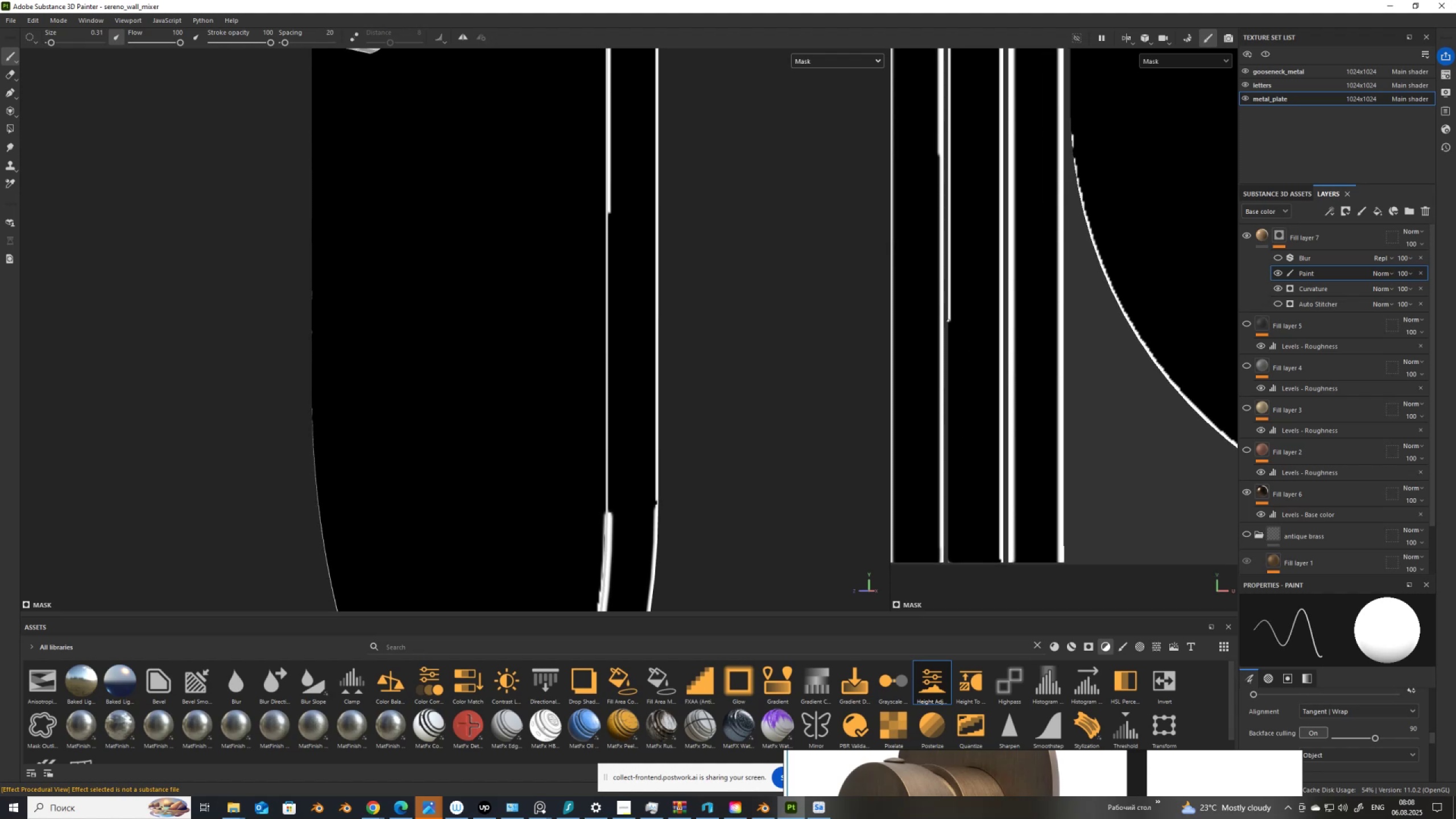 
key(BracketRight)
 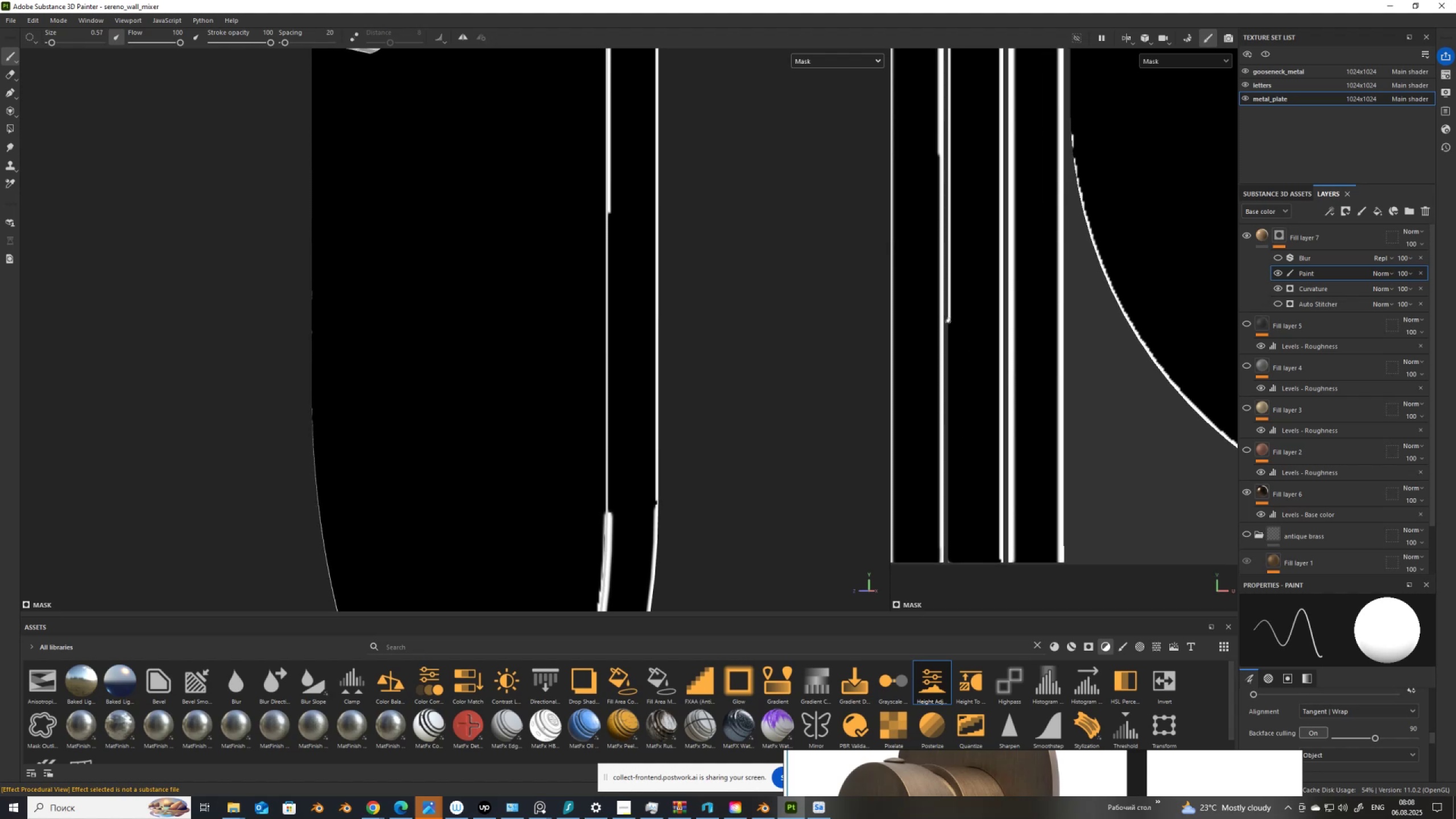 
key(BracketRight)
 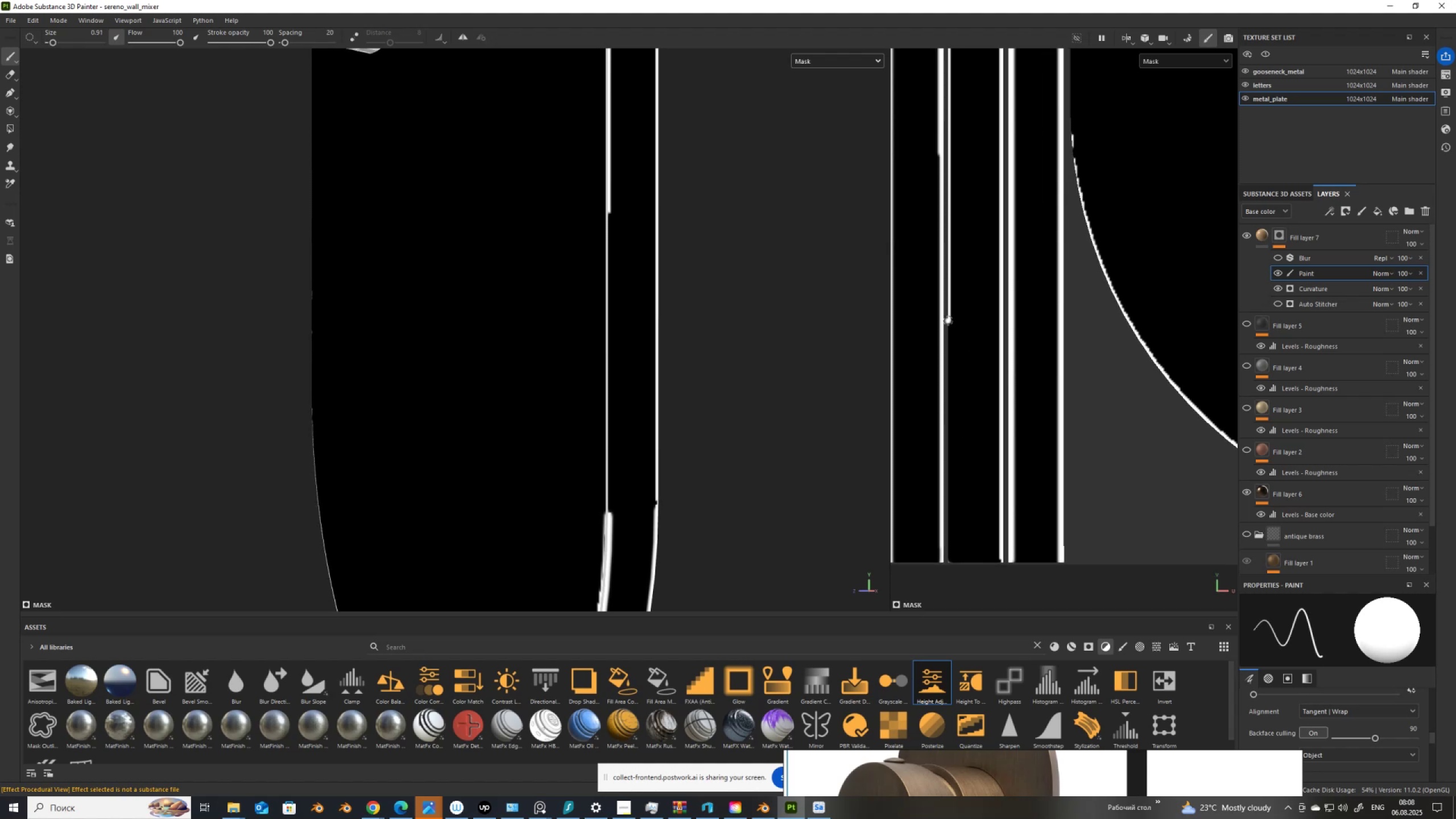 
key(BracketRight)
 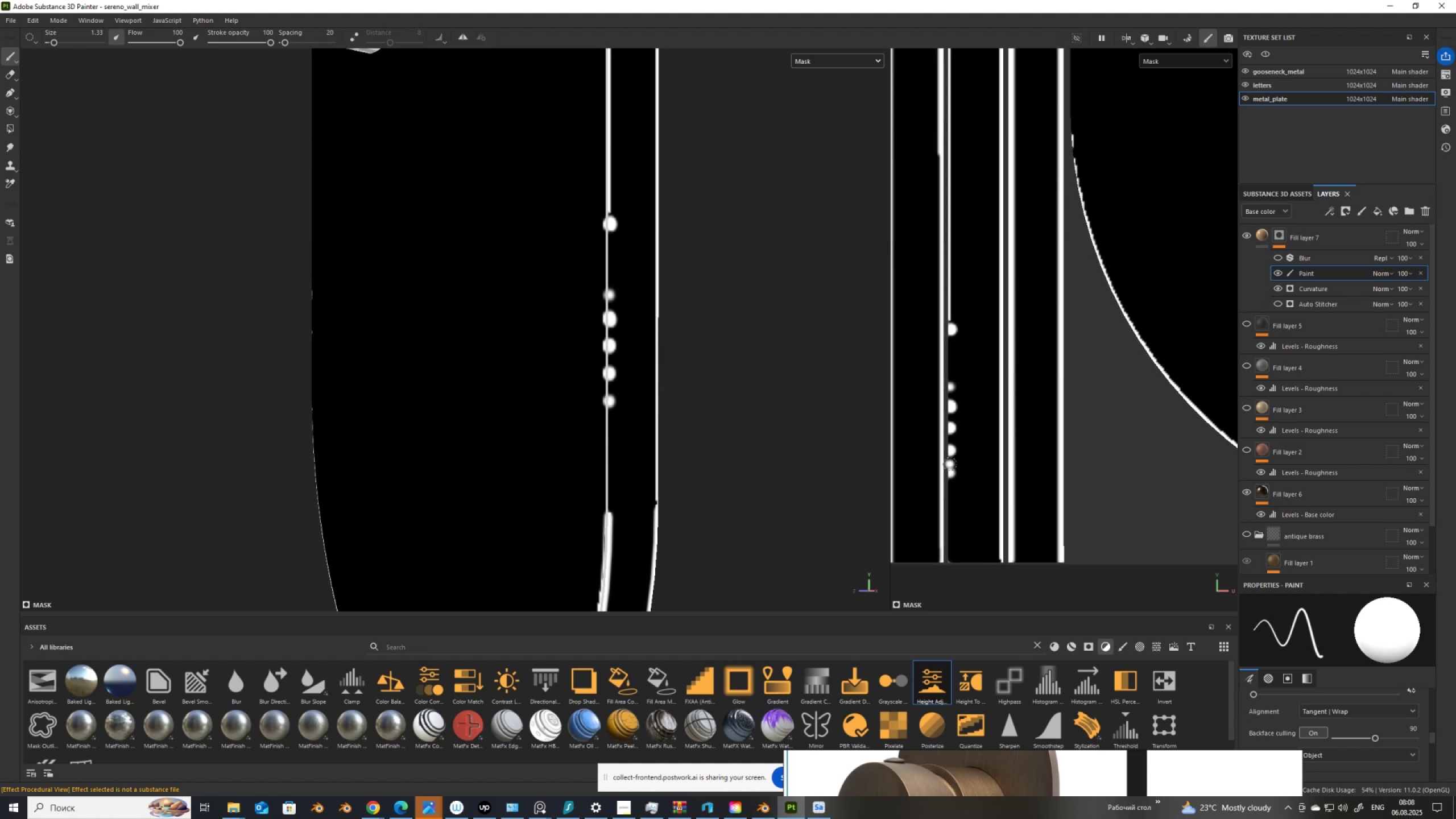 
hold_key(key=ControlLeft, duration=1.04)
 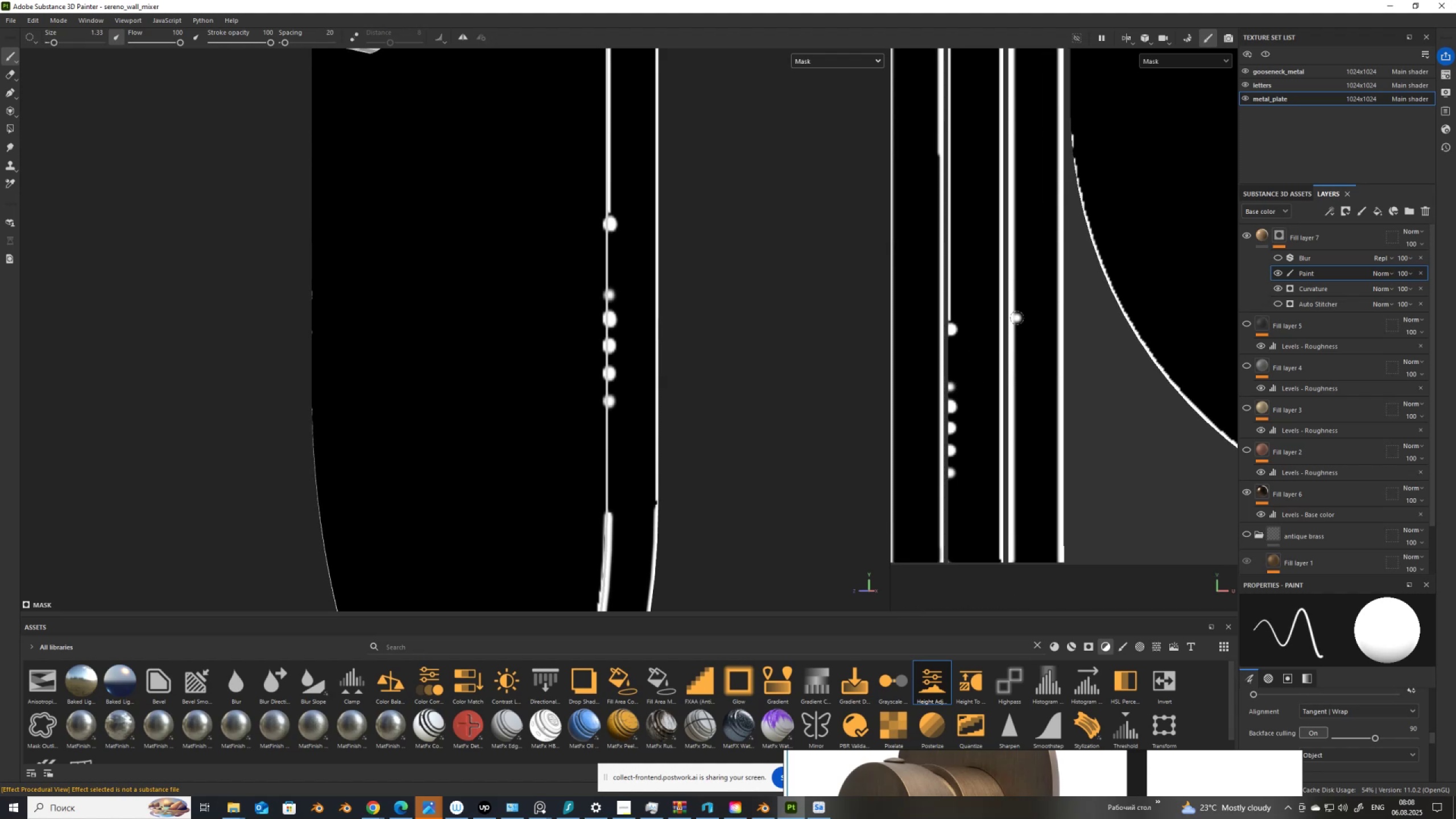 
key(Control+Z)
 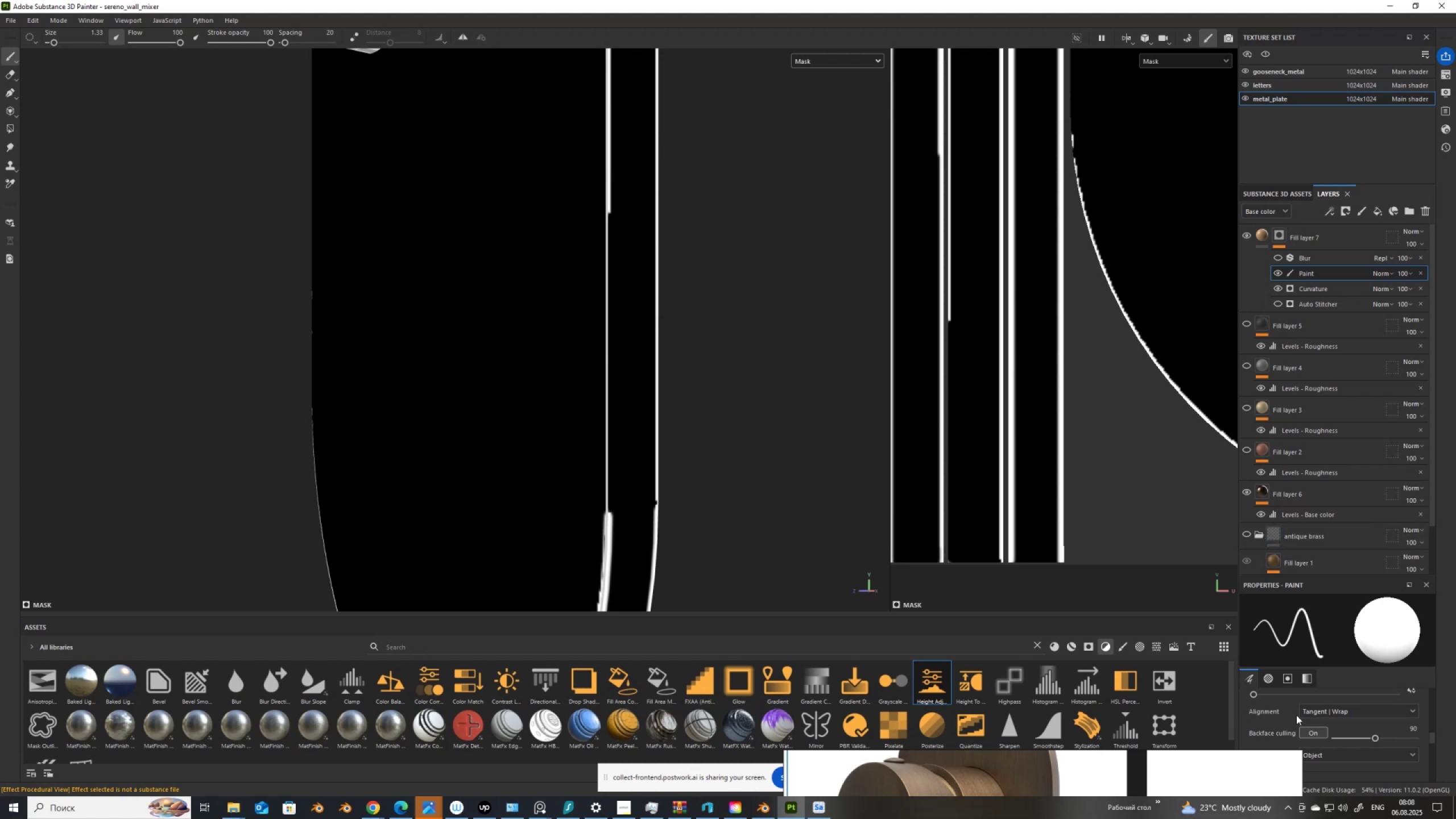 
left_click([1340, 710])
 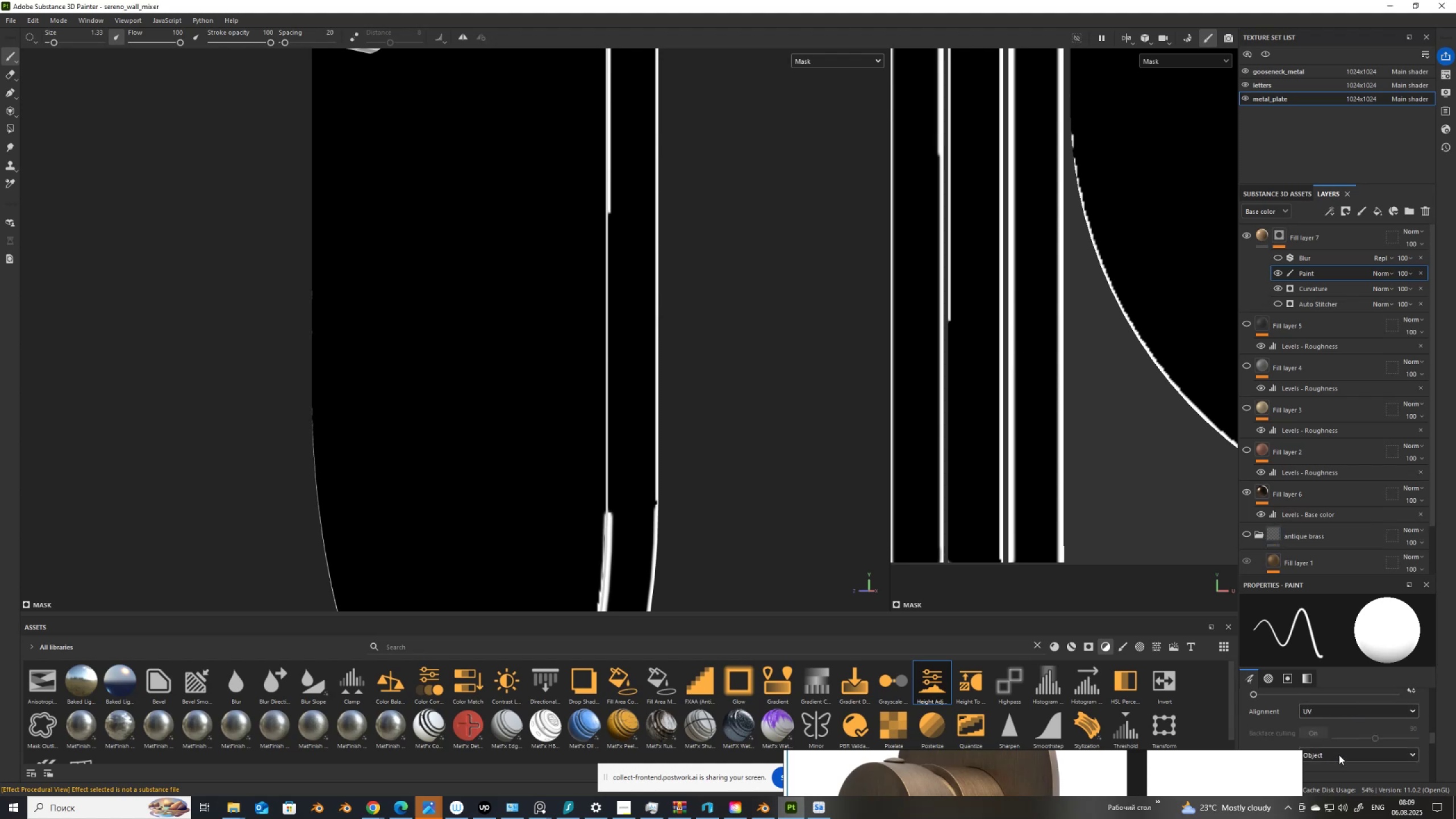 
double_click([1339, 751])
 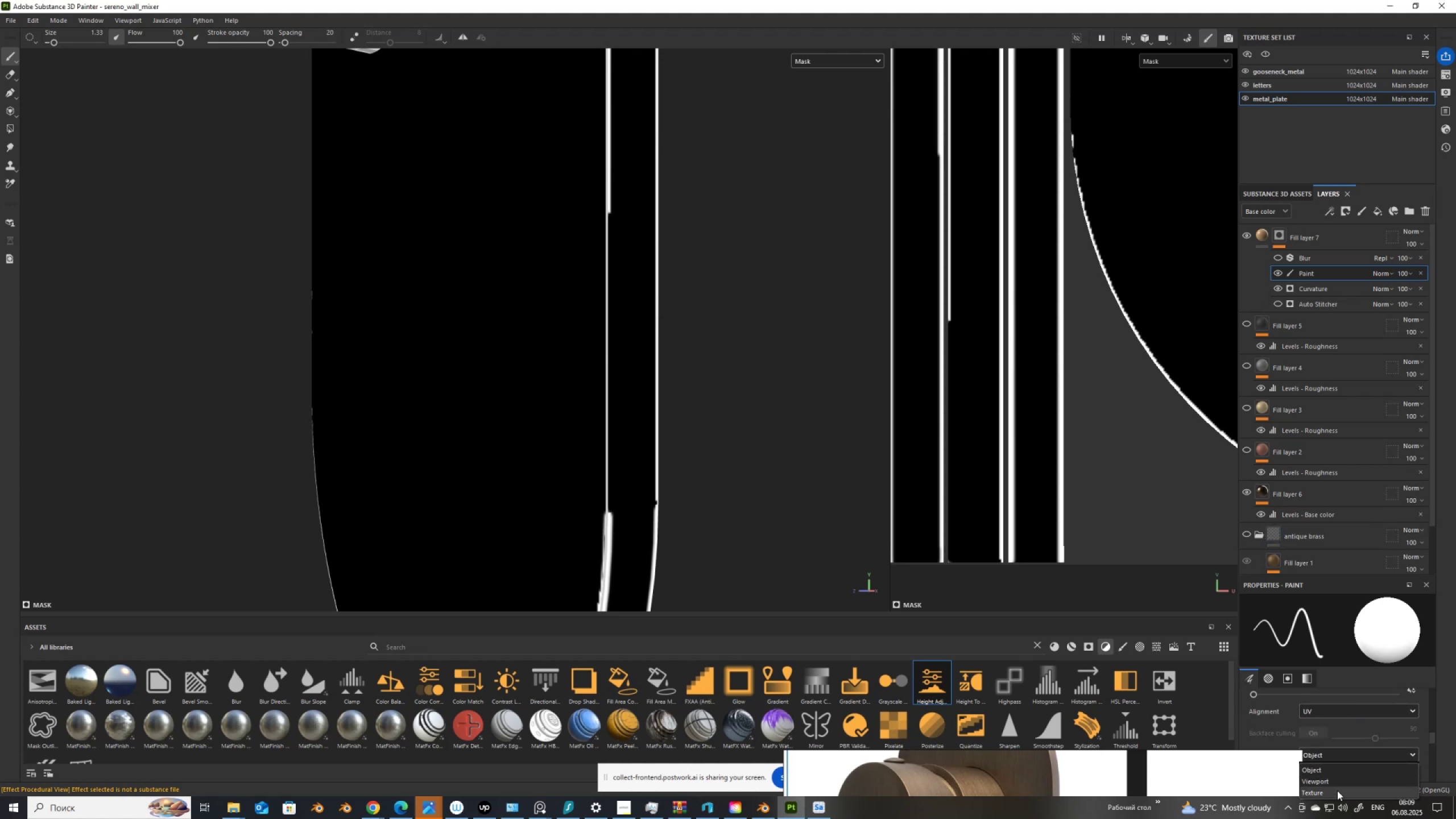 
left_click([1337, 791])
 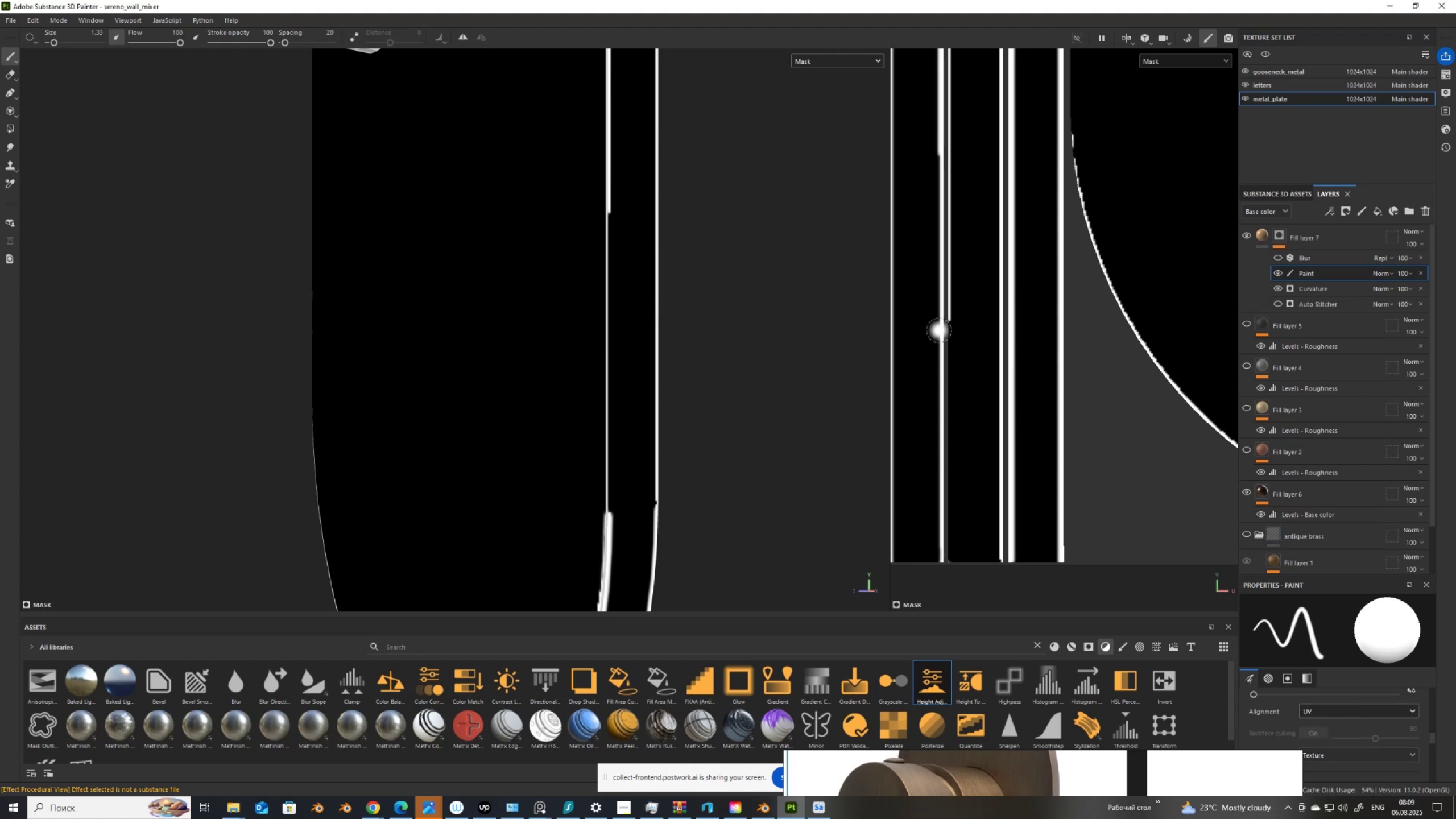 
key(BracketLeft)
 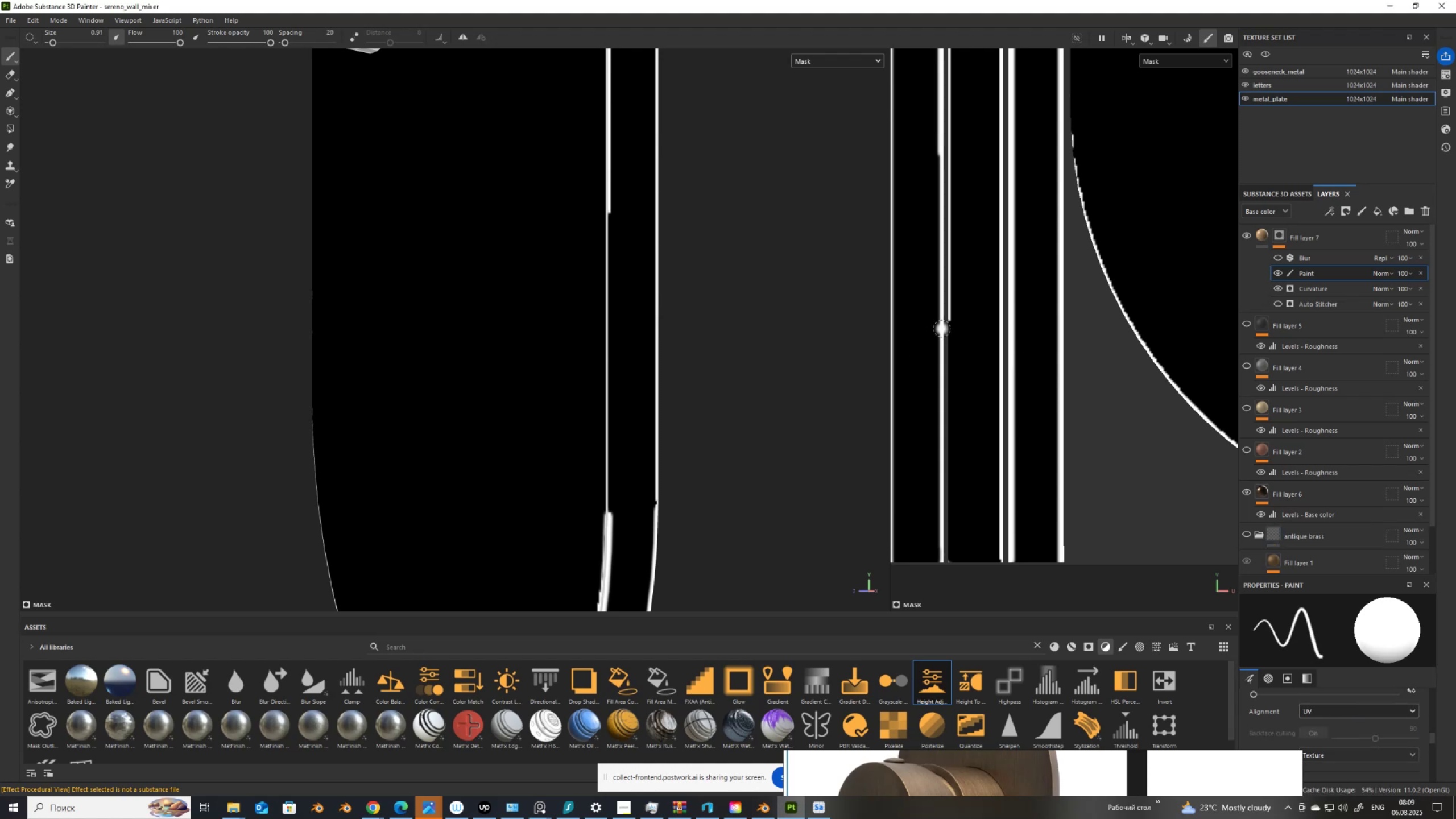 
key(BracketLeft)
 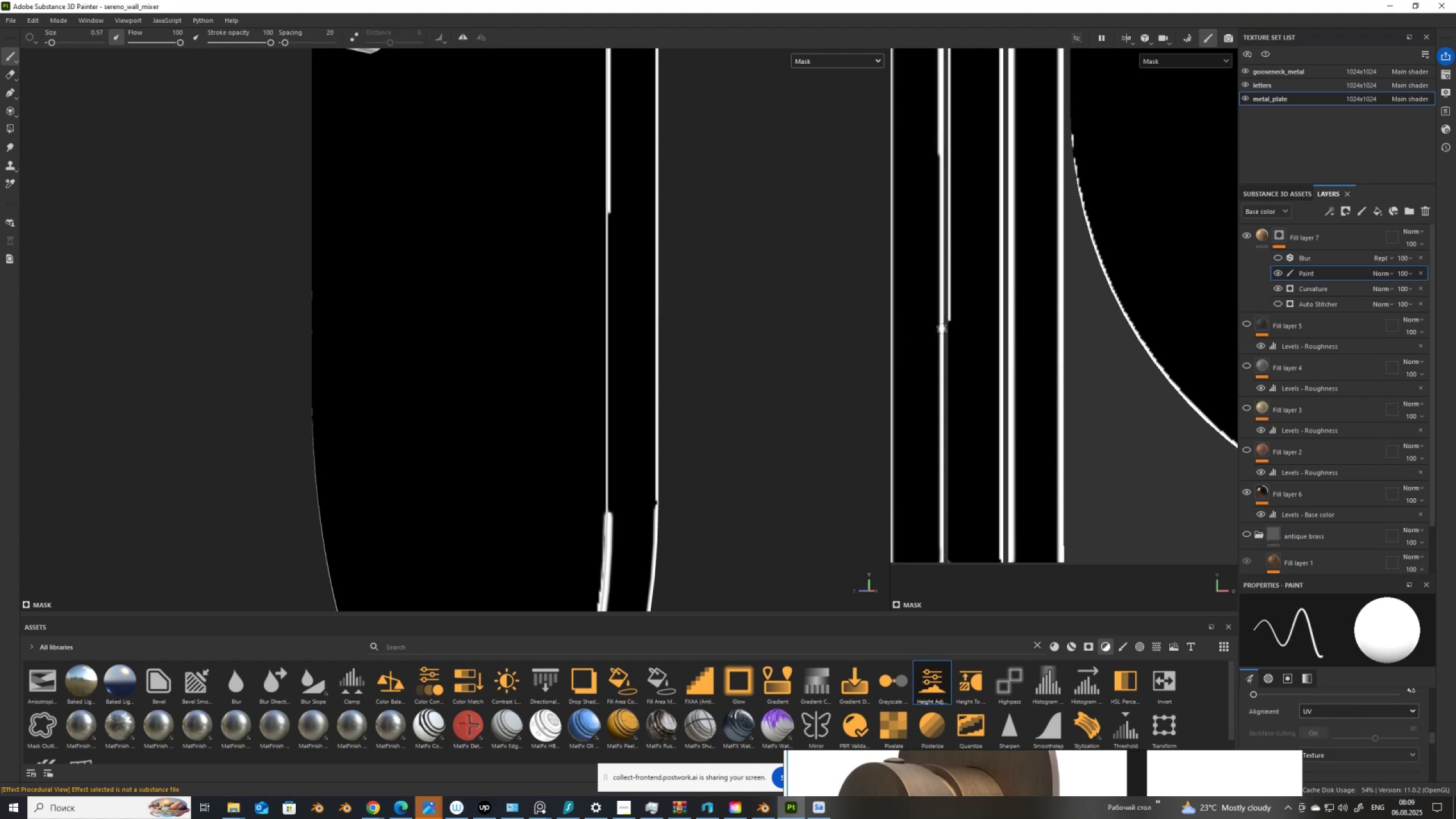 
key(BracketLeft)
 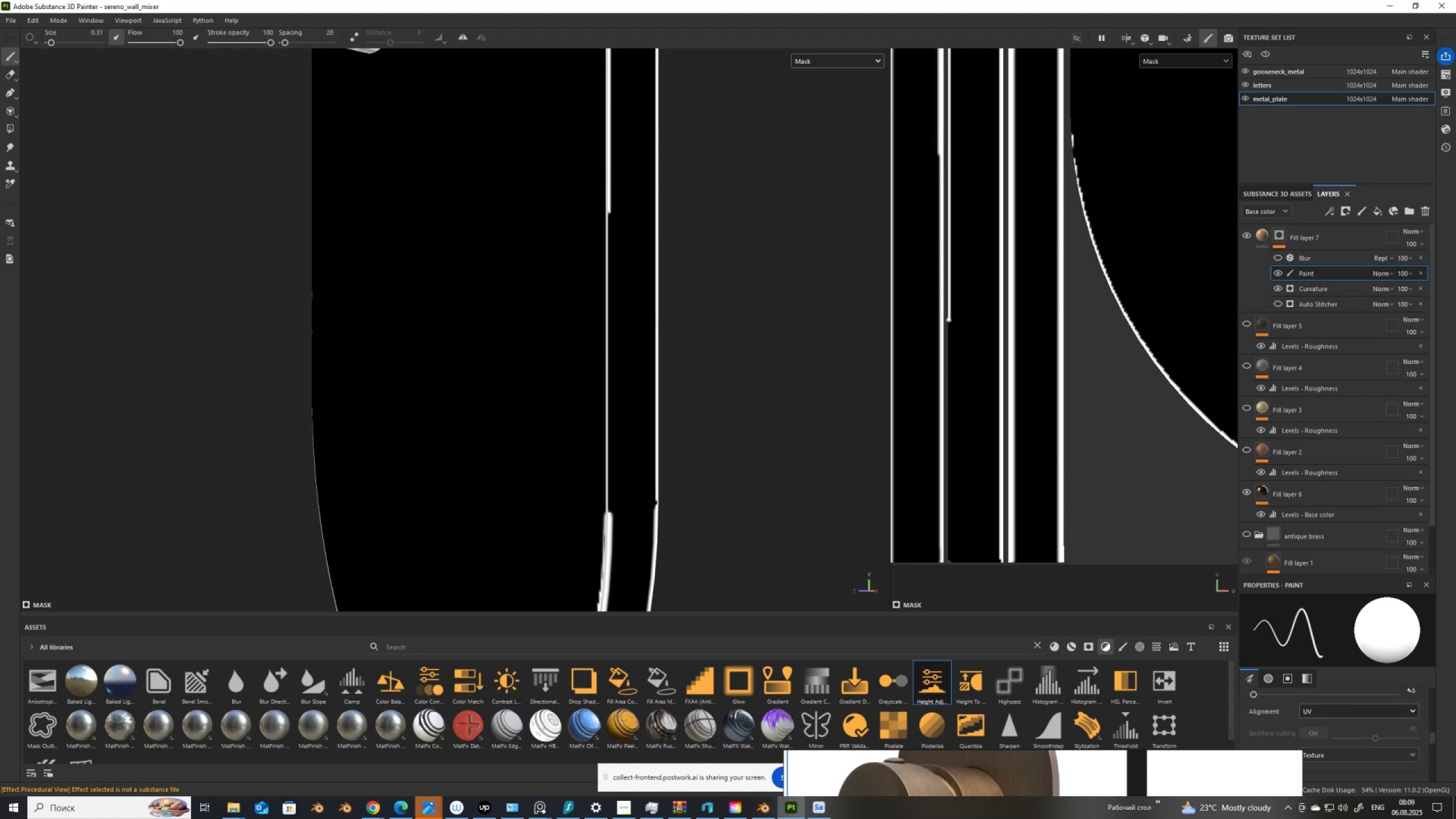 
left_click([949, 320])
 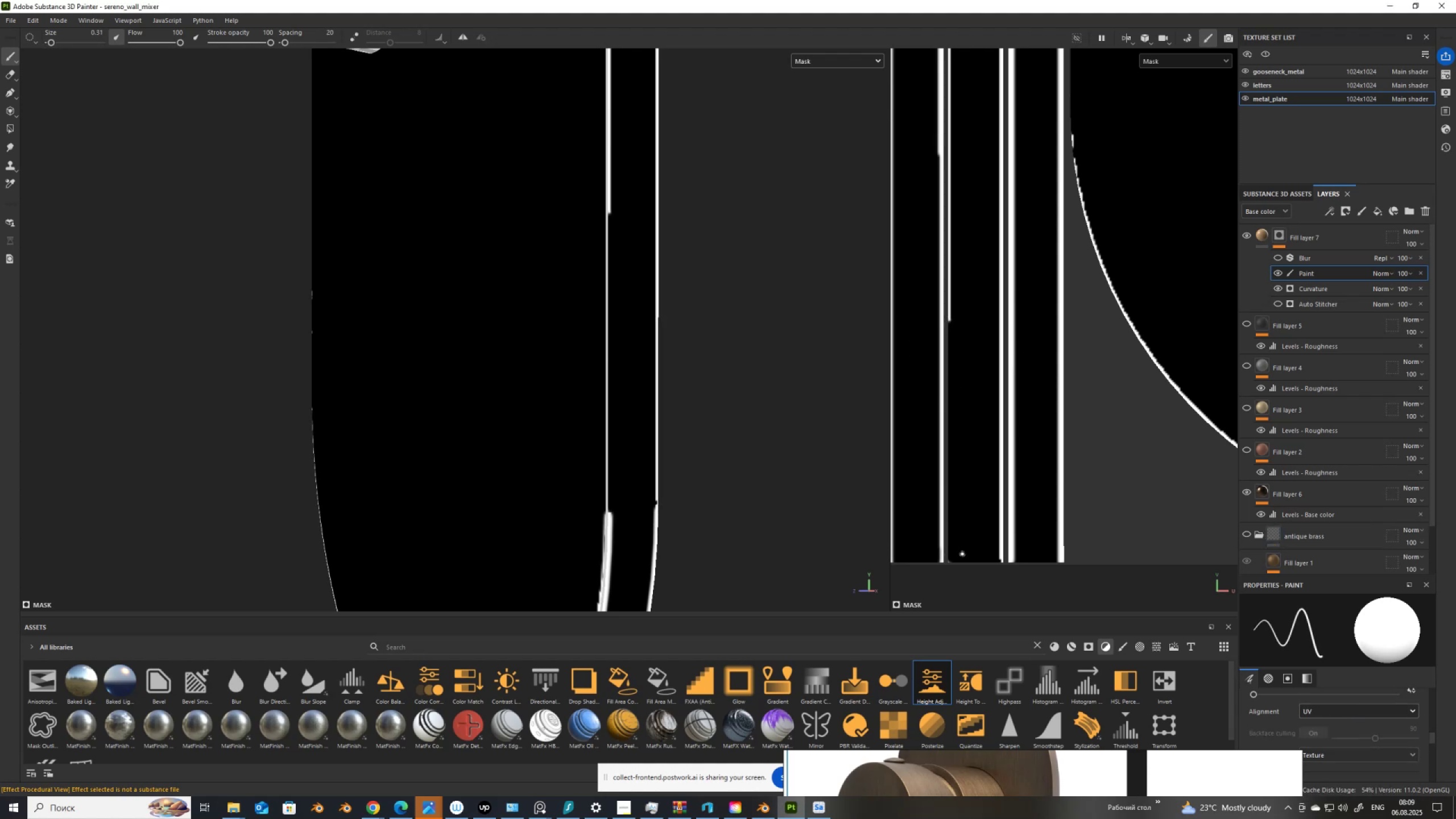 
hold_key(key=ControlLeft, duration=0.8)
hold_key(key=ShiftLeft, duration=0.72)
left_click([955, 585])
 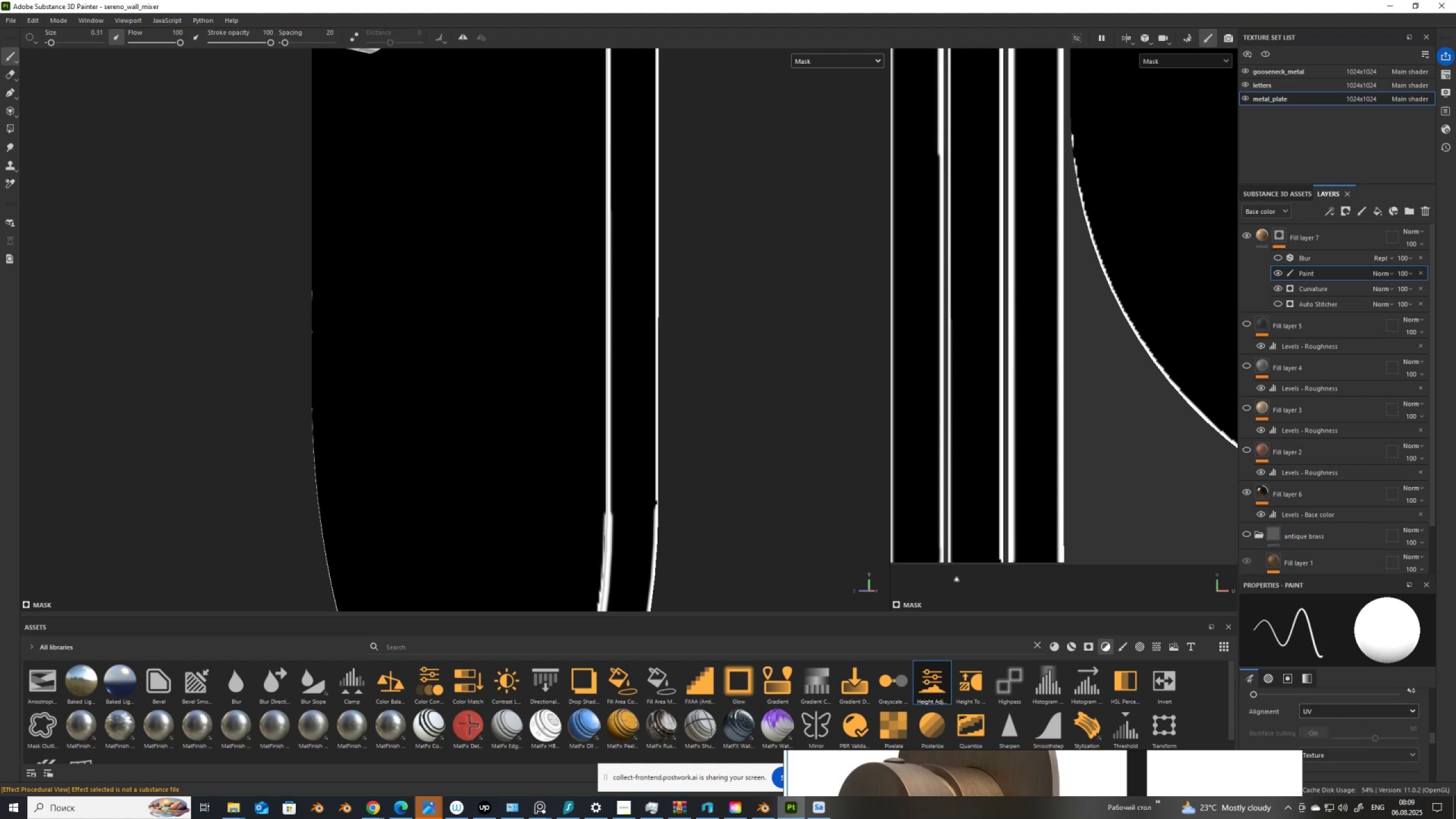 
scroll: coordinate [959, 242], scroll_direction: down, amount: 16.0
 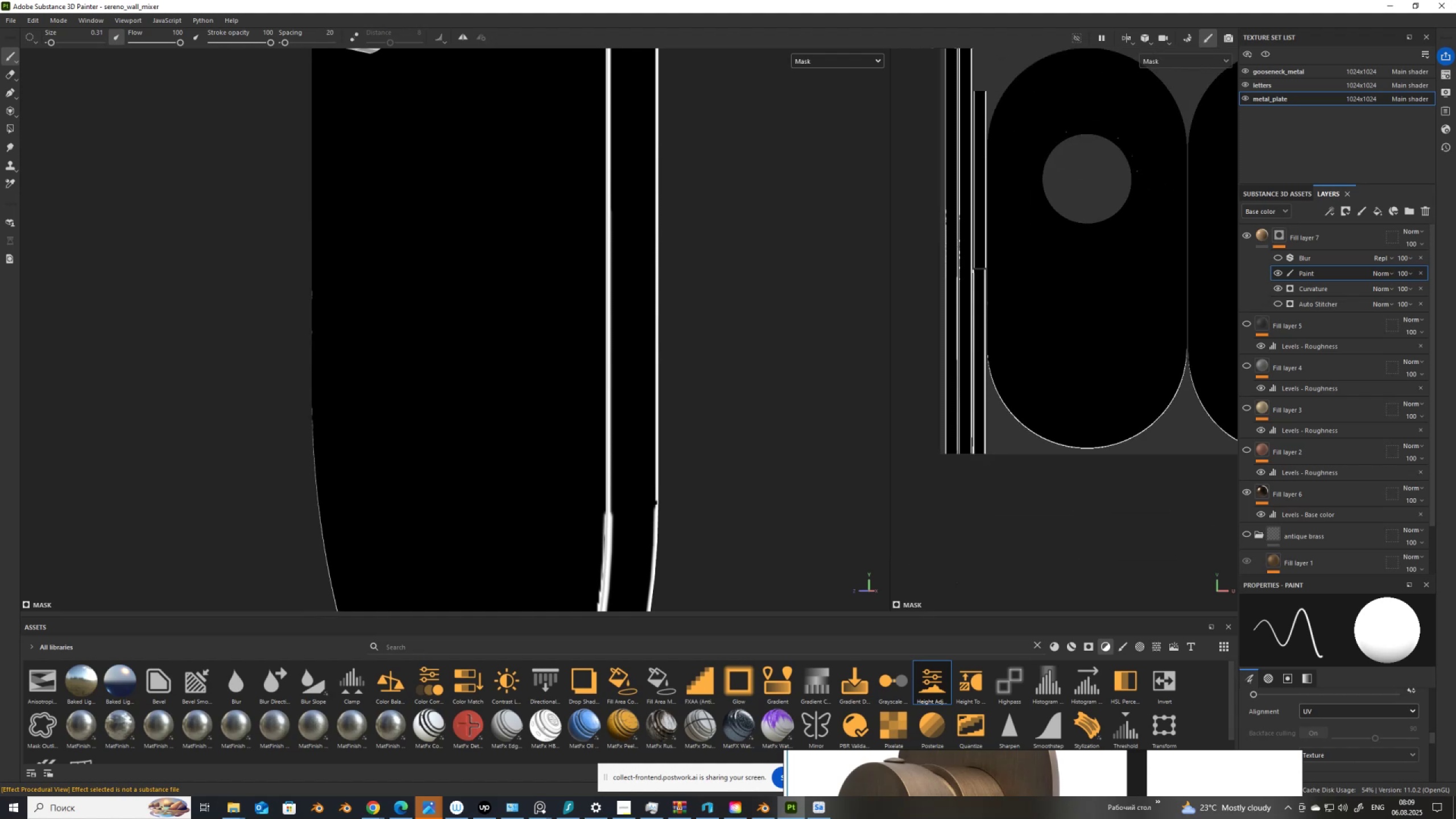 
hold_key(key=AltLeft, duration=0.99)
scroll: coordinate [978, 45], scroll_direction: up, amount: 5.0
 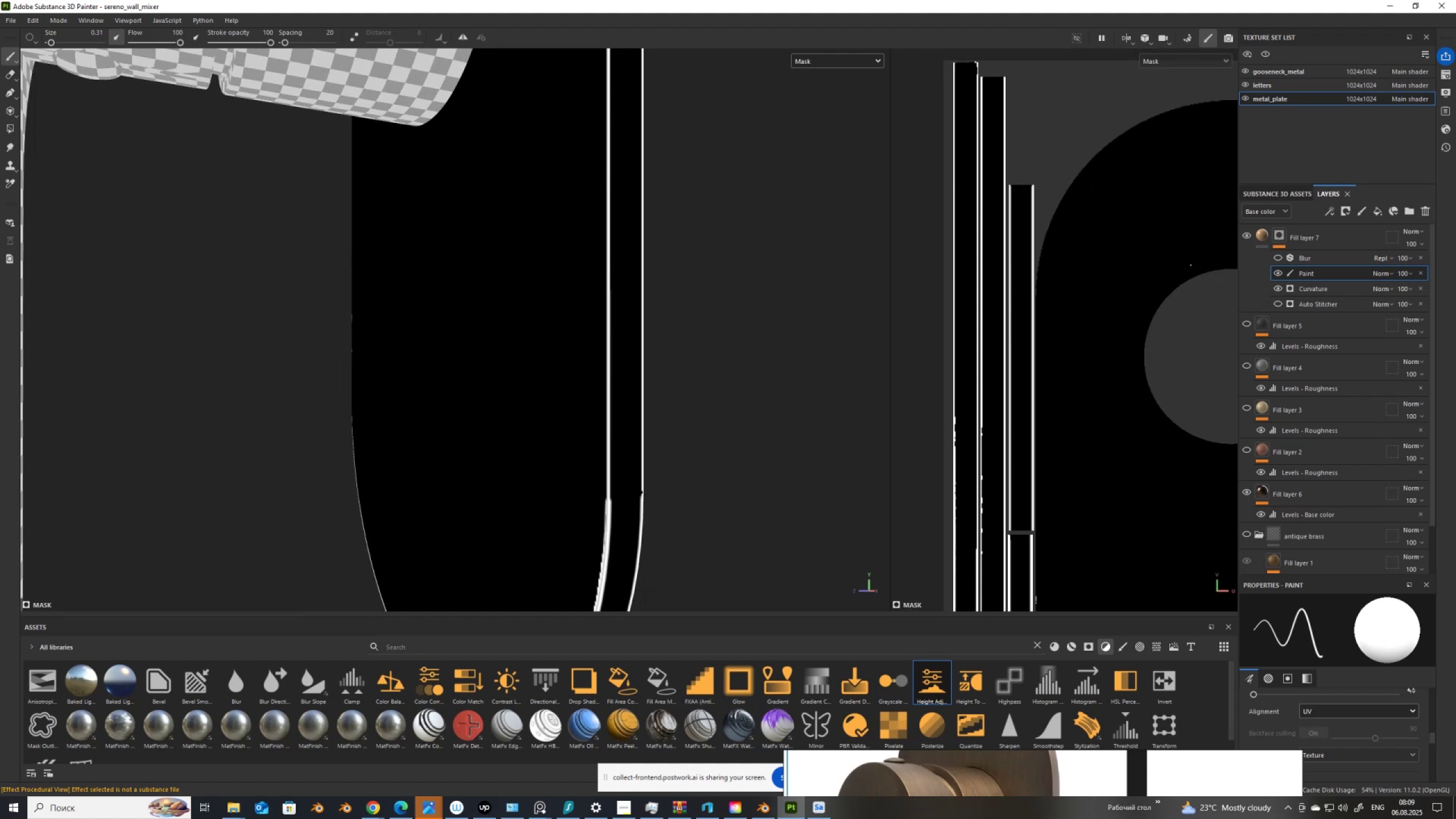 
key(BracketRight)
 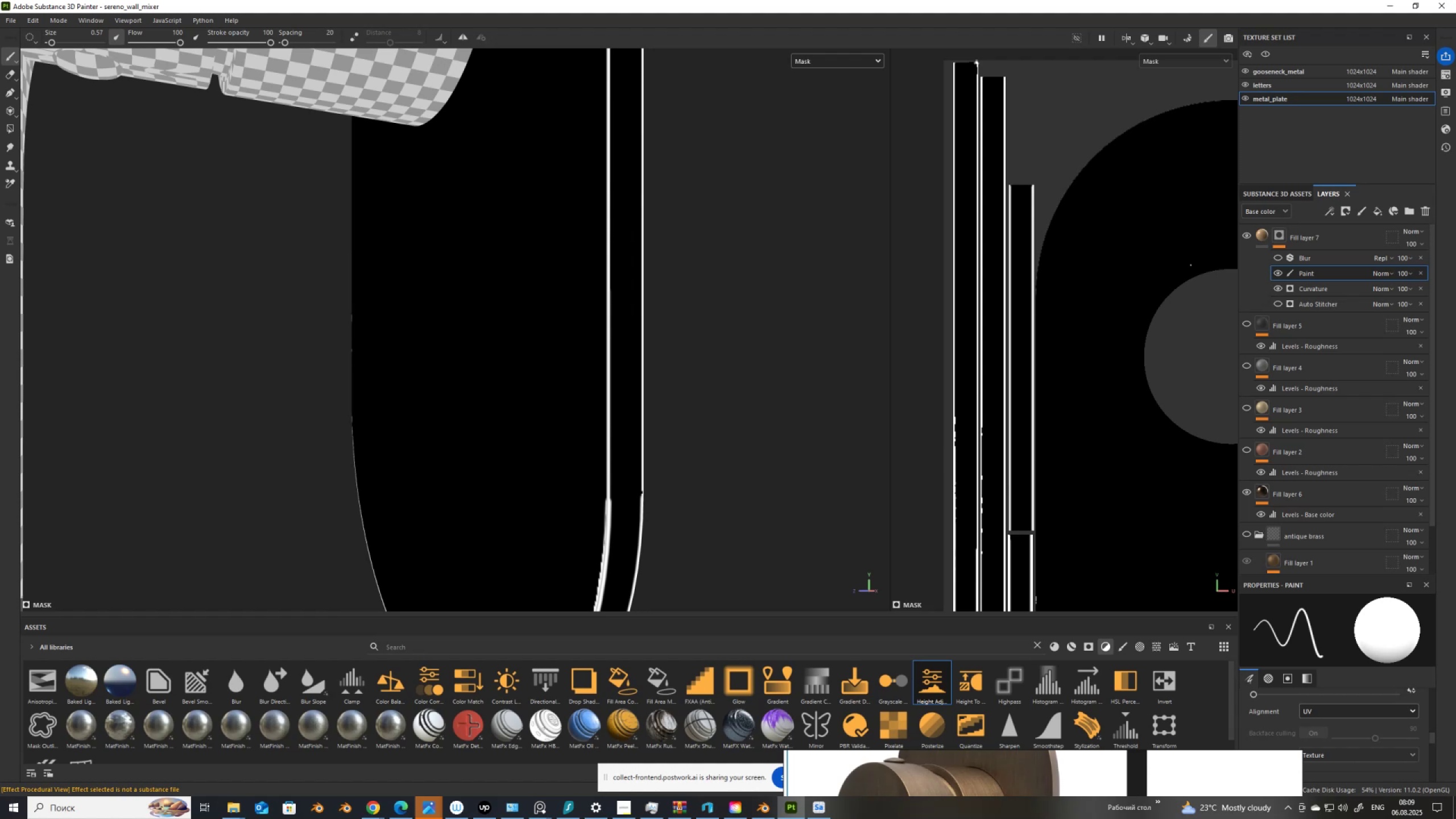 
left_click([977, 61])
 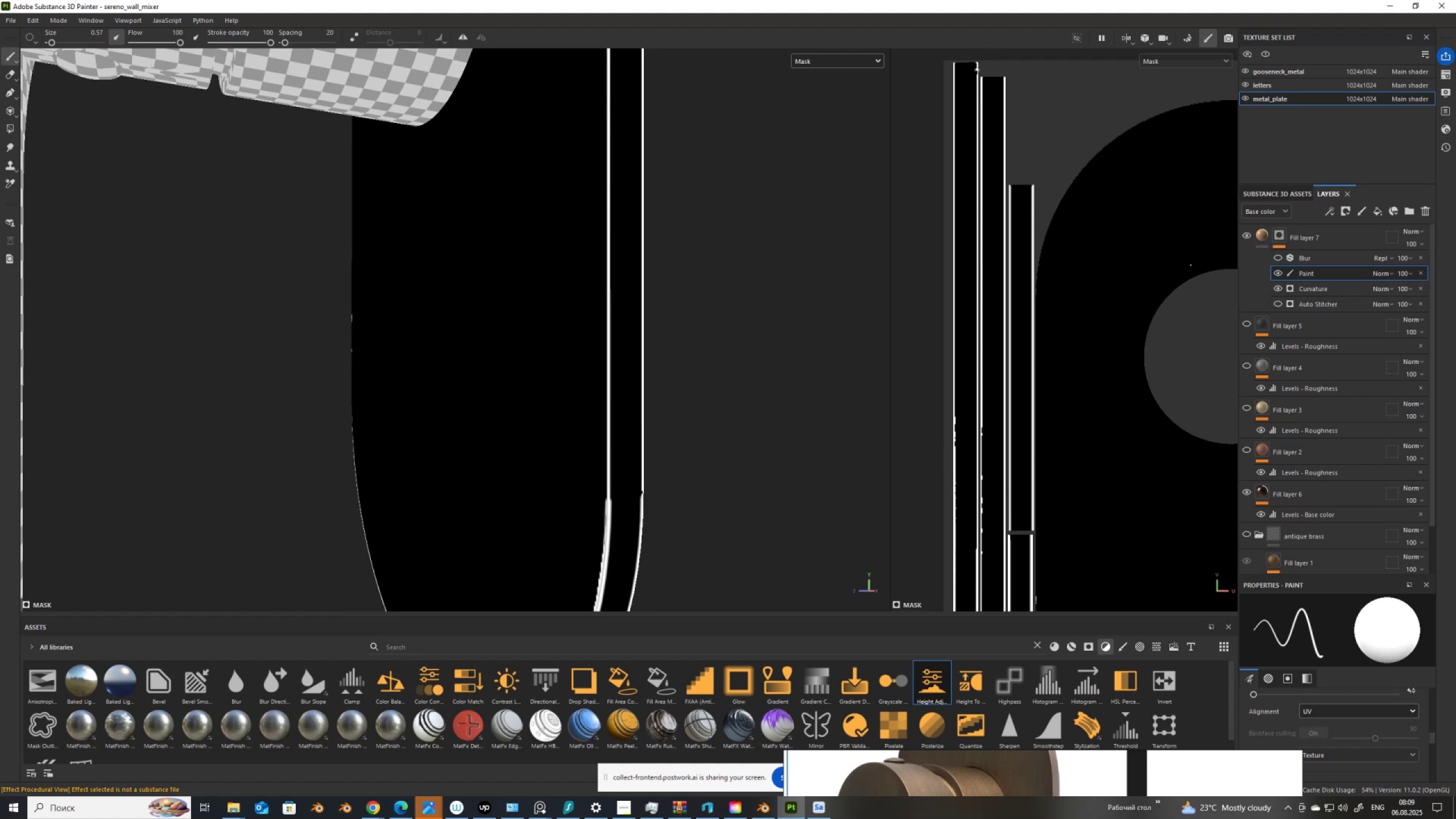 
hold_key(key=ControlLeft, duration=0.81)
hold_key(key=ShiftLeft, duration=0.78)
left_click([977, 95])
 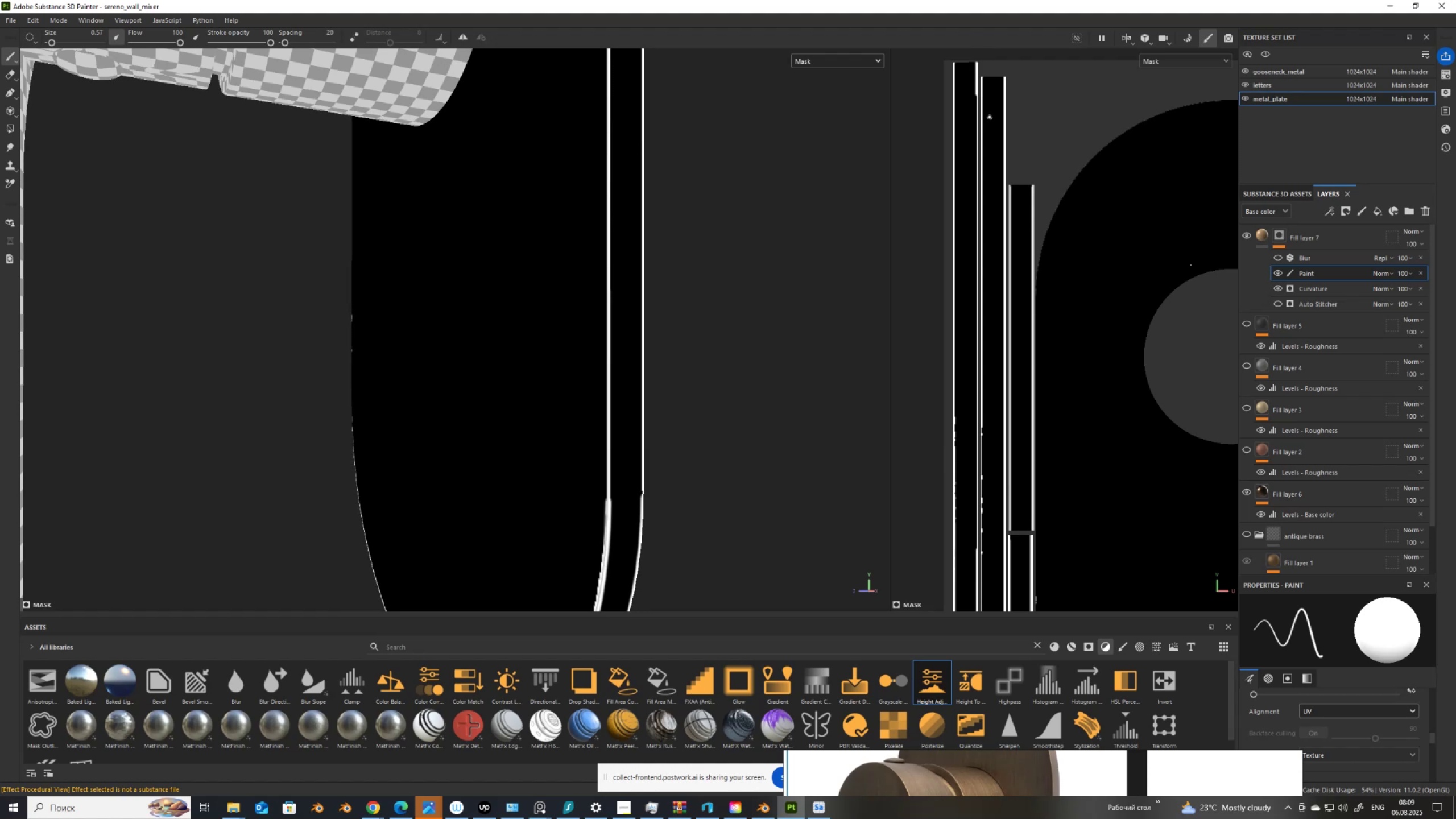 
hold_key(key=ControlLeft, duration=0.31)
 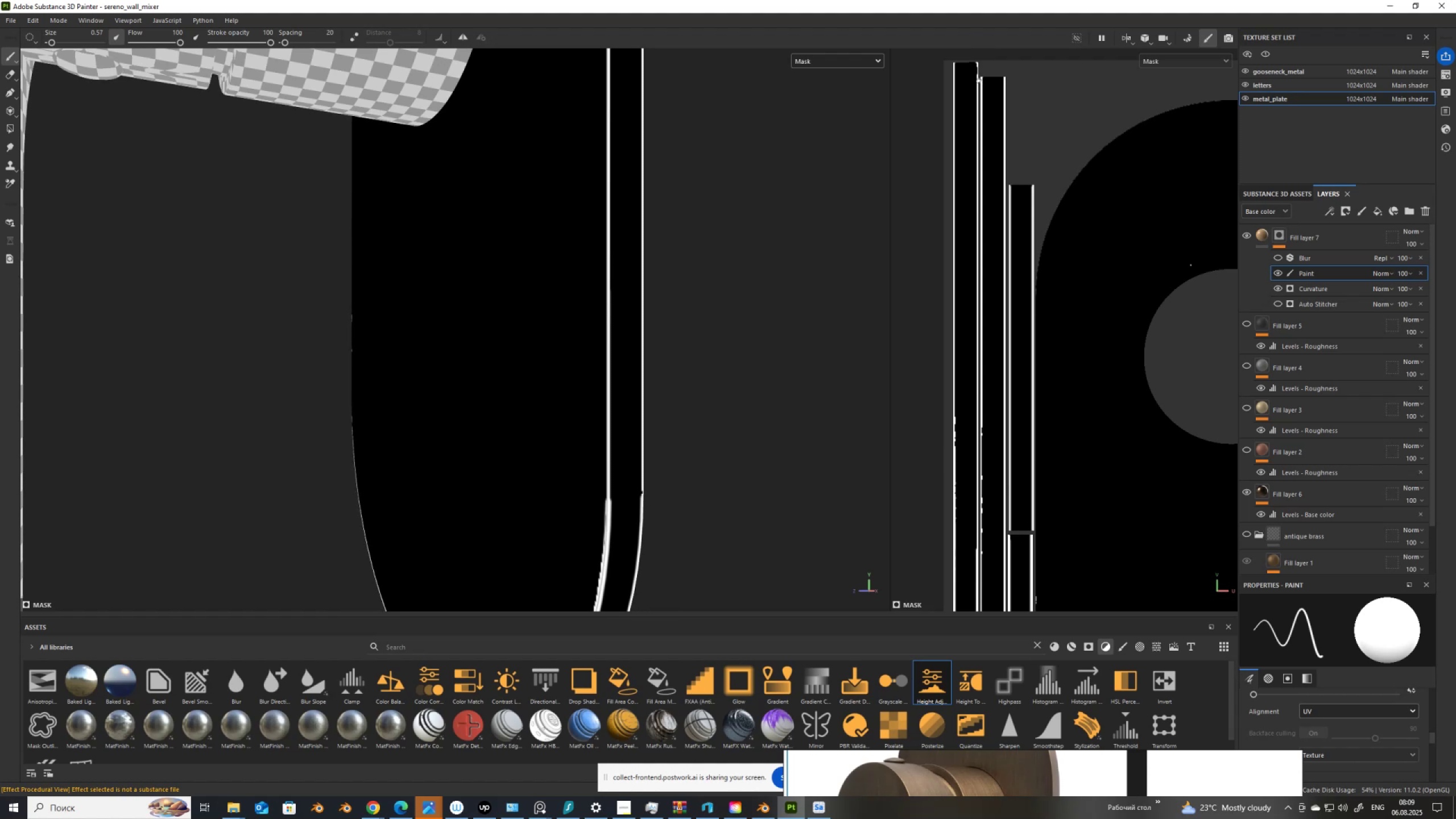 
key(Z)
 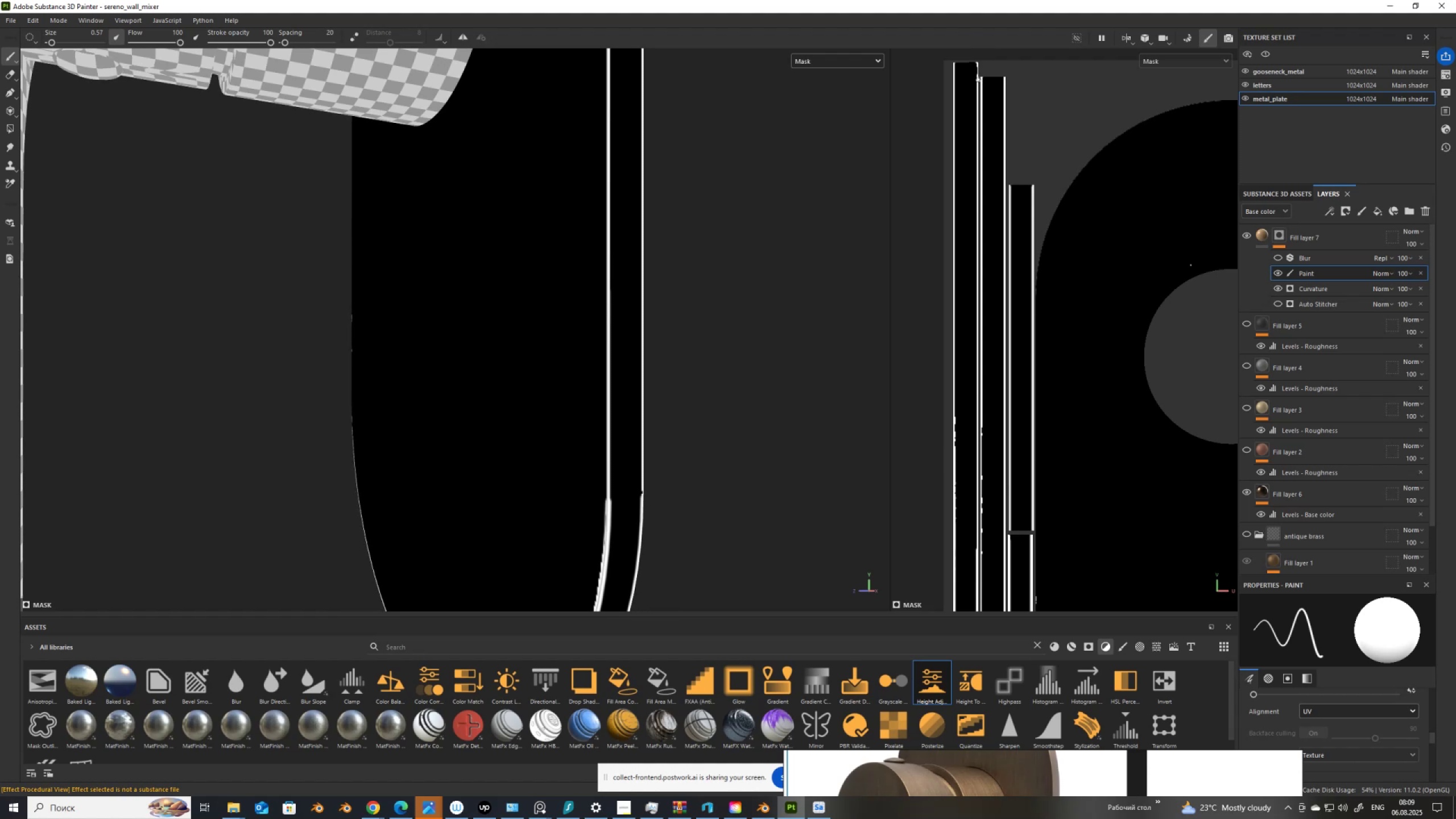 
left_click([978, 80])
 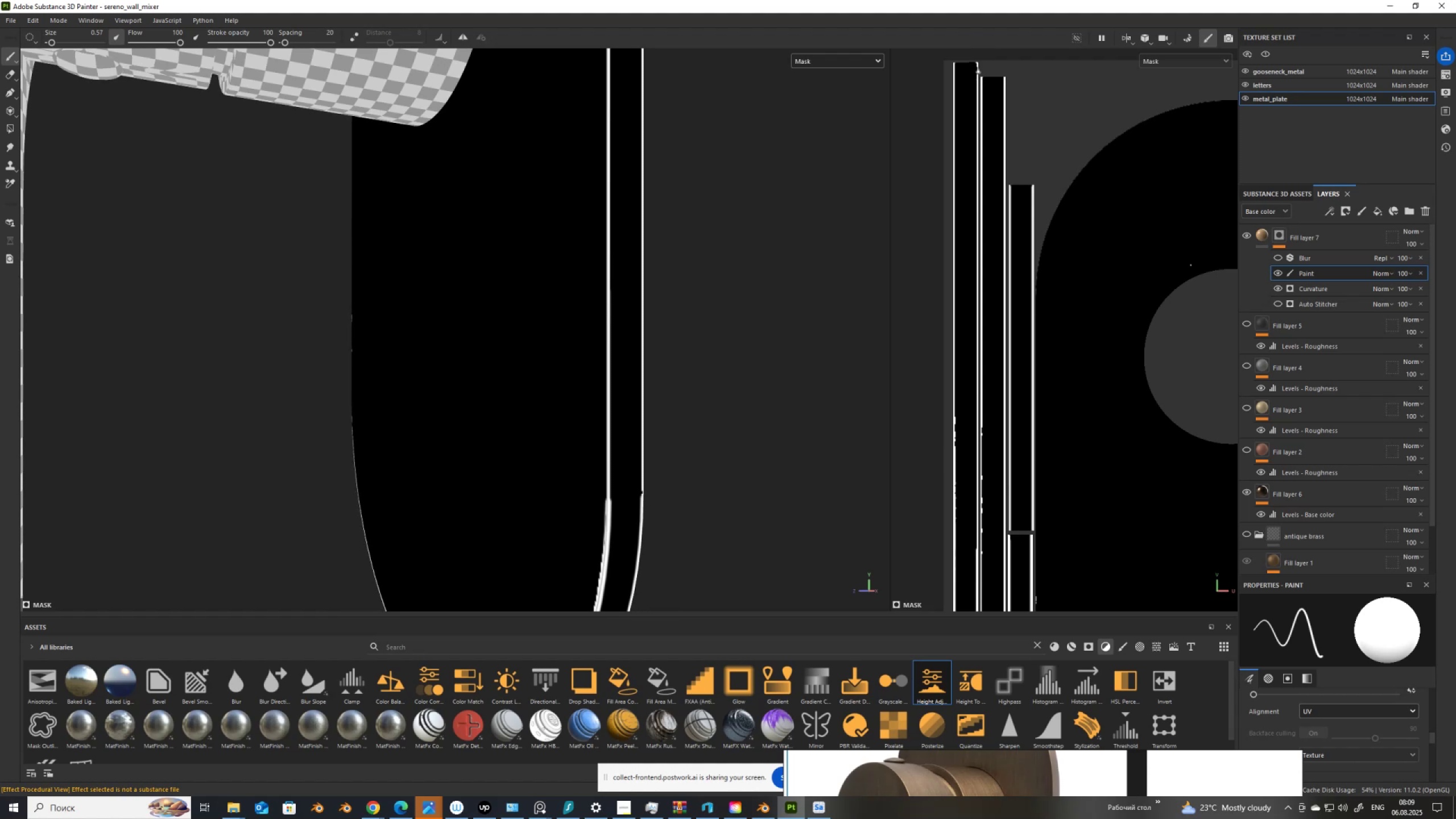 
hold_key(key=ControlLeft, duration=1.73)
hold_key(key=ShiftLeft, duration=1.5)
left_click([979, 47])
 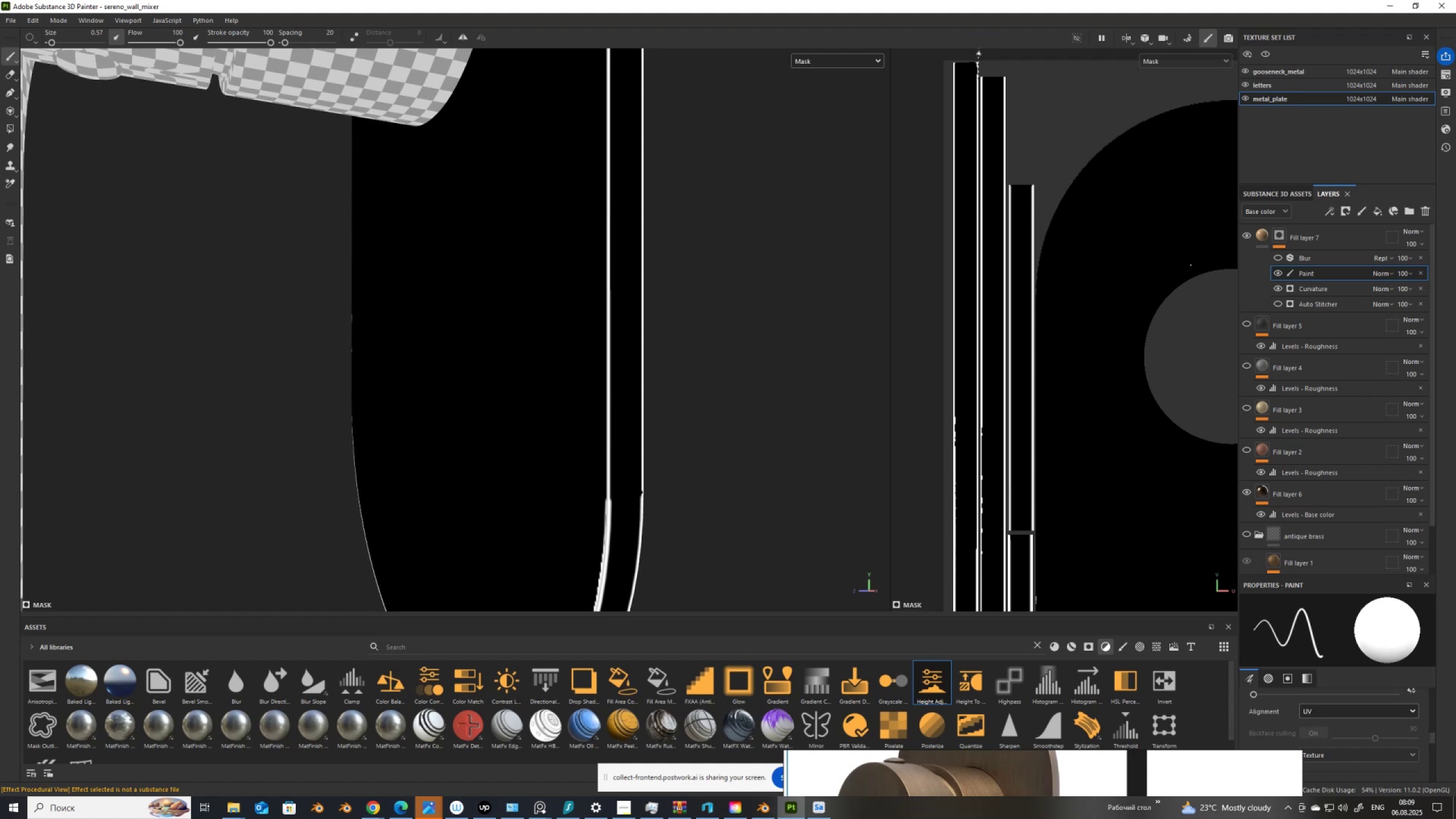 
left_click([978, 54])
 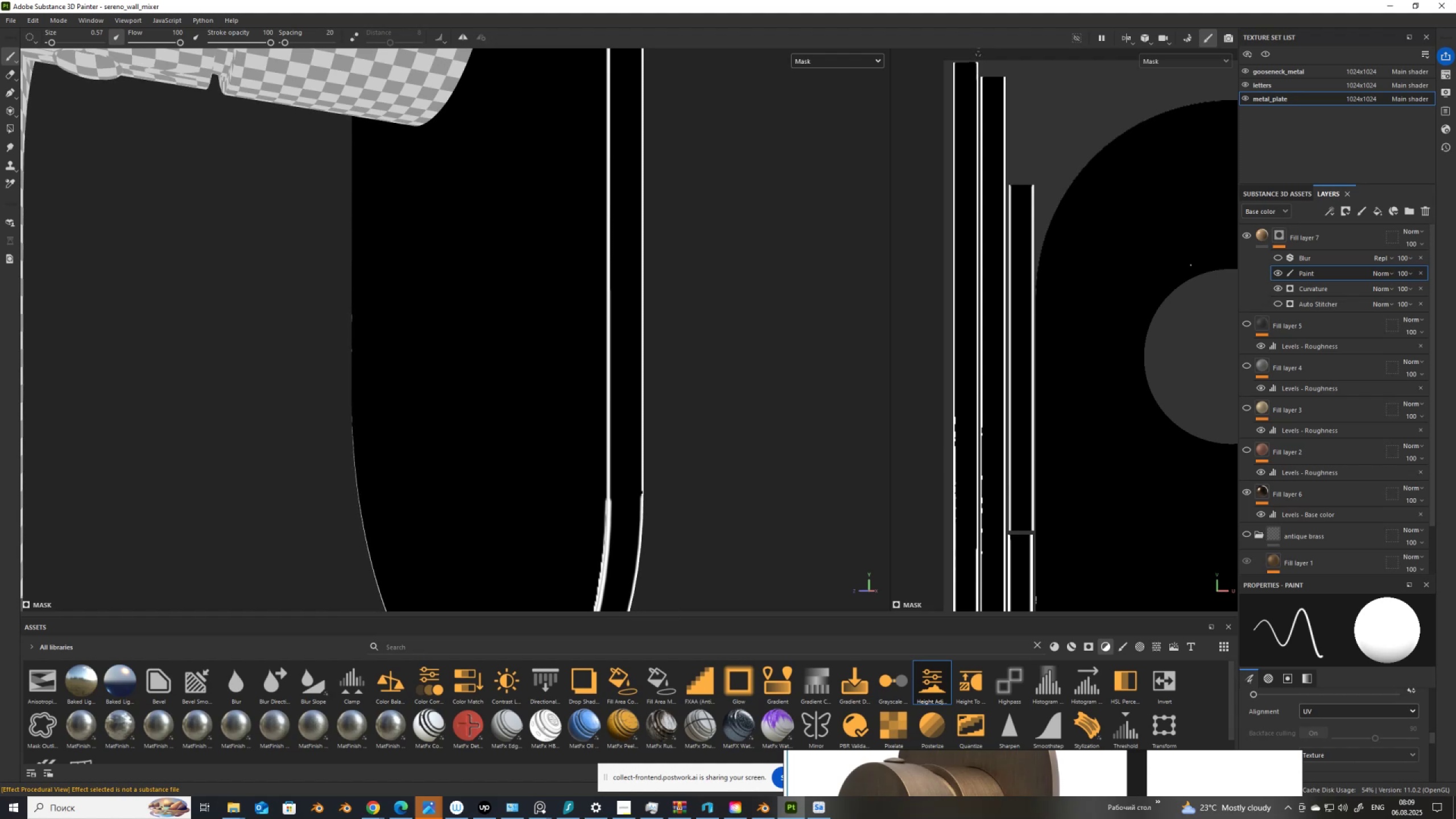 
key(Control+Shift+ShiftLeft)
 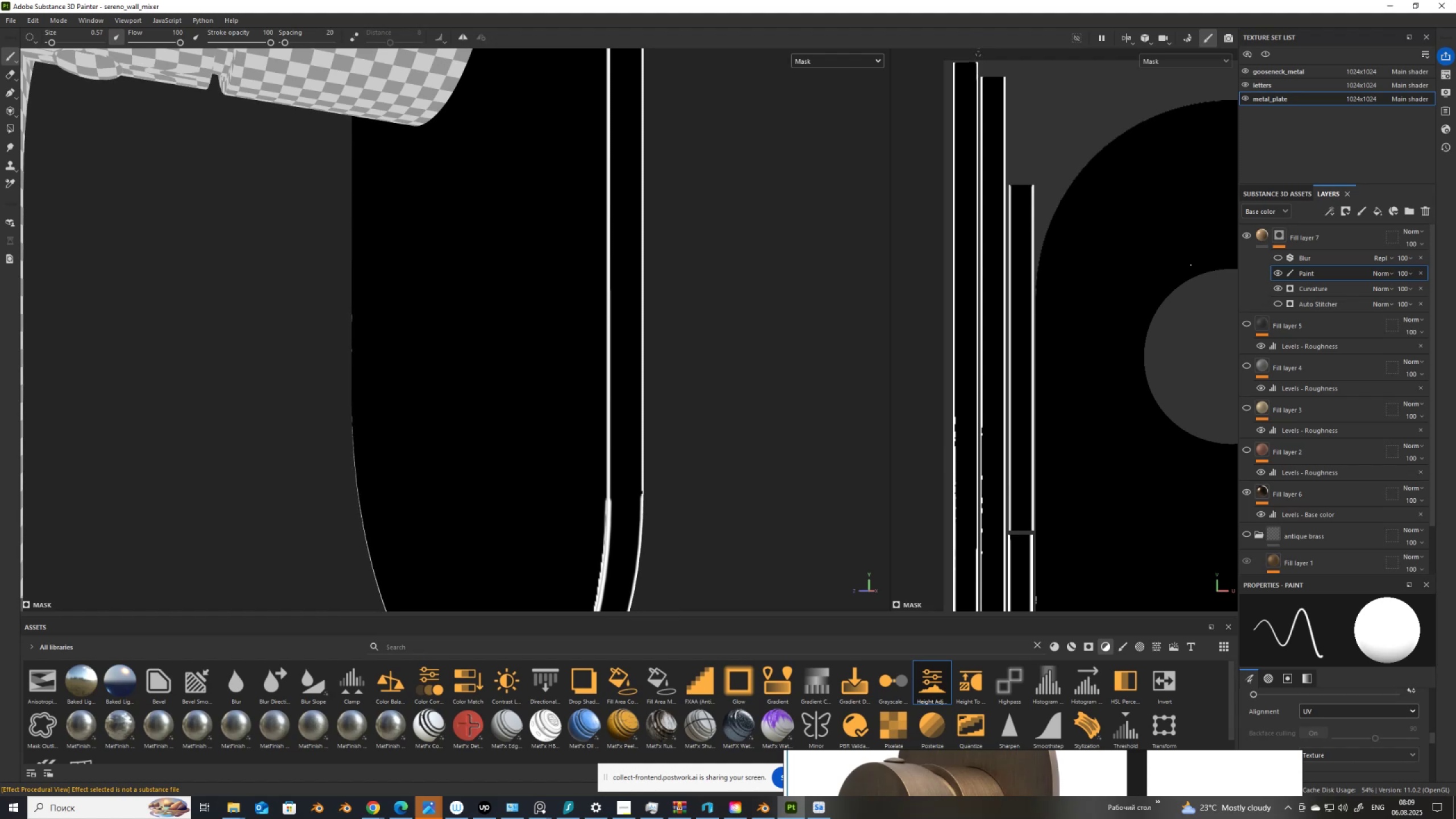 
key(Control+Shift+ShiftLeft)
 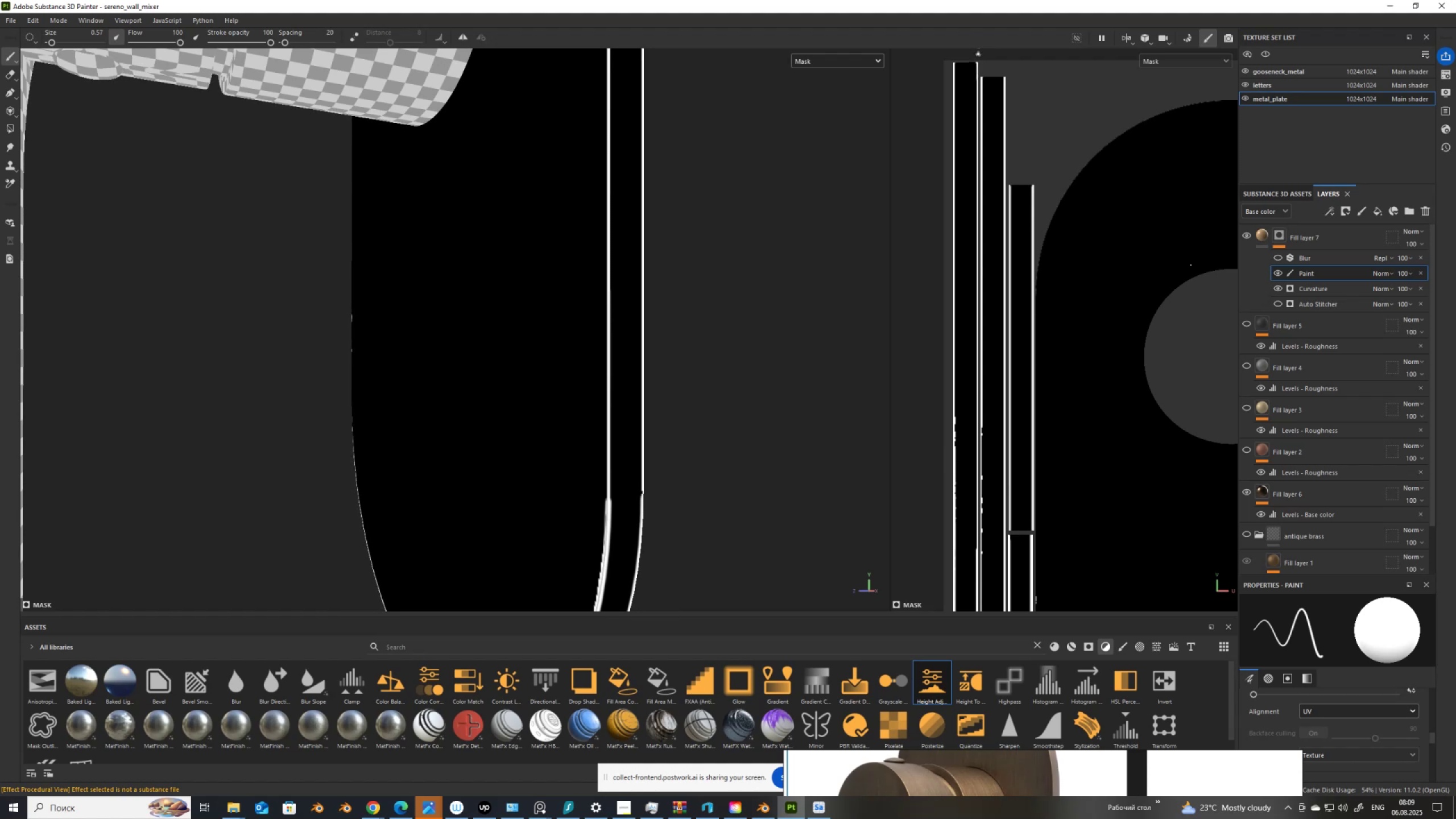 
key(Control+Shift+ShiftLeft)
 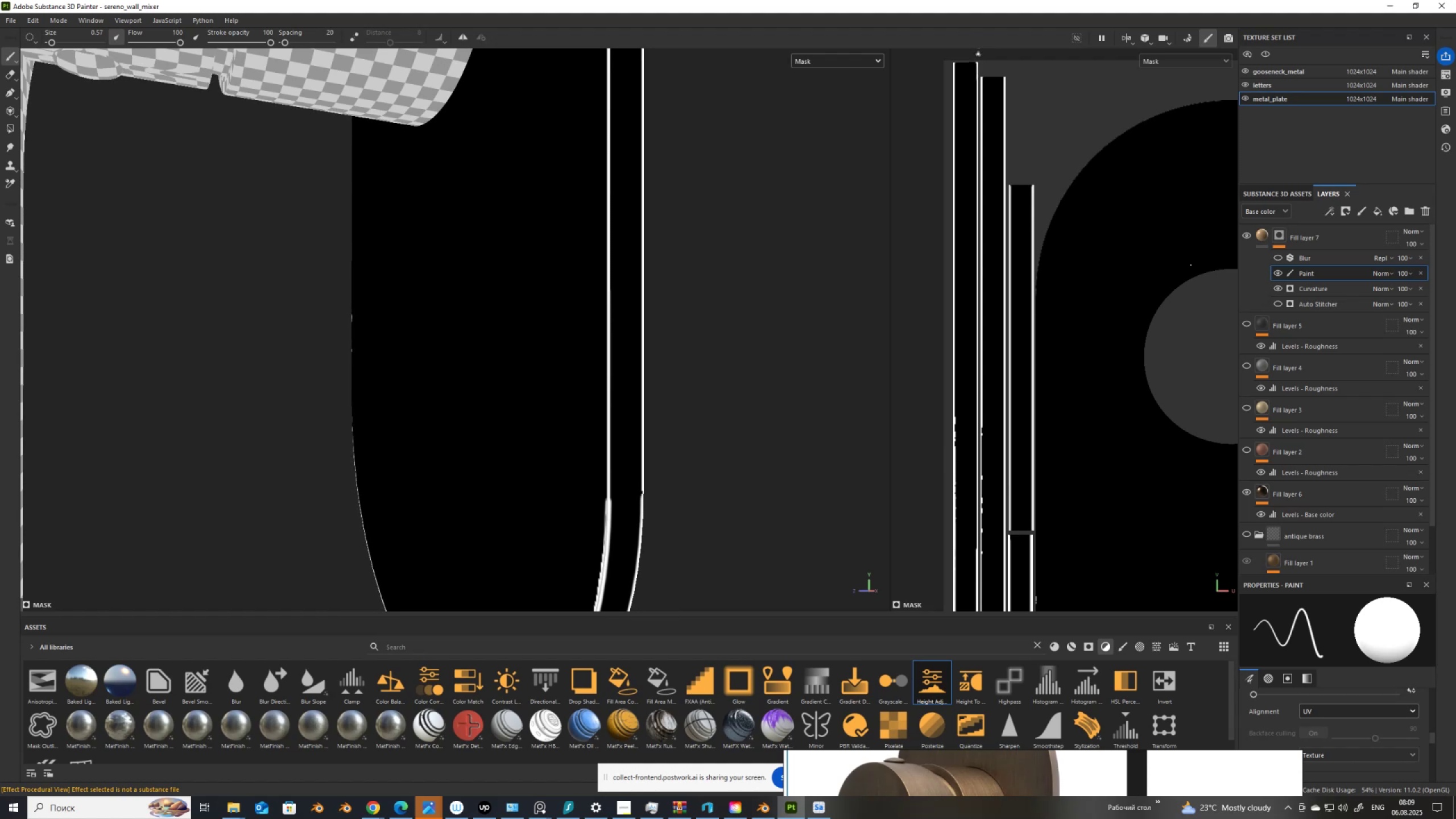 
key(Control+Shift+ShiftLeft)
 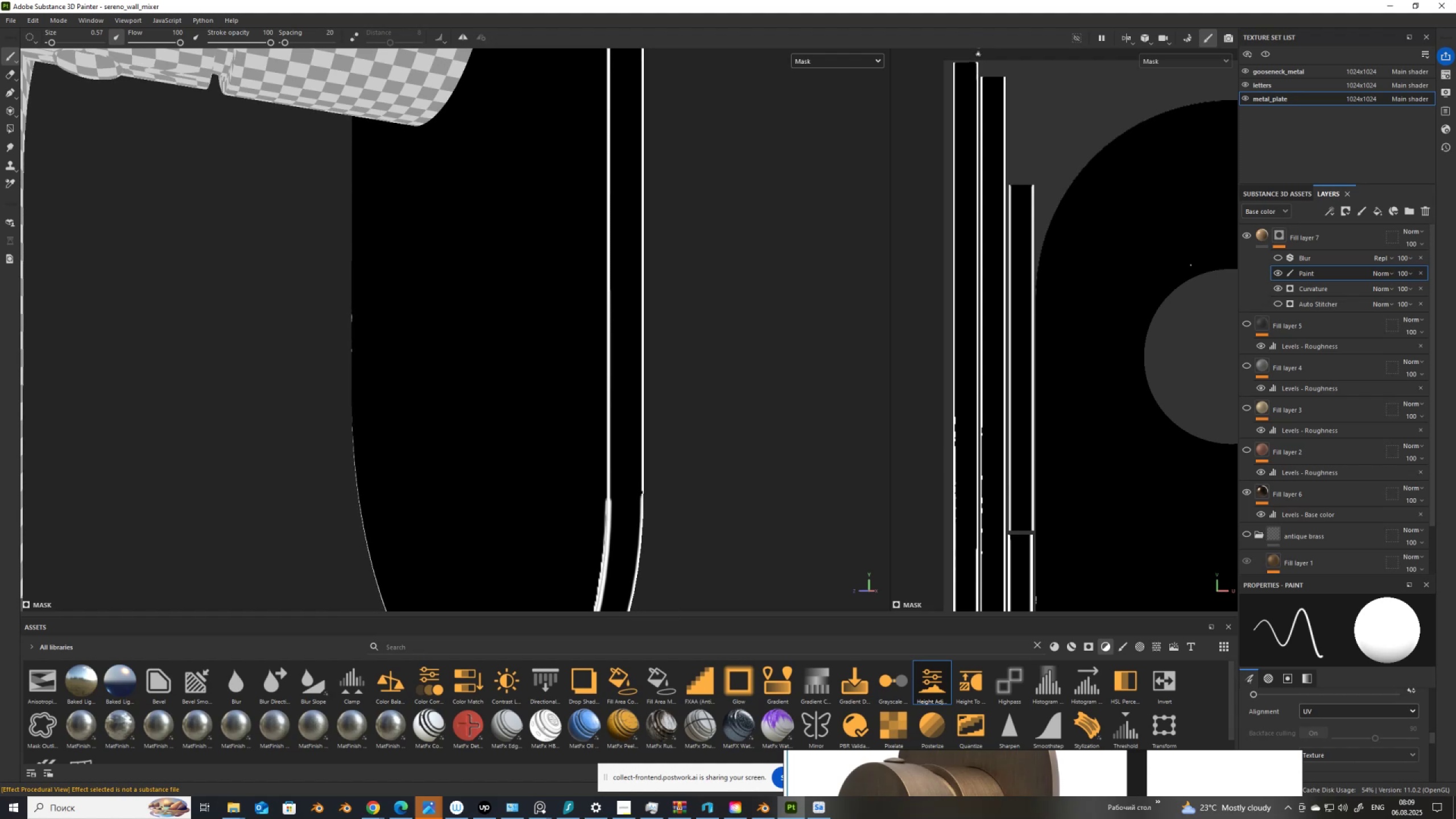 
key(Control+Shift+ShiftLeft)
 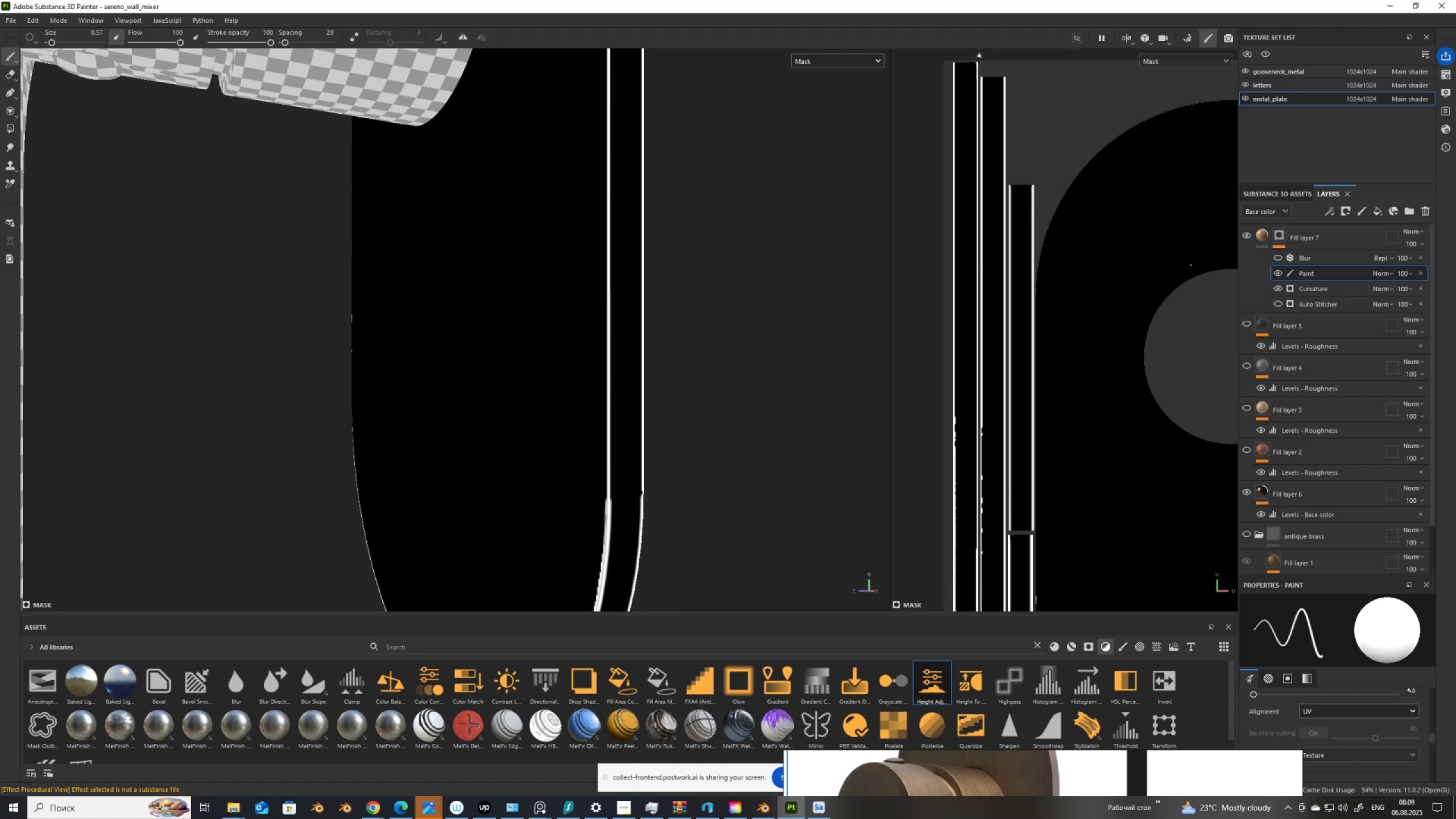 
key(Control+Shift+ShiftLeft)
 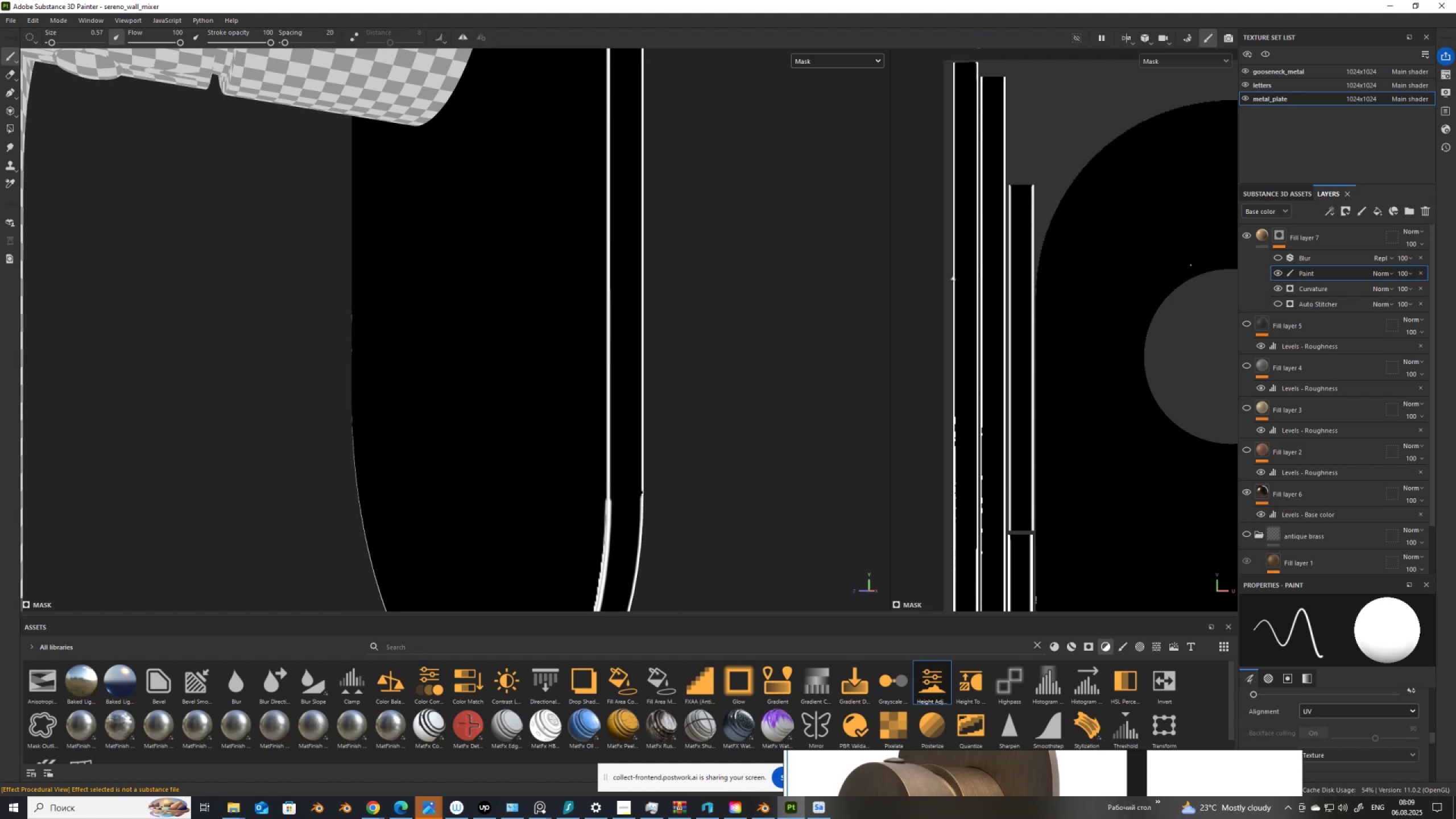 
scroll: coordinate [1006, 457], scroll_direction: up, amount: 9.0
 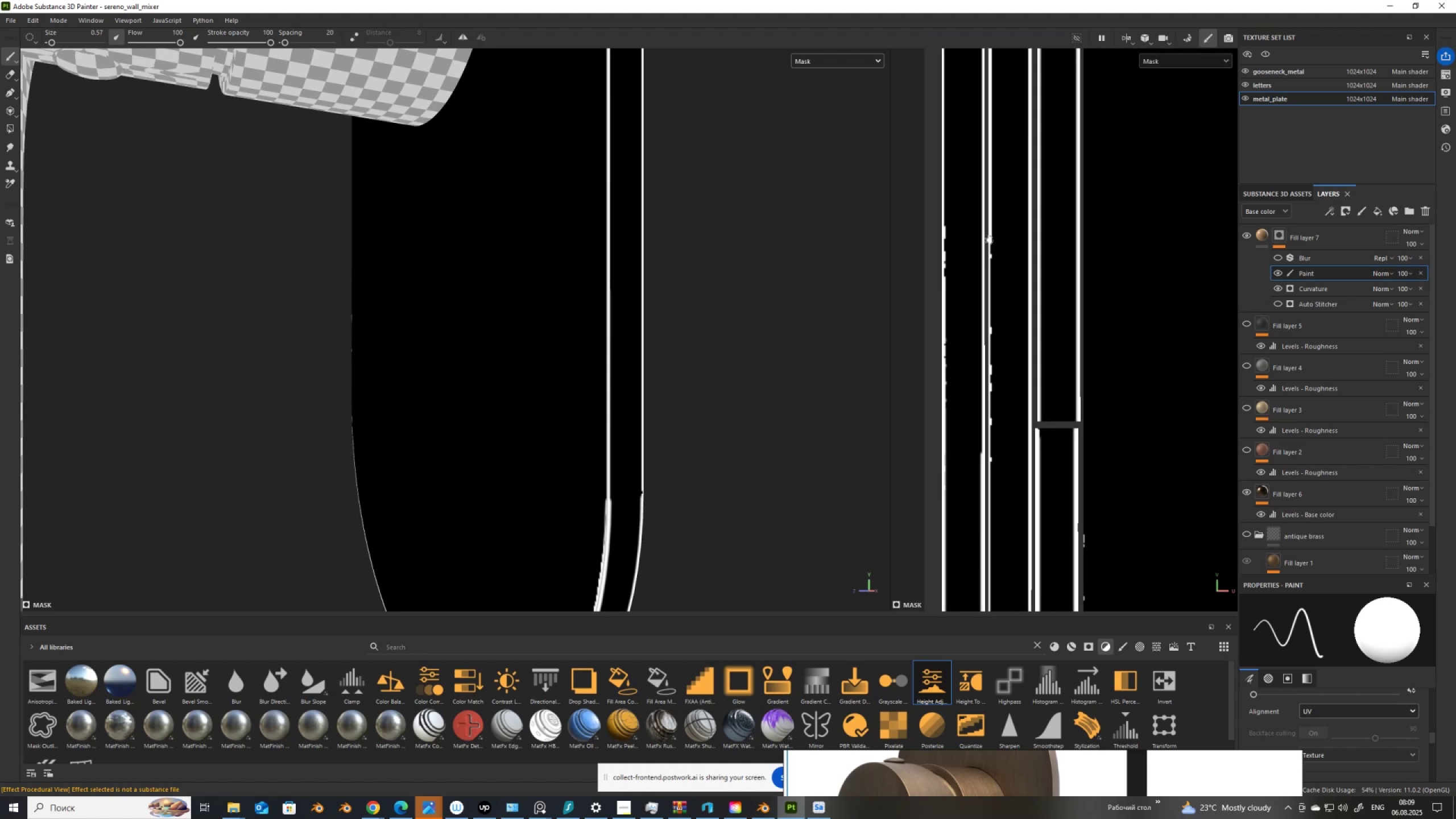 
left_click([989, 240])
 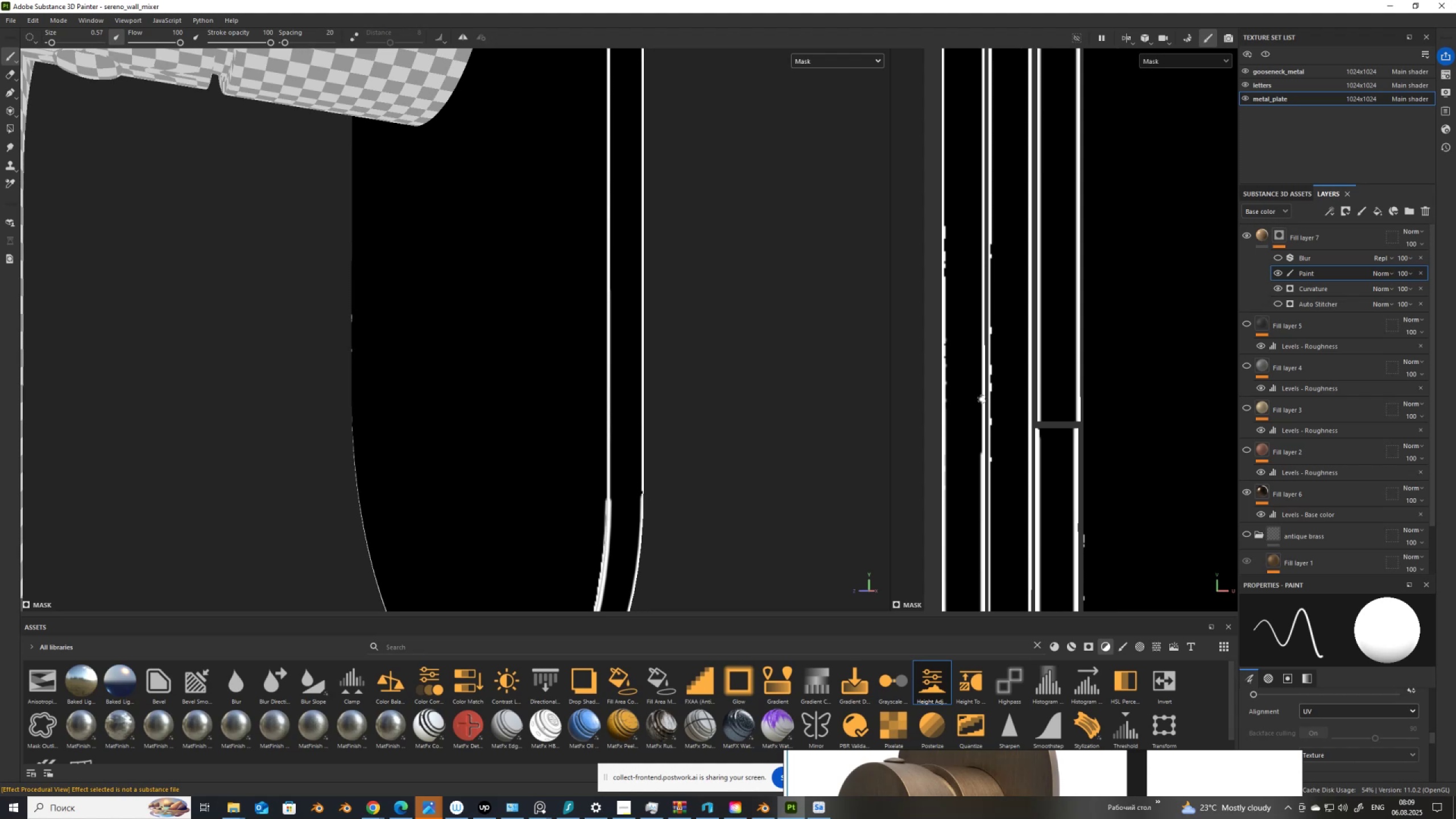 
hold_key(key=ControlLeft, duration=1.34)
hold_key(key=ShiftLeft, duration=1.33)
left_click([992, 512])
 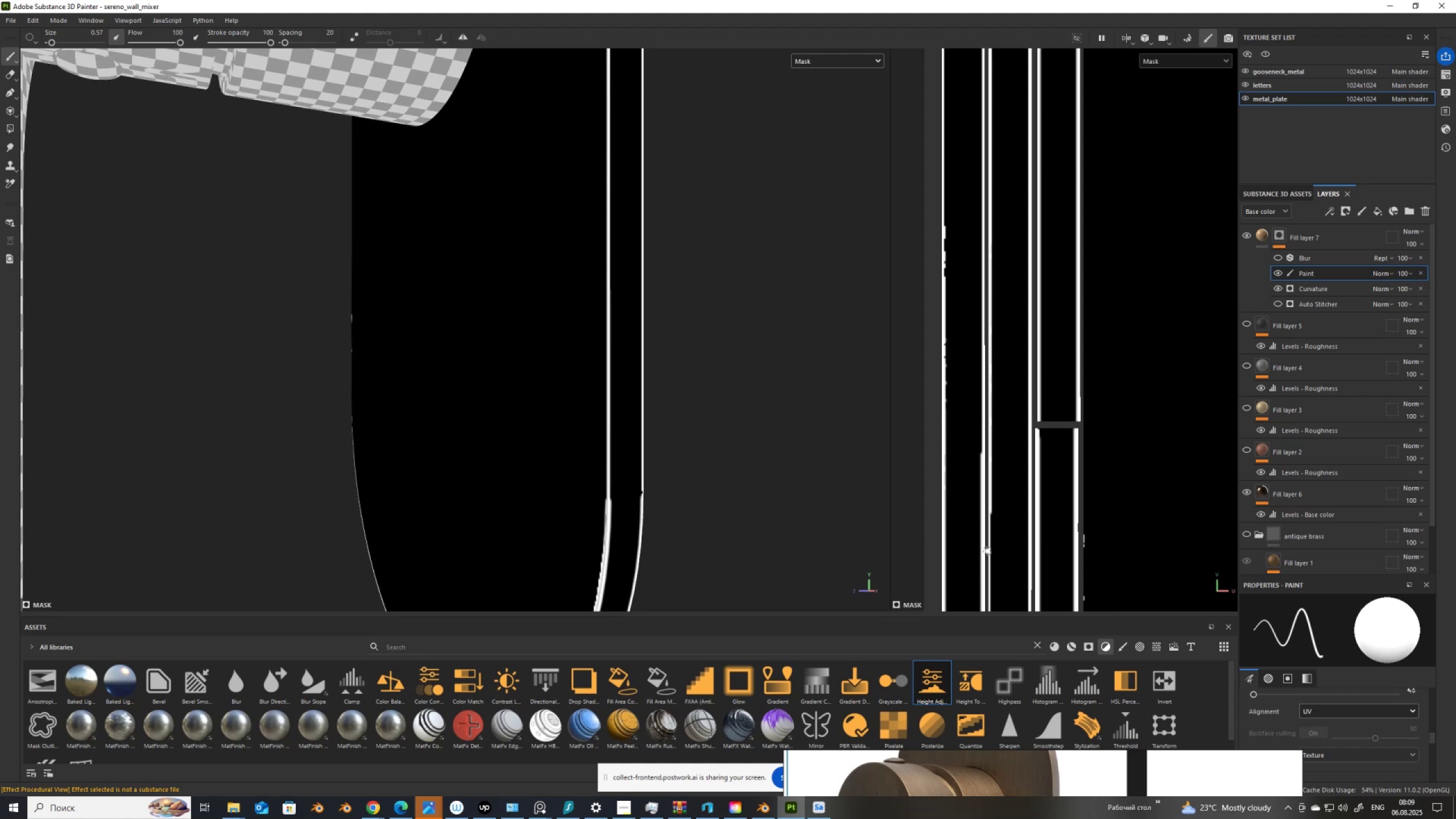 
scroll: coordinate [988, 525], scroll_direction: down, amount: 4.0
 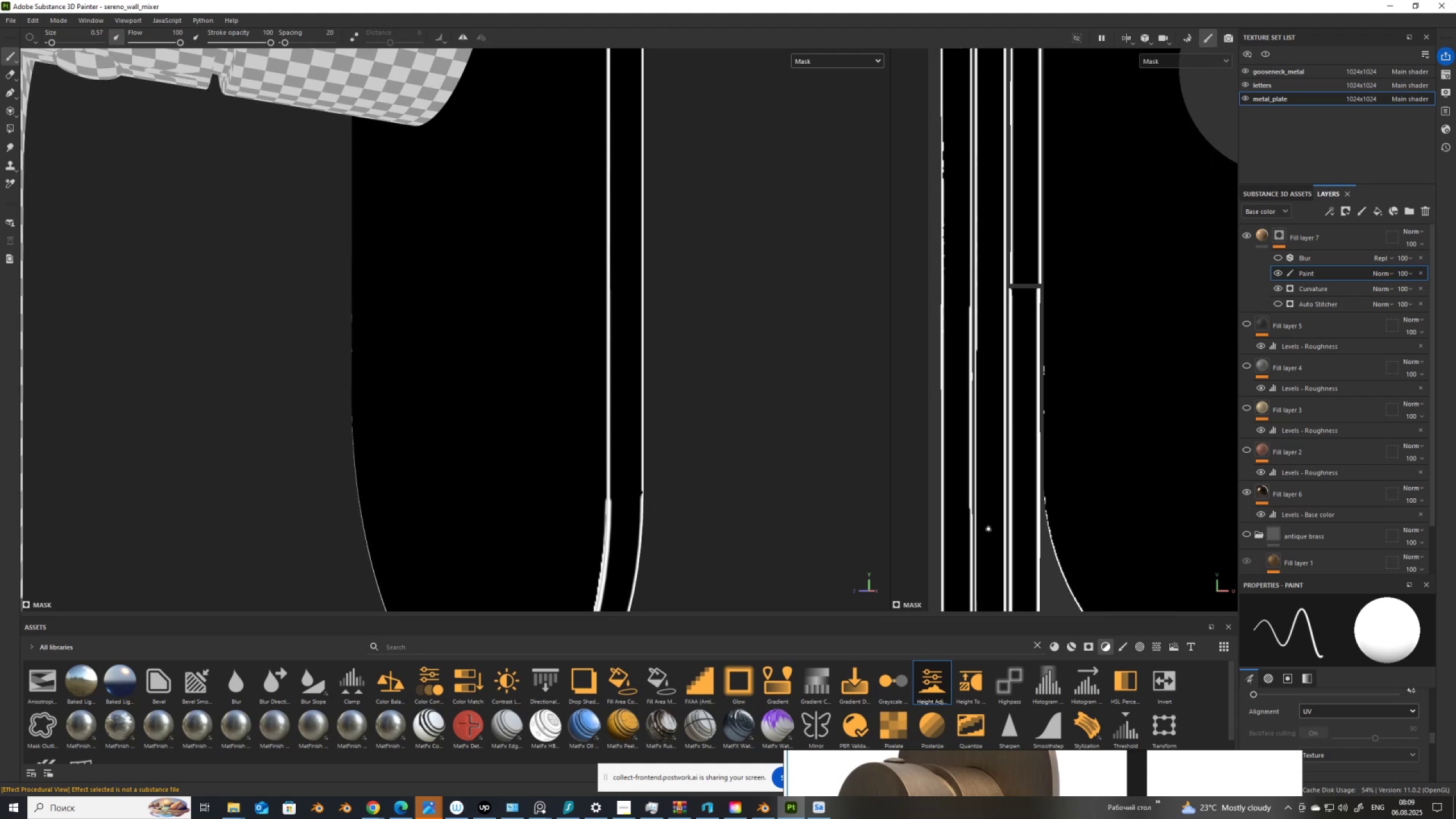 
scroll: coordinate [988, 506], scroll_direction: up, amount: 2.0
 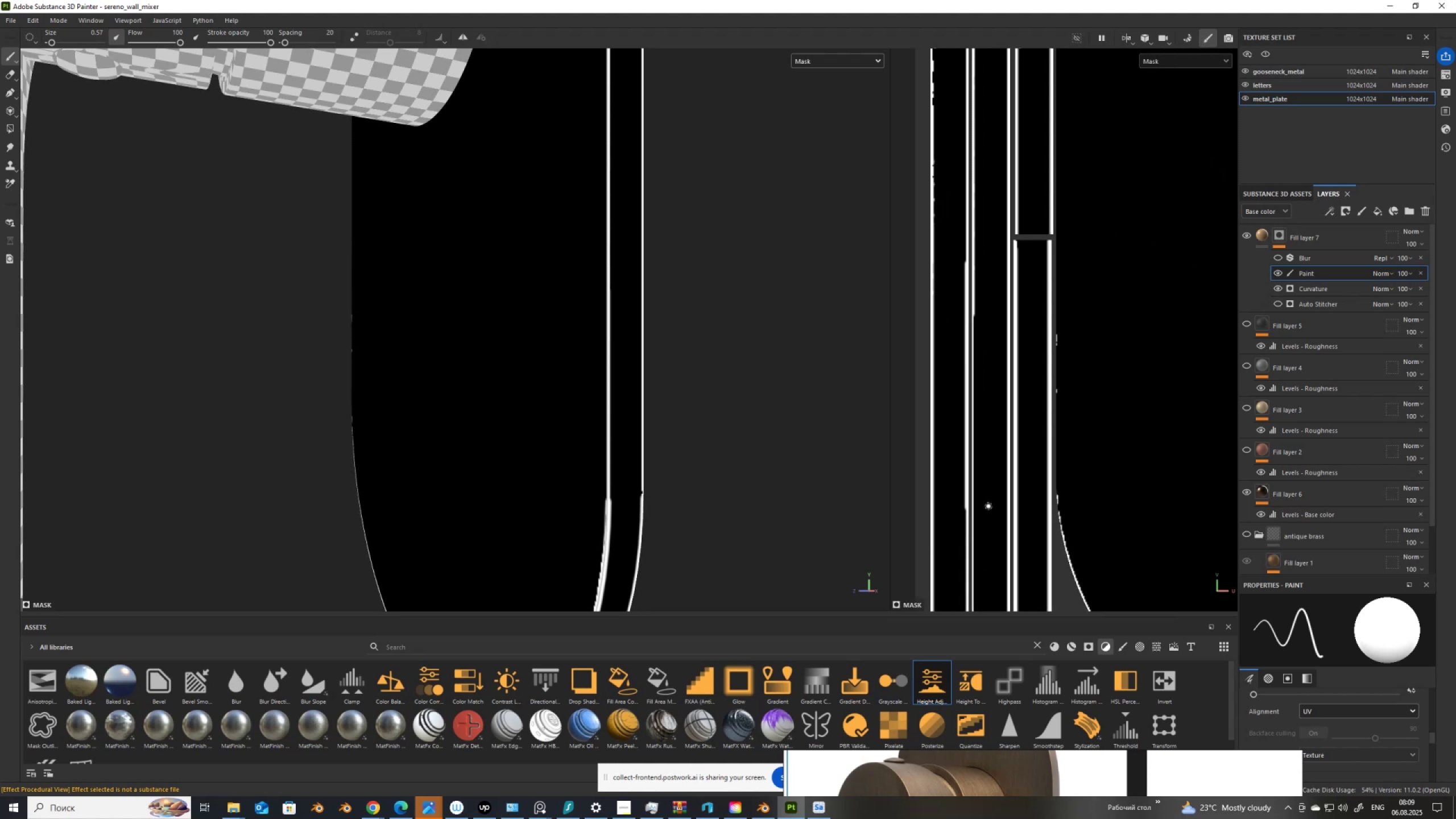 
scroll: coordinate [941, 197], scroll_direction: down, amount: 1.0
 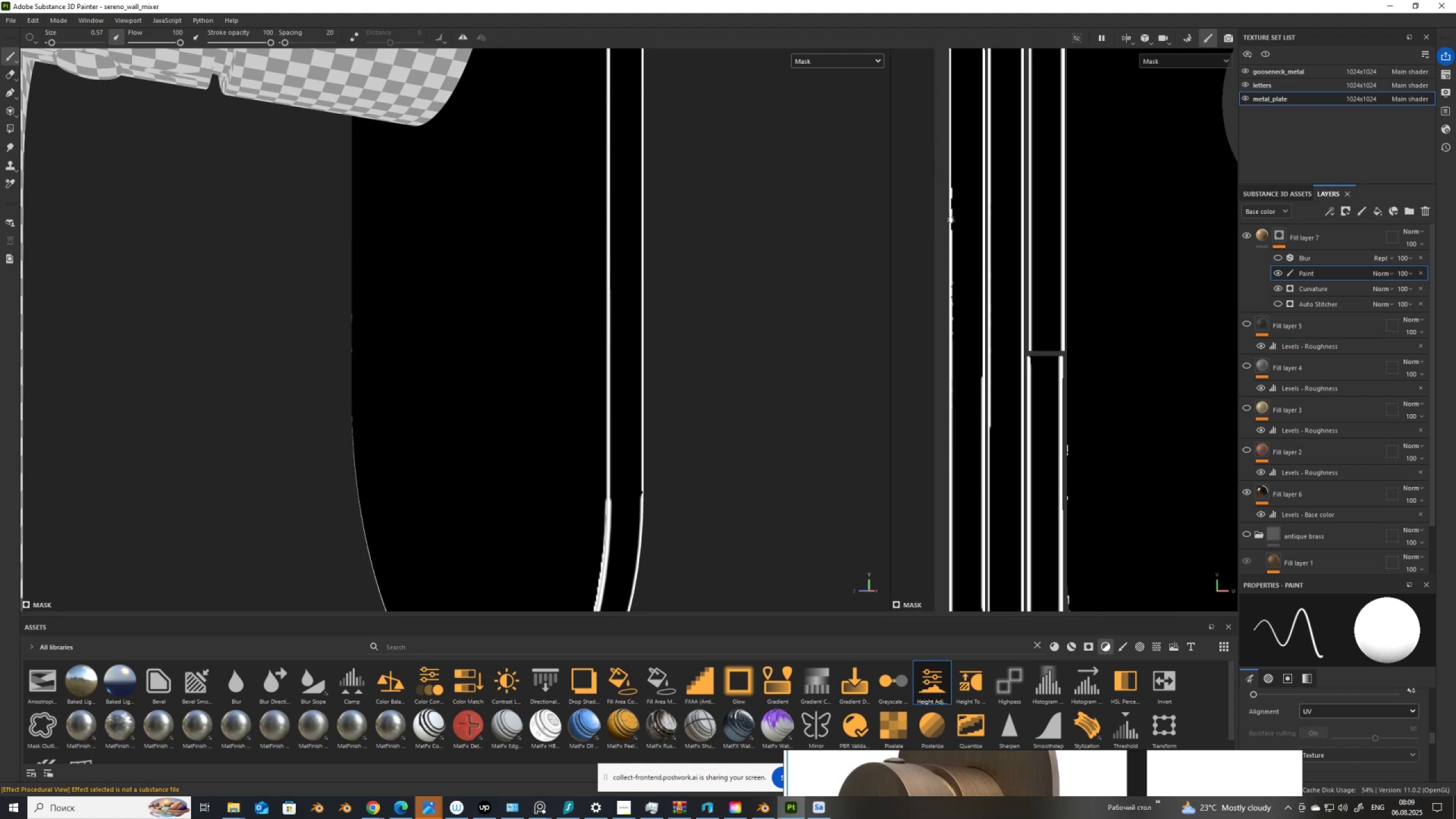 
key(X)
 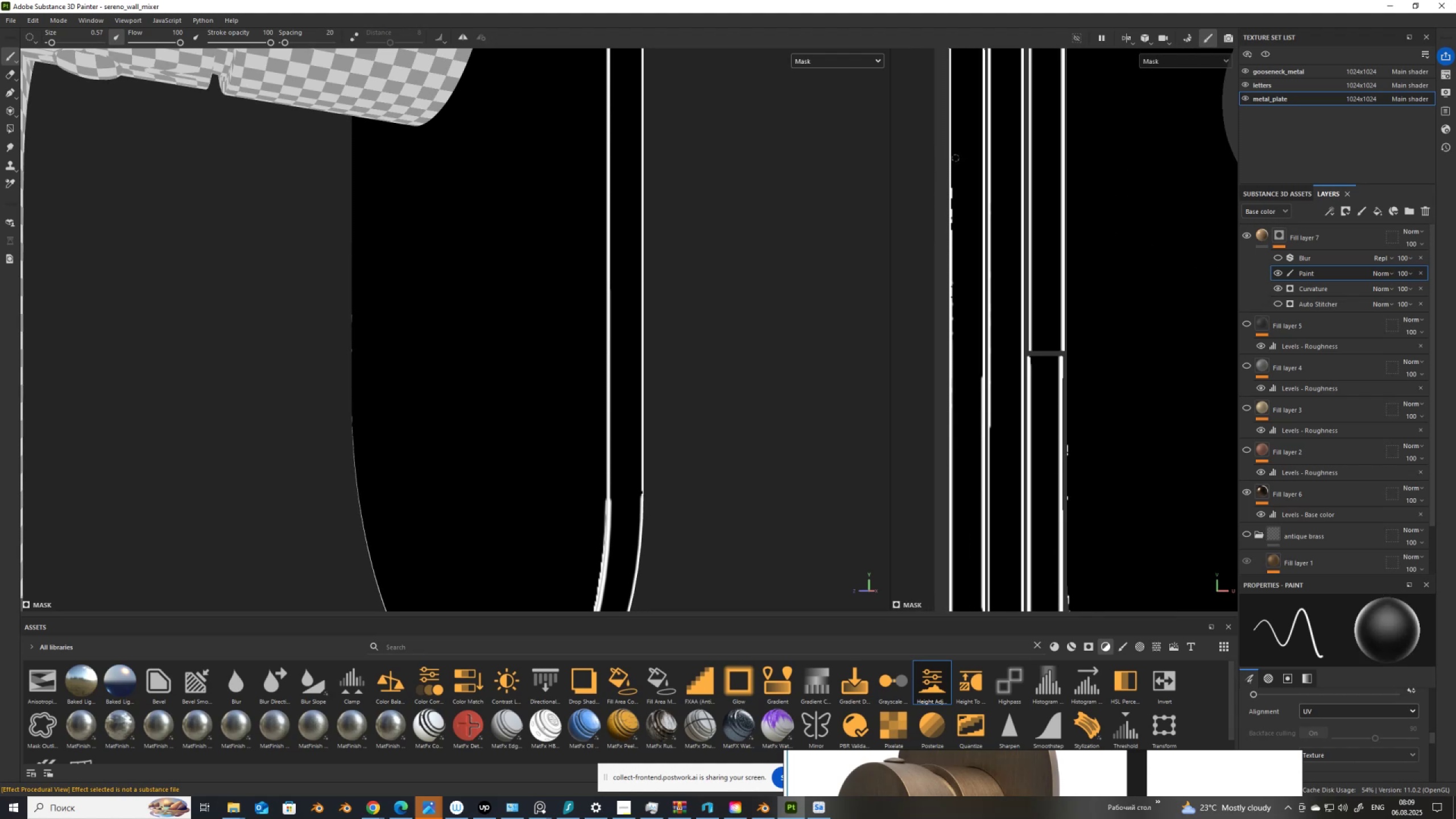 
left_click([955, 158])
 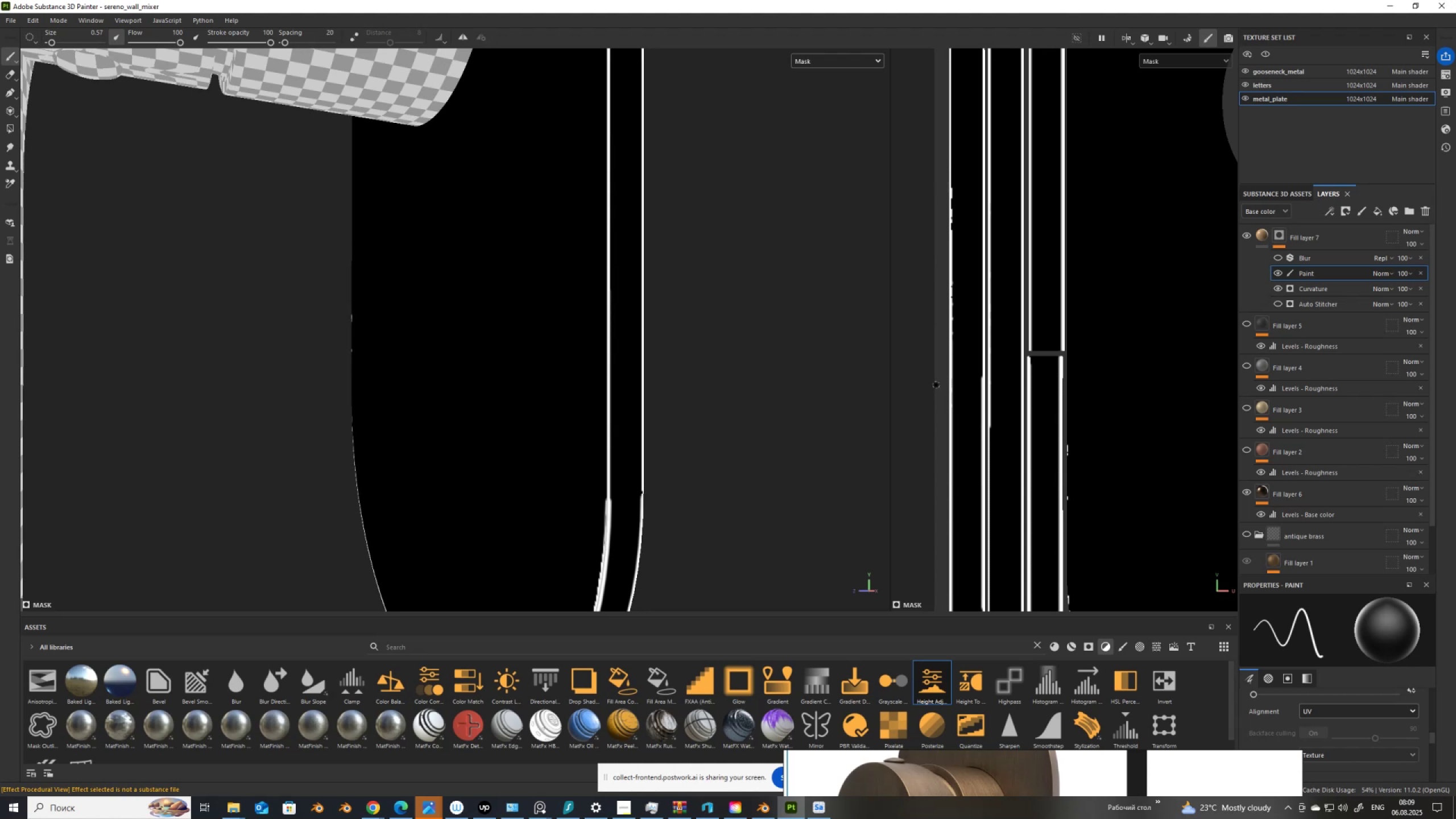 
hold_key(key=ShiftLeft, duration=1.54)
left_click([955, 418])
 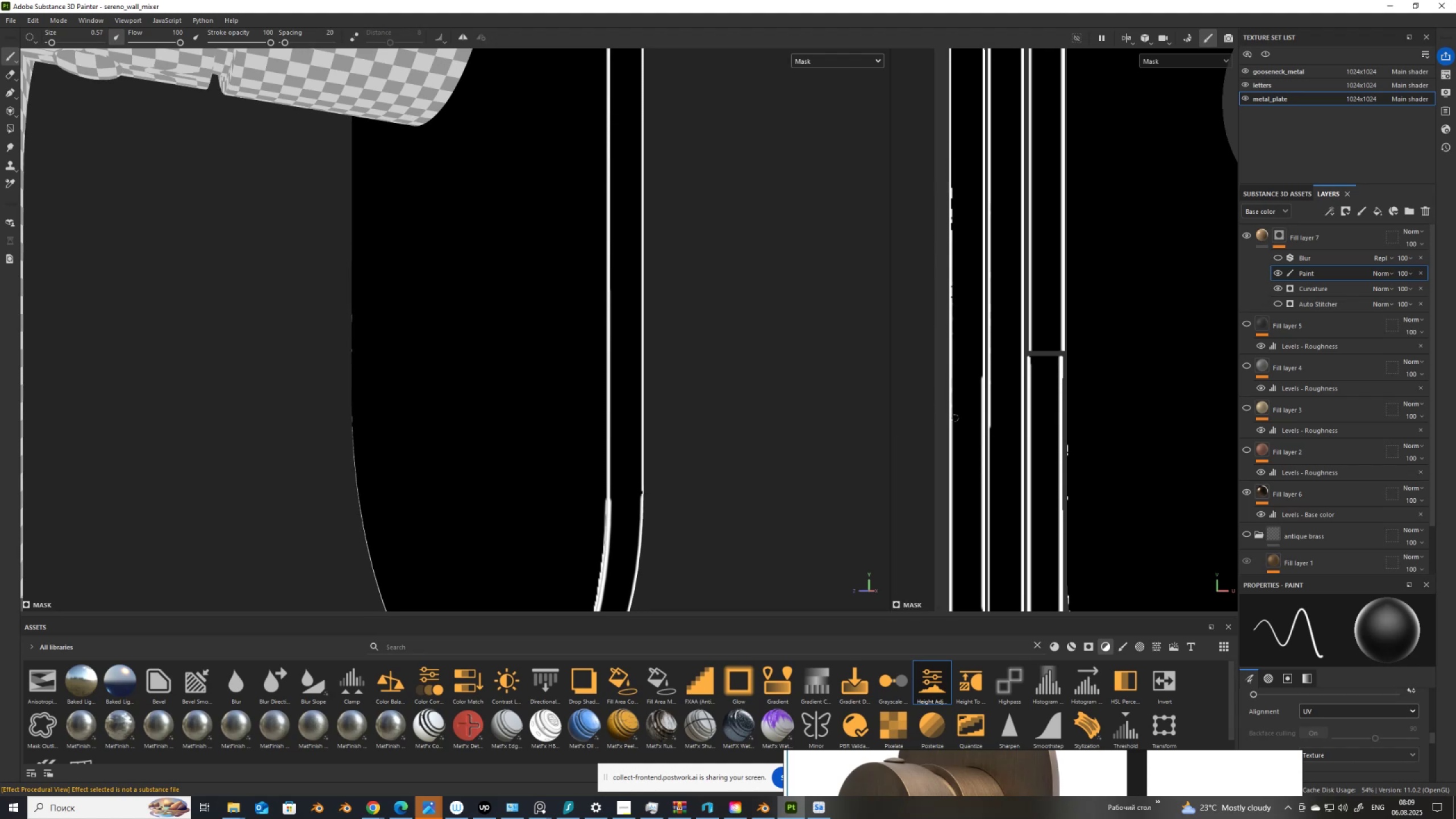 
hold_key(key=ShiftLeft, duration=1.51)
left_click([955, 412])
 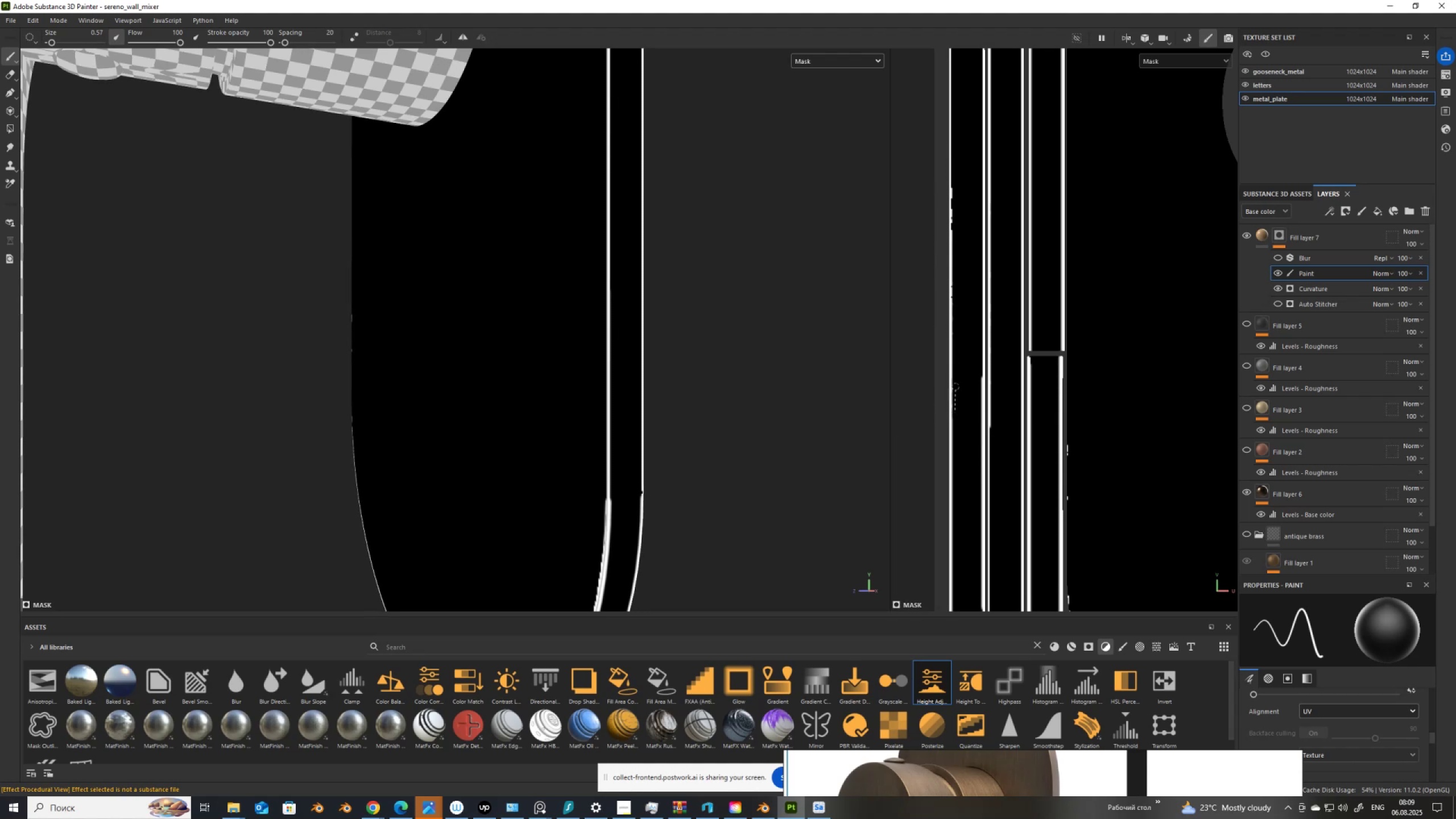 
hold_key(key=ShiftLeft, duration=1.51)
 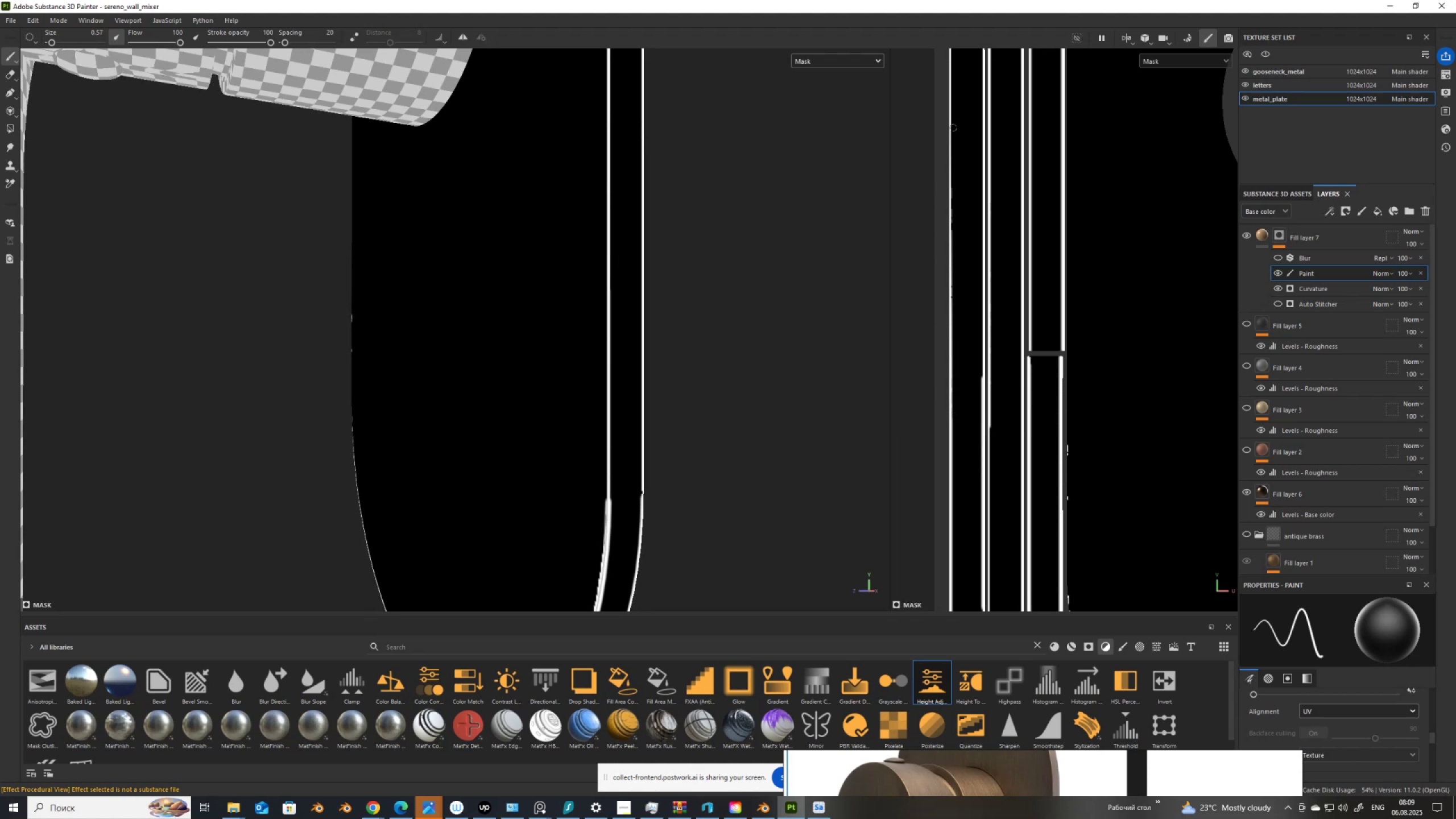 
hold_key(key=ShiftLeft, duration=0.71)
left_click([953, 128])
 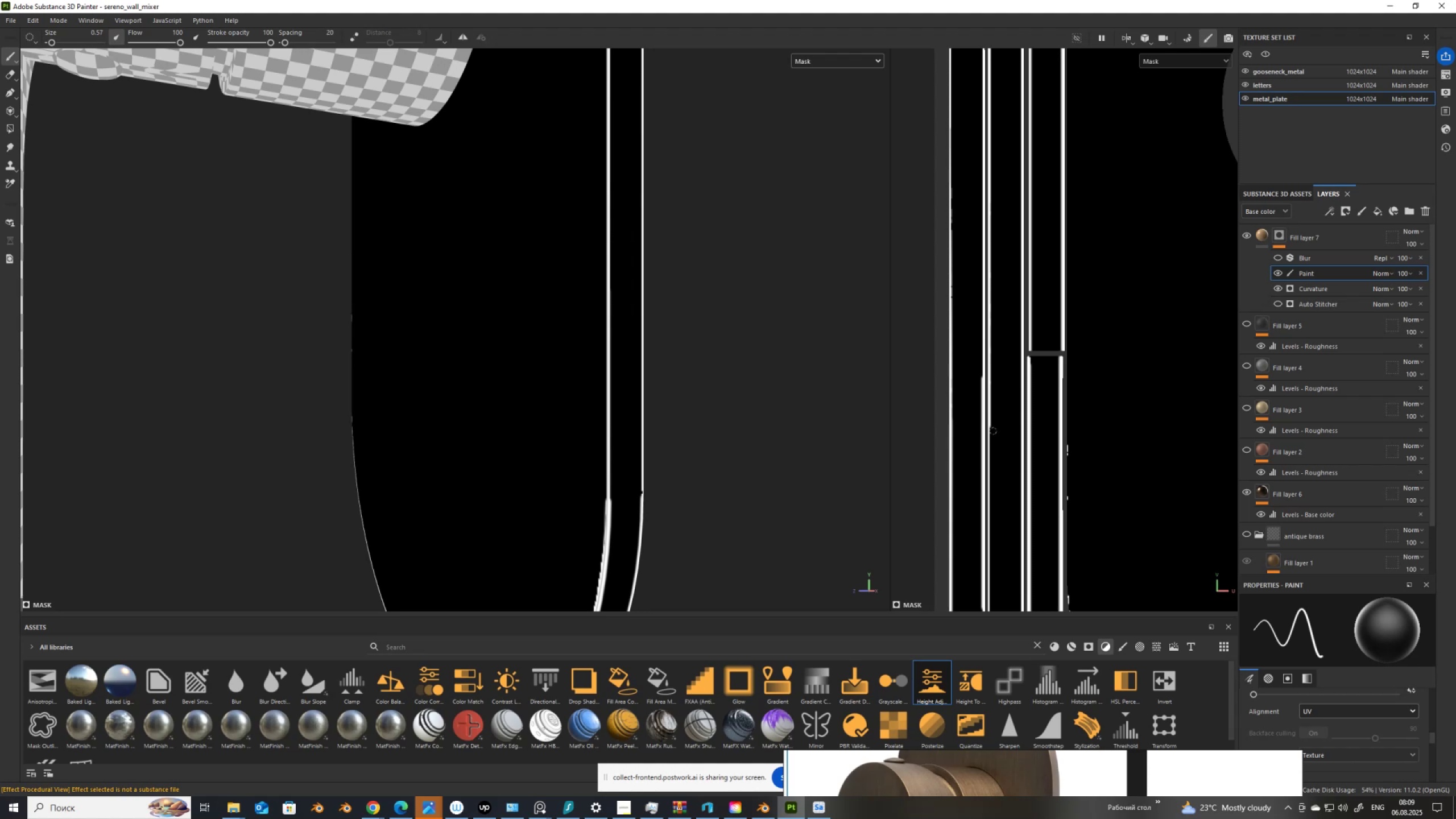 
wait(6.03)
 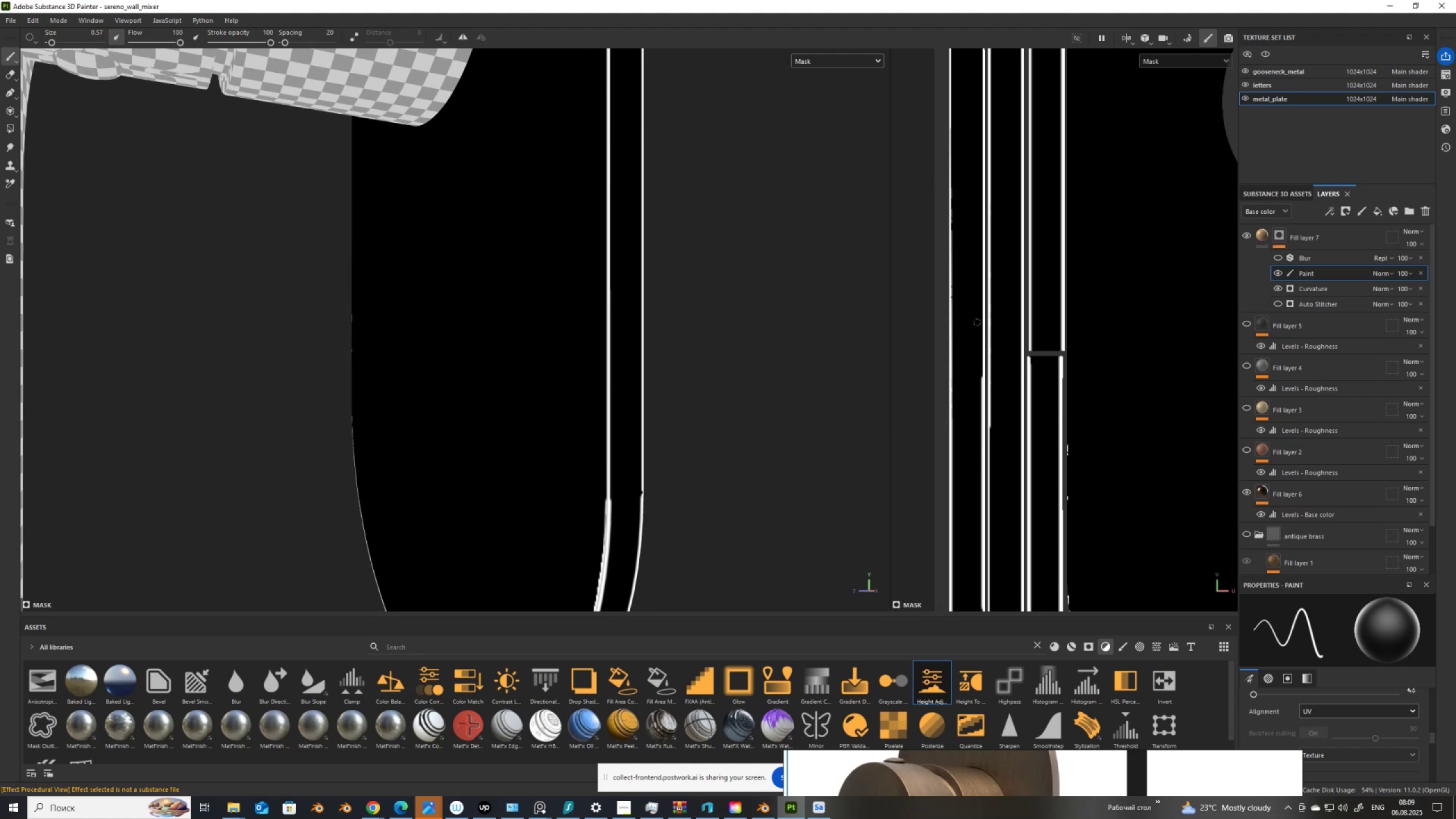 
left_click([993, 431])
 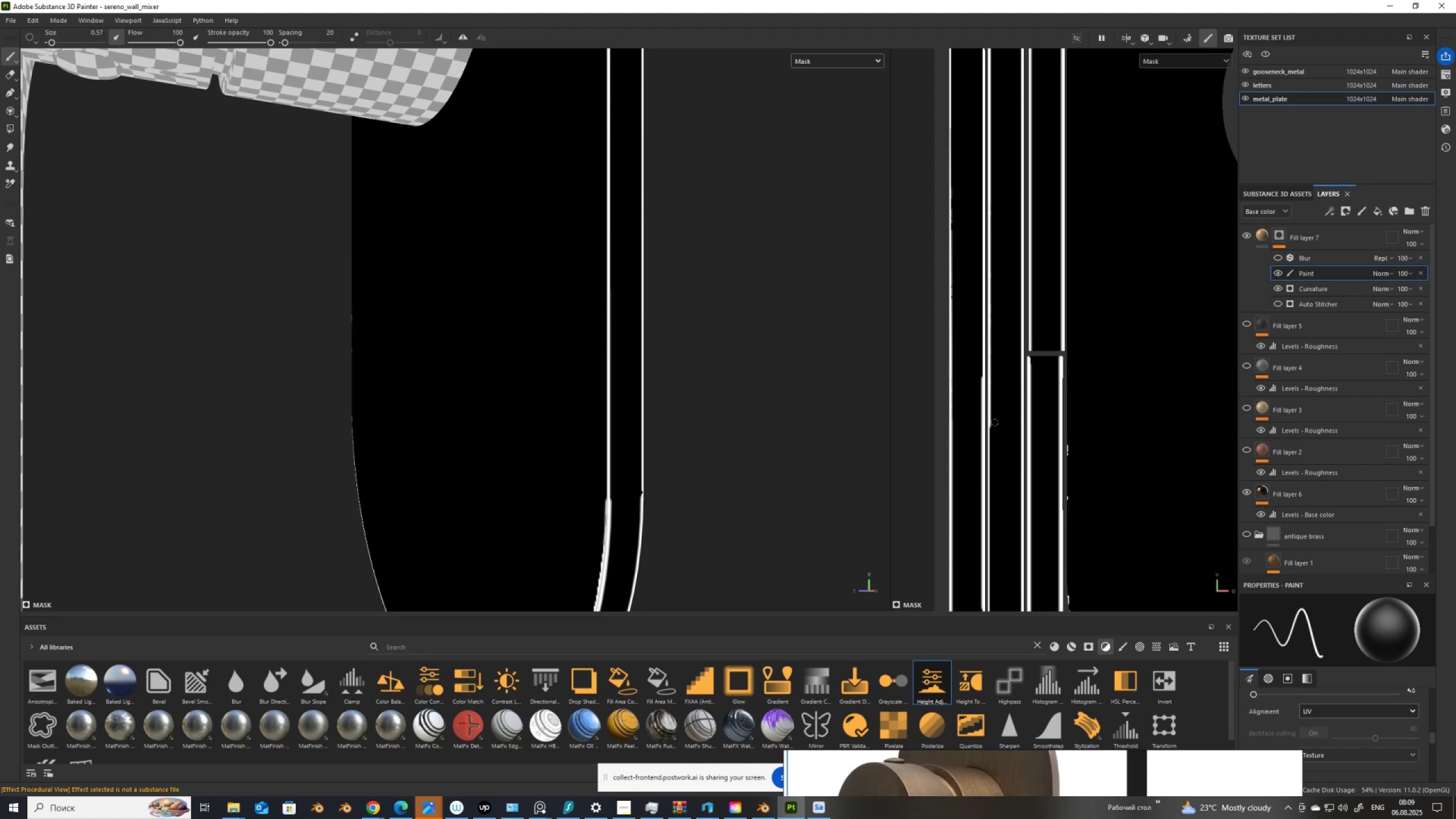 
hold_key(key=ShiftLeft, duration=1.11)
left_click([992, 242])
 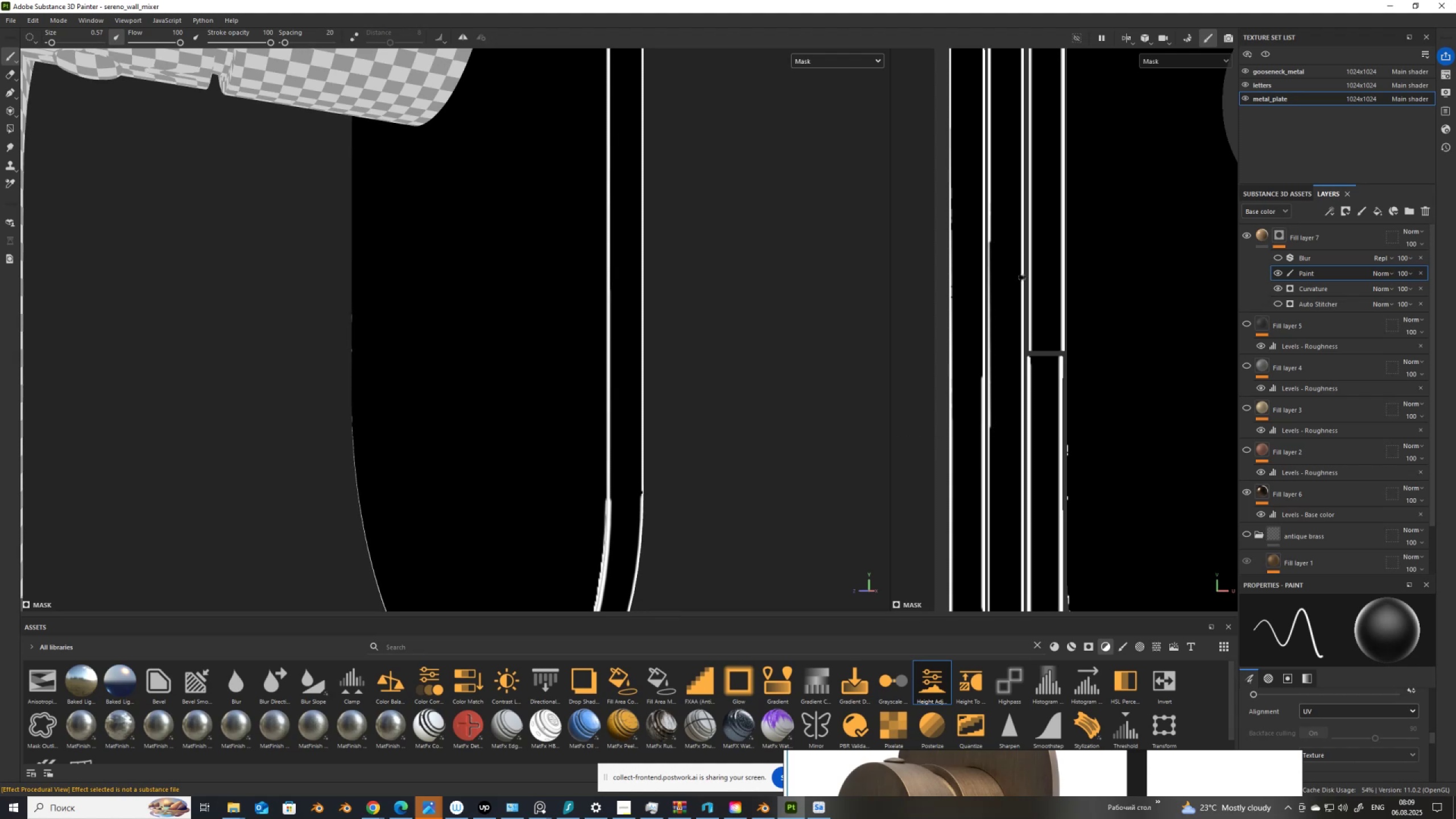 
key(Control+ControlLeft)
 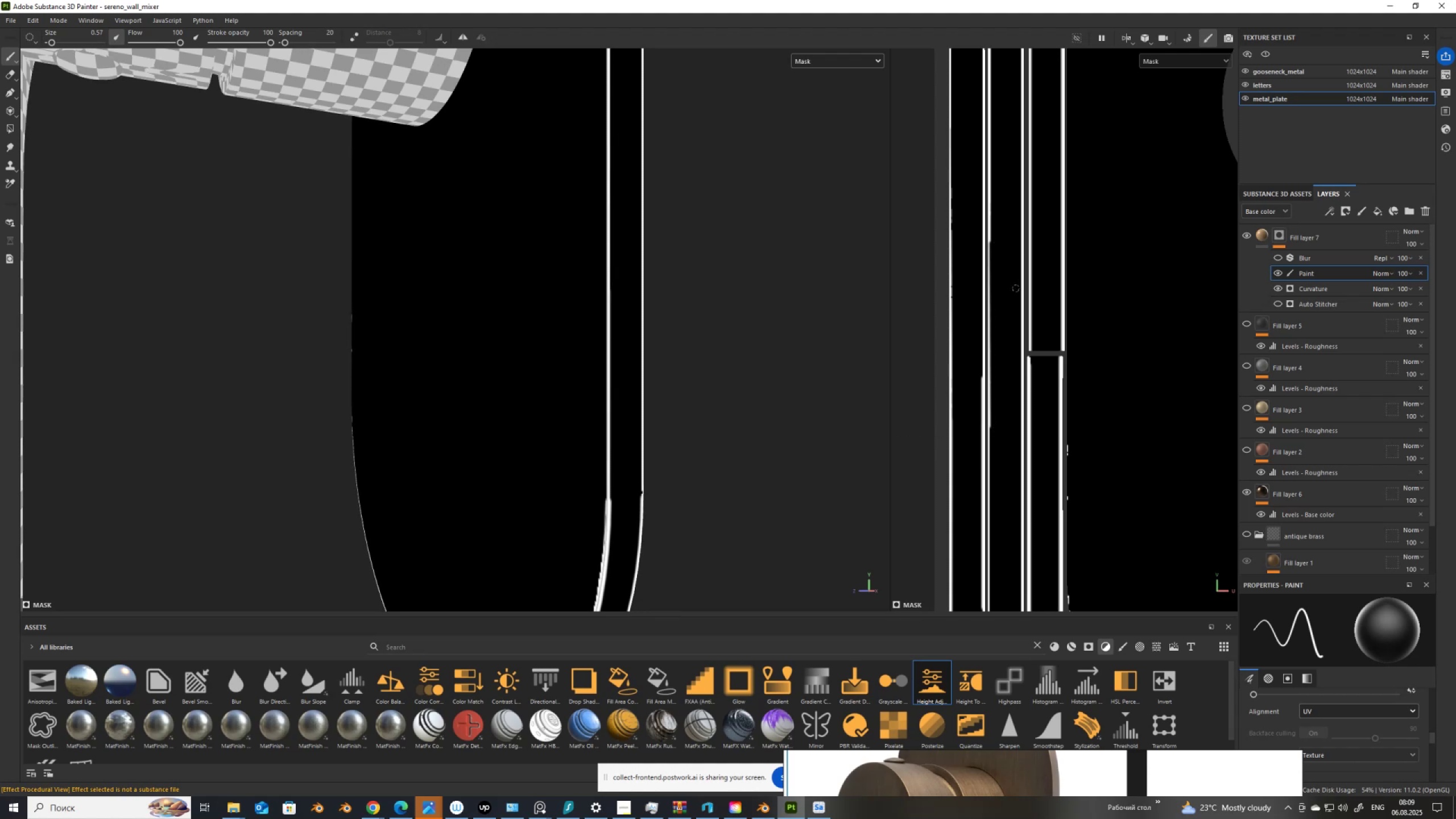 
key(Z)
 